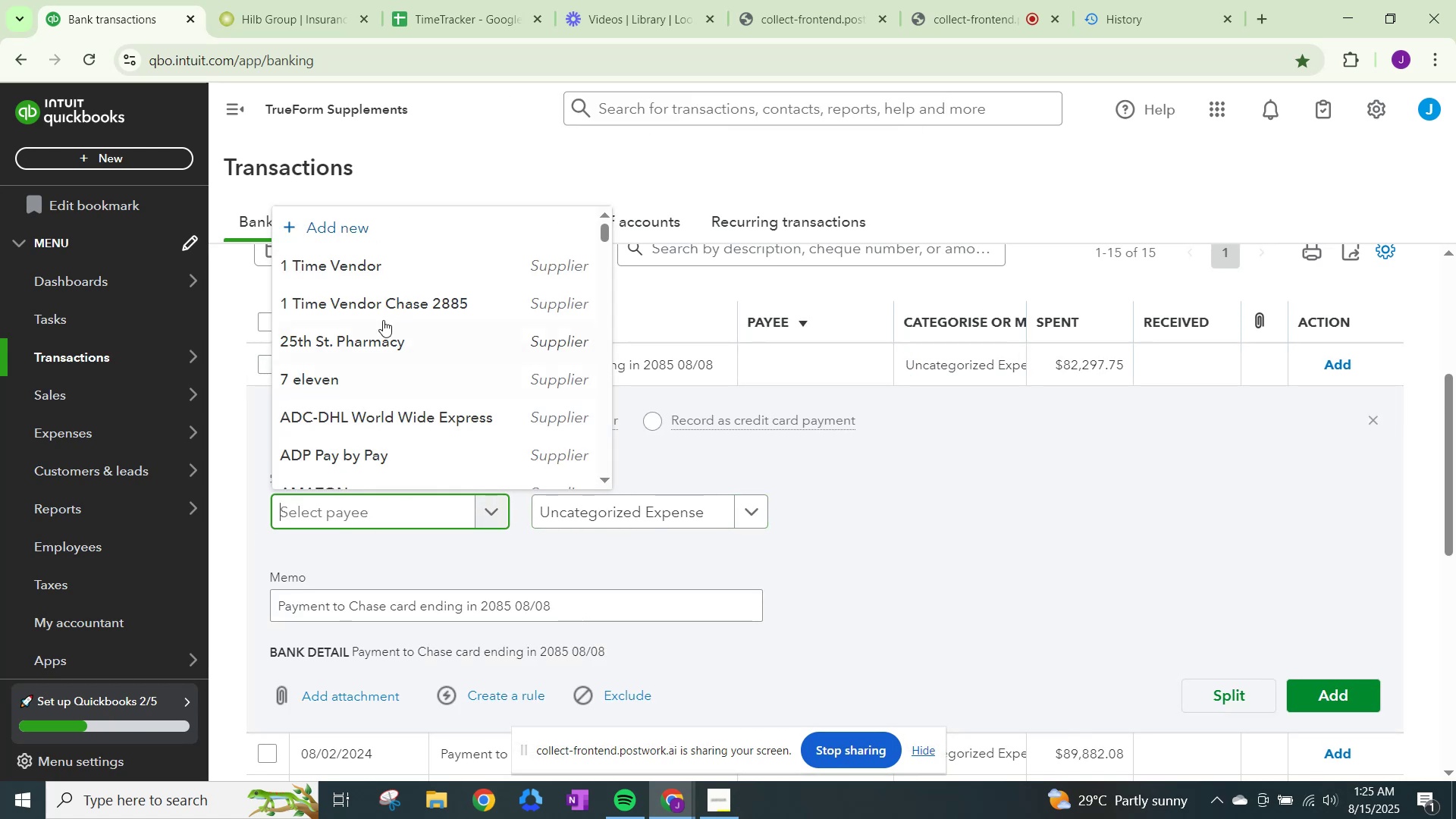 
left_click([388, 297])
 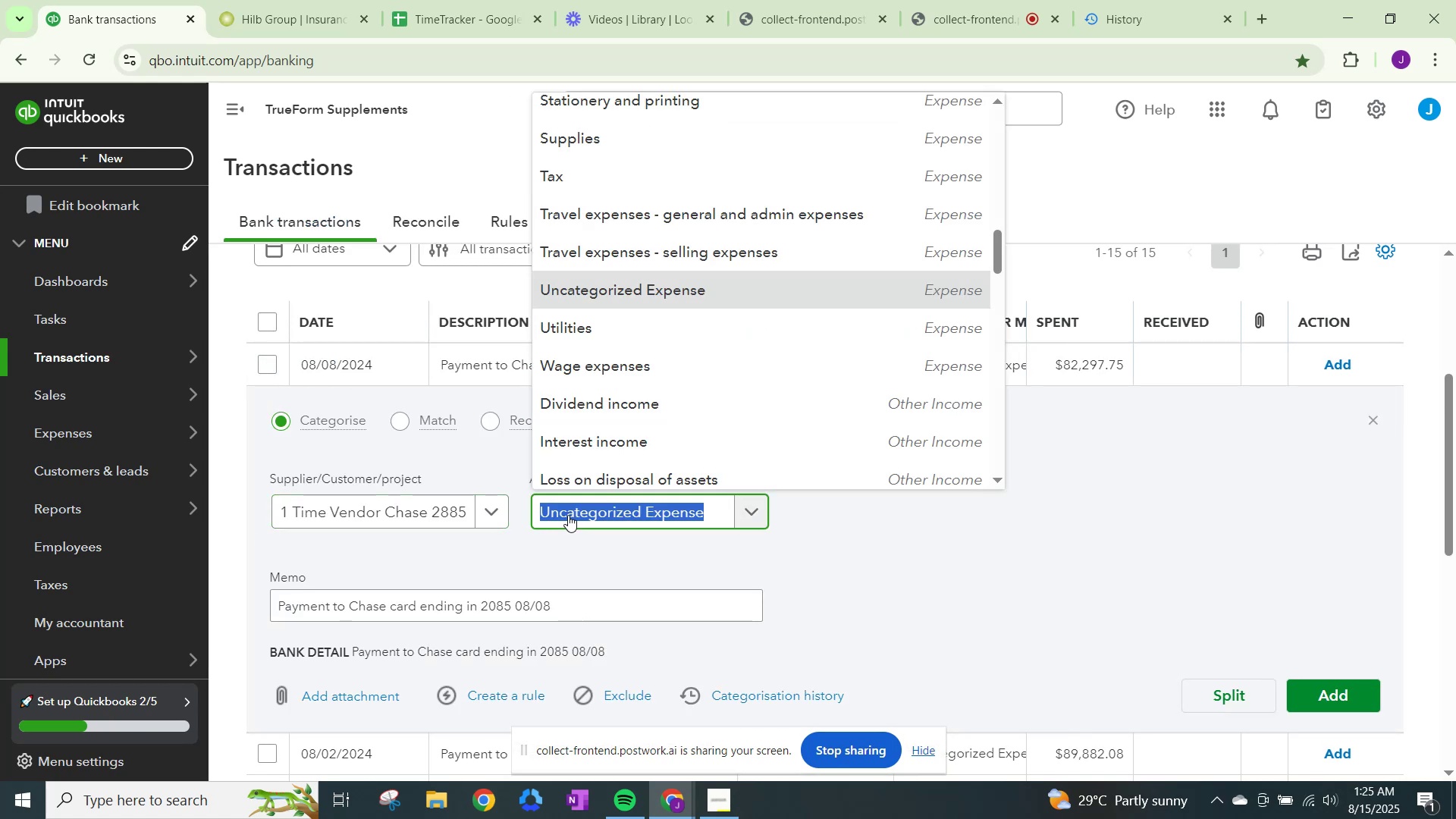 
type(other)
 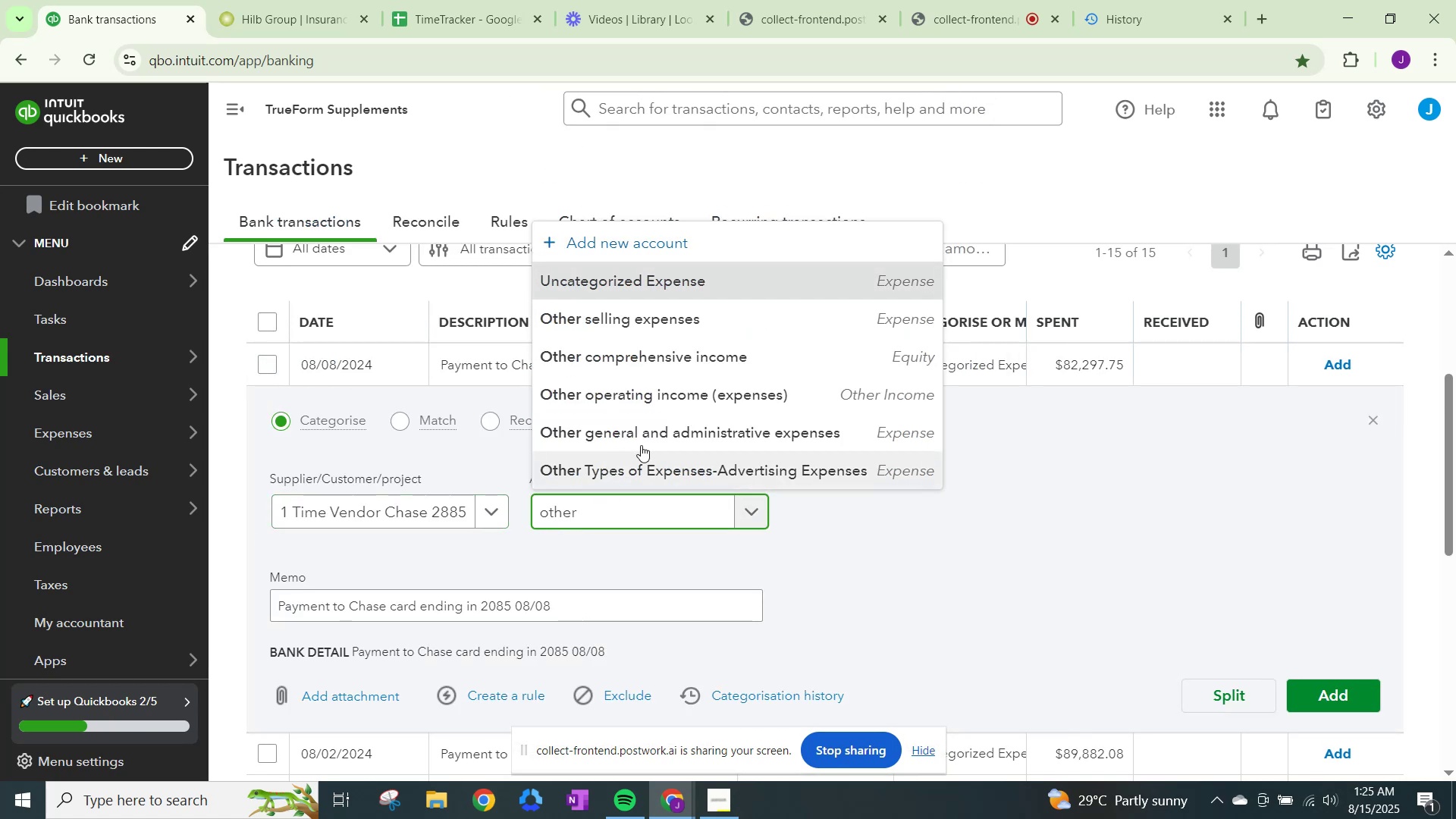 
left_click([646, 444])
 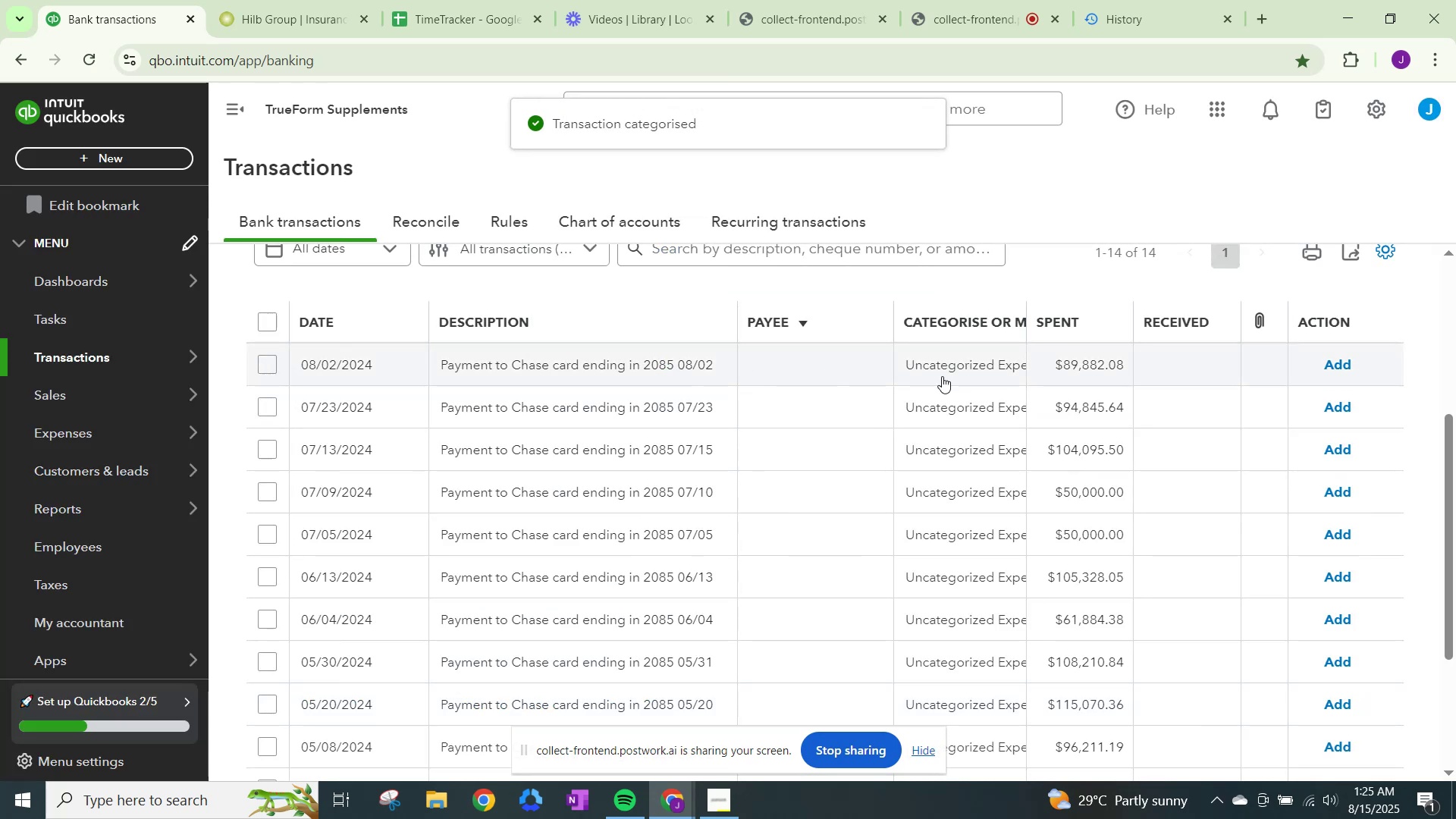 
left_click([366, 518])
 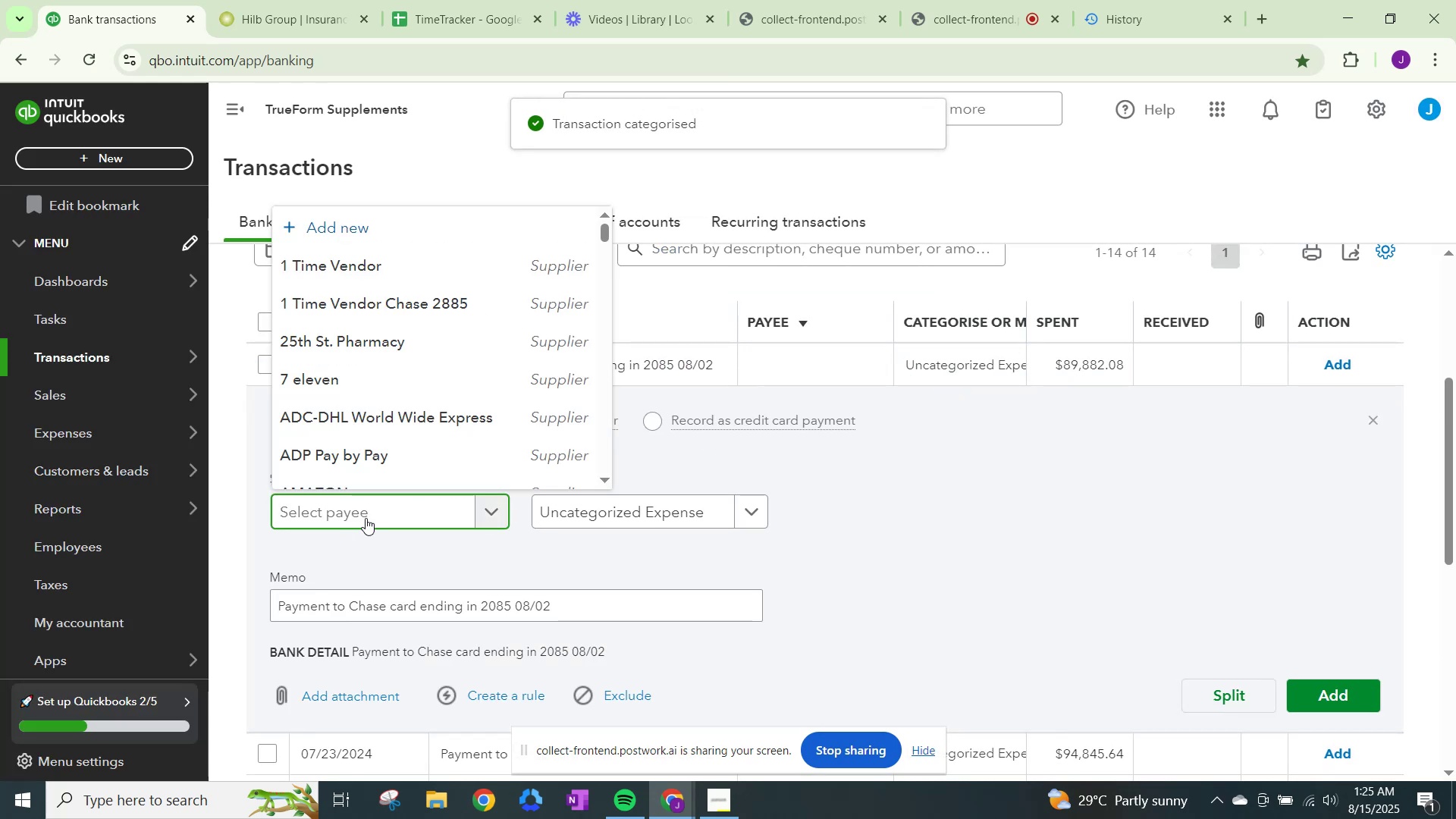 
type(other)
key(Backspace)
key(Backspace)
key(Backspace)
key(Backspace)
key(Backspace)
key(Backspace)
 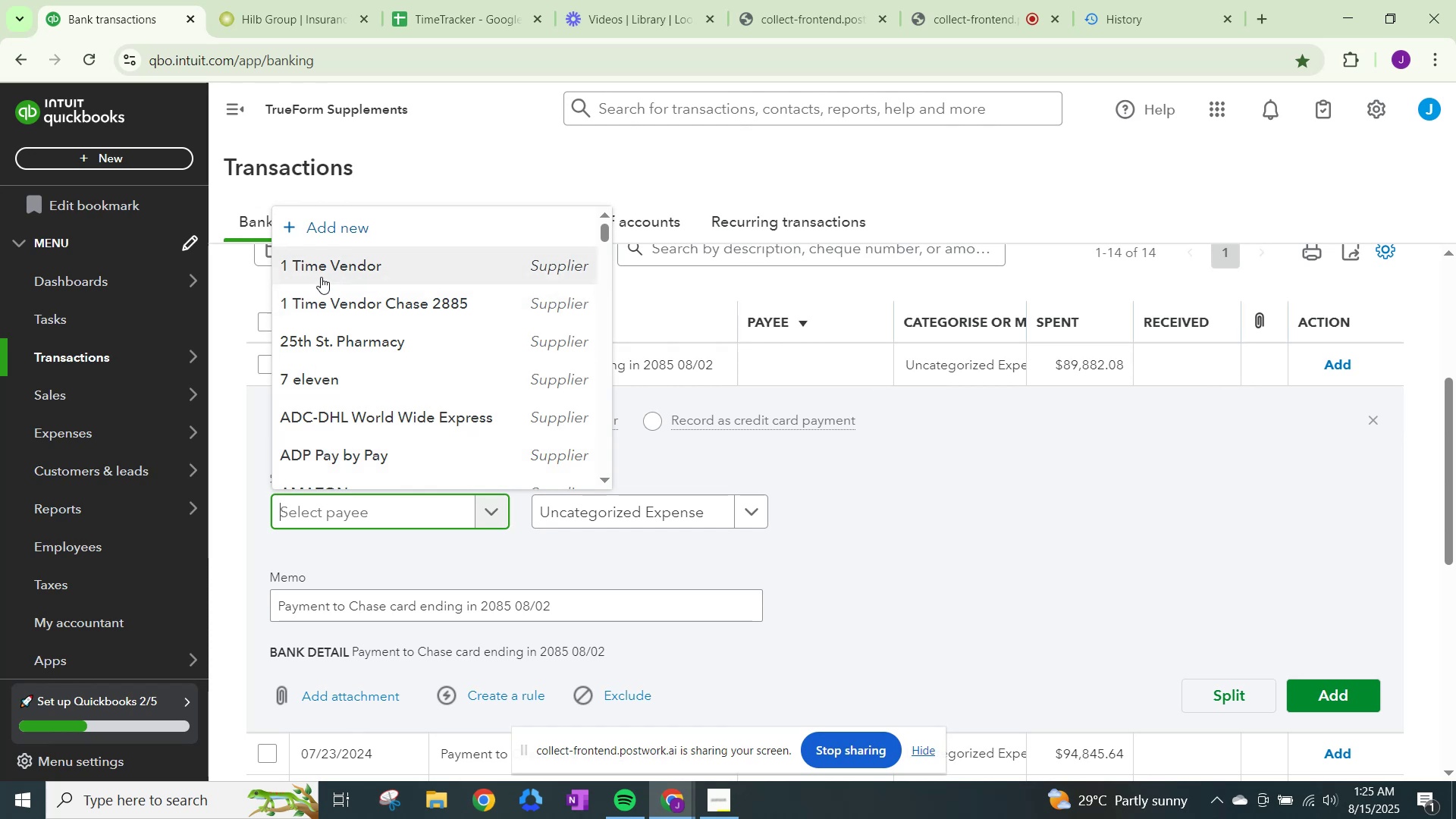 
left_click([333, 290])
 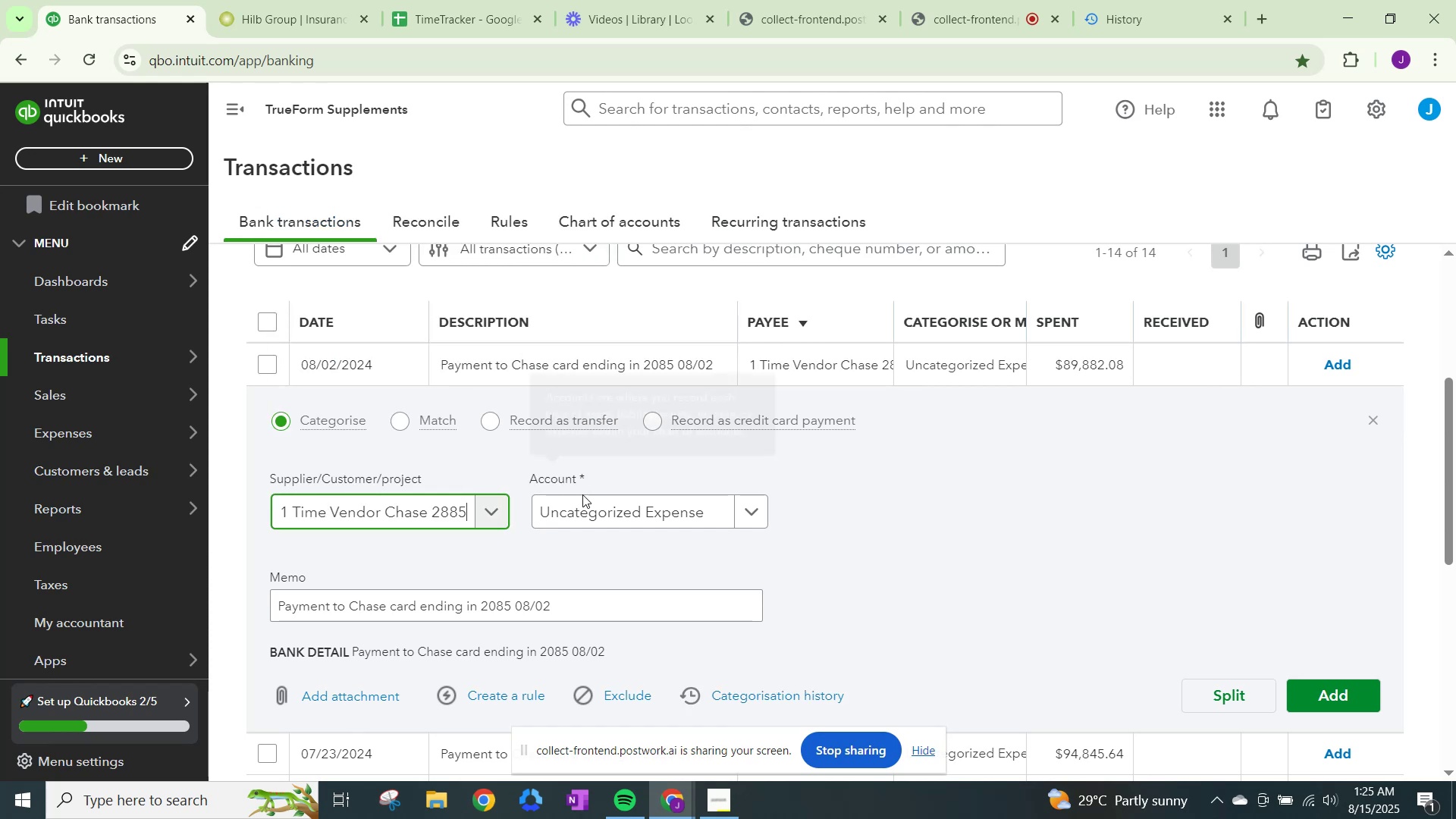 
left_click([587, 503])
 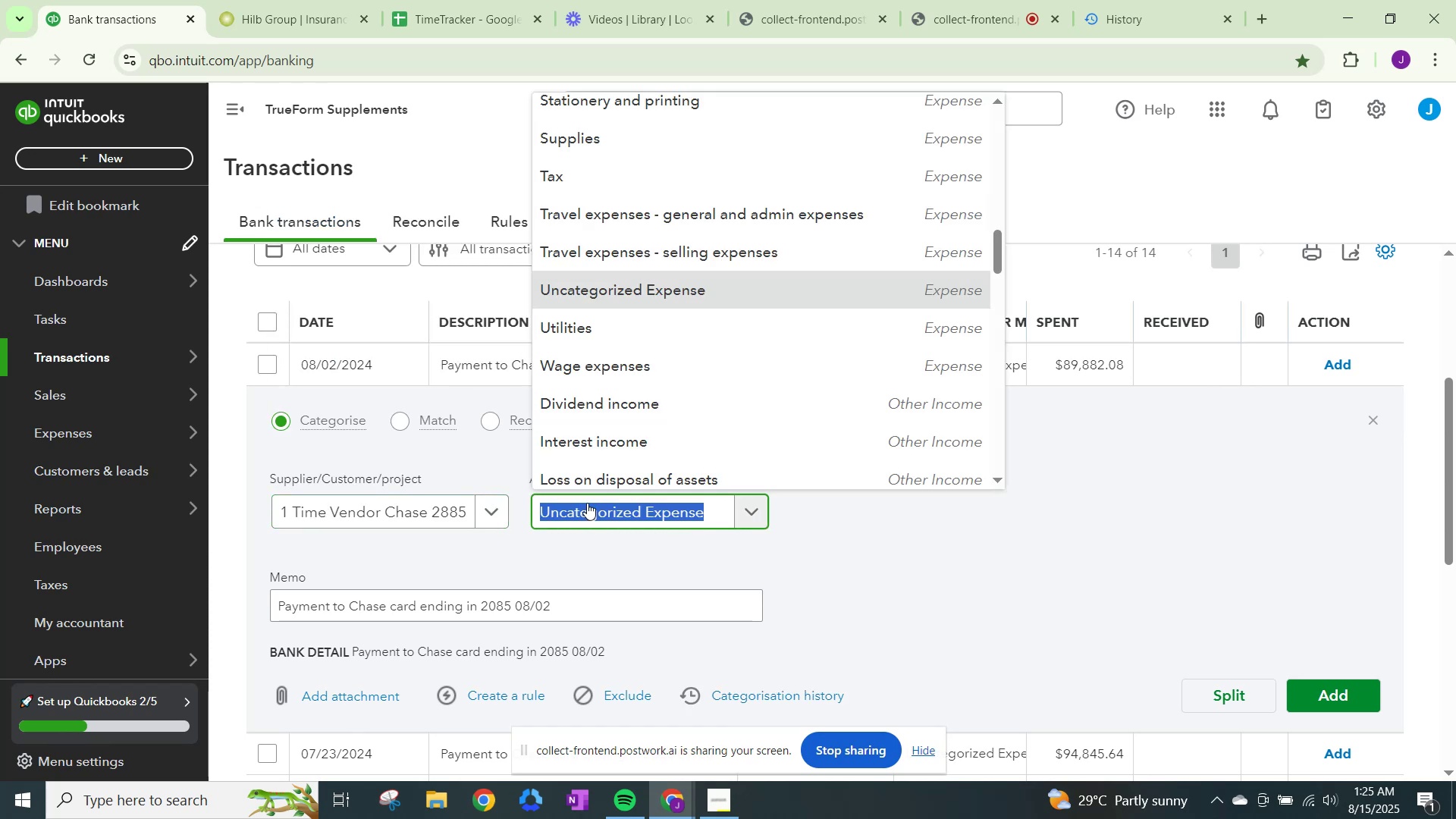 
type(other)
 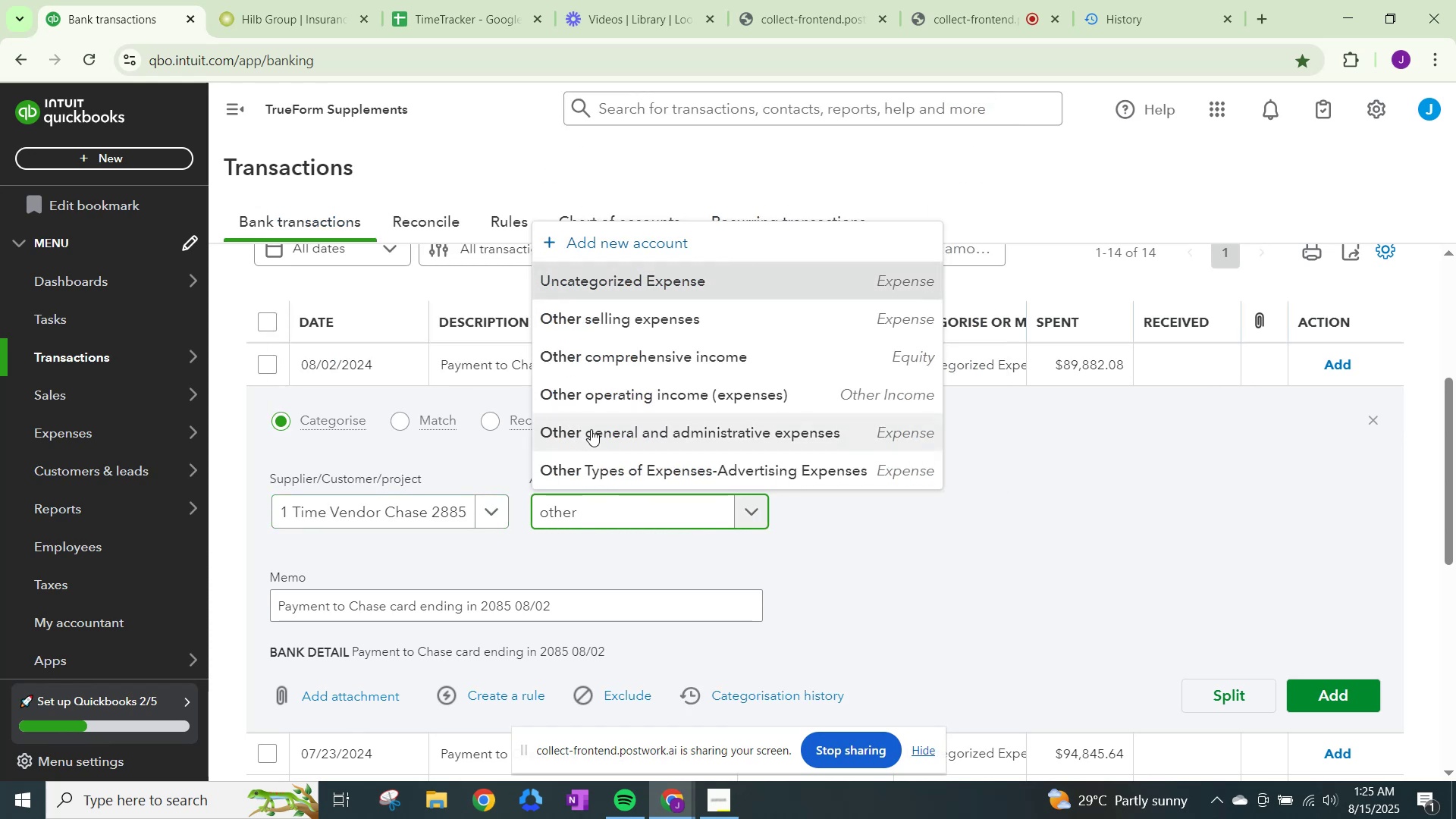 
left_click([592, 428])
 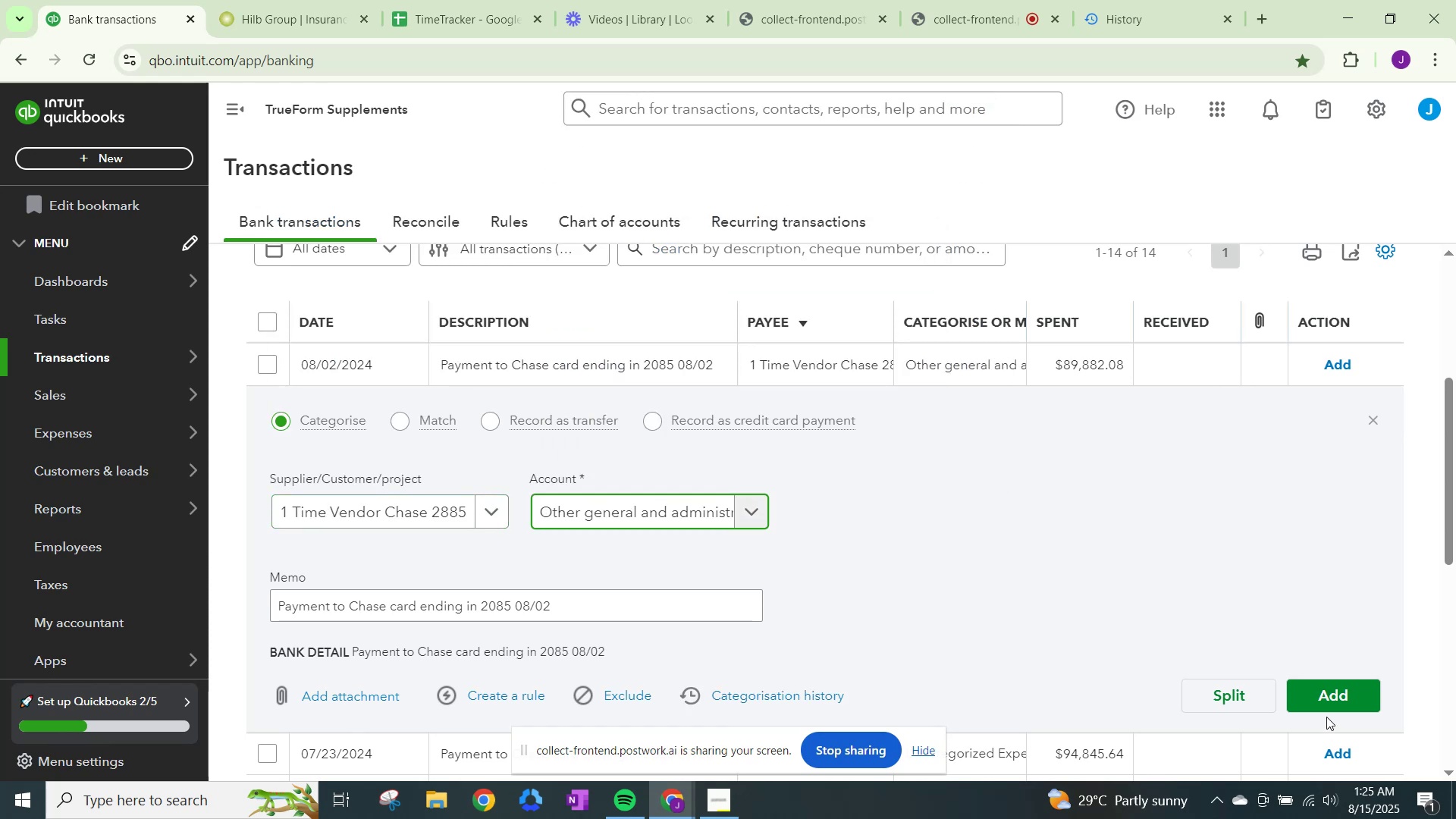 
left_click([1320, 691])
 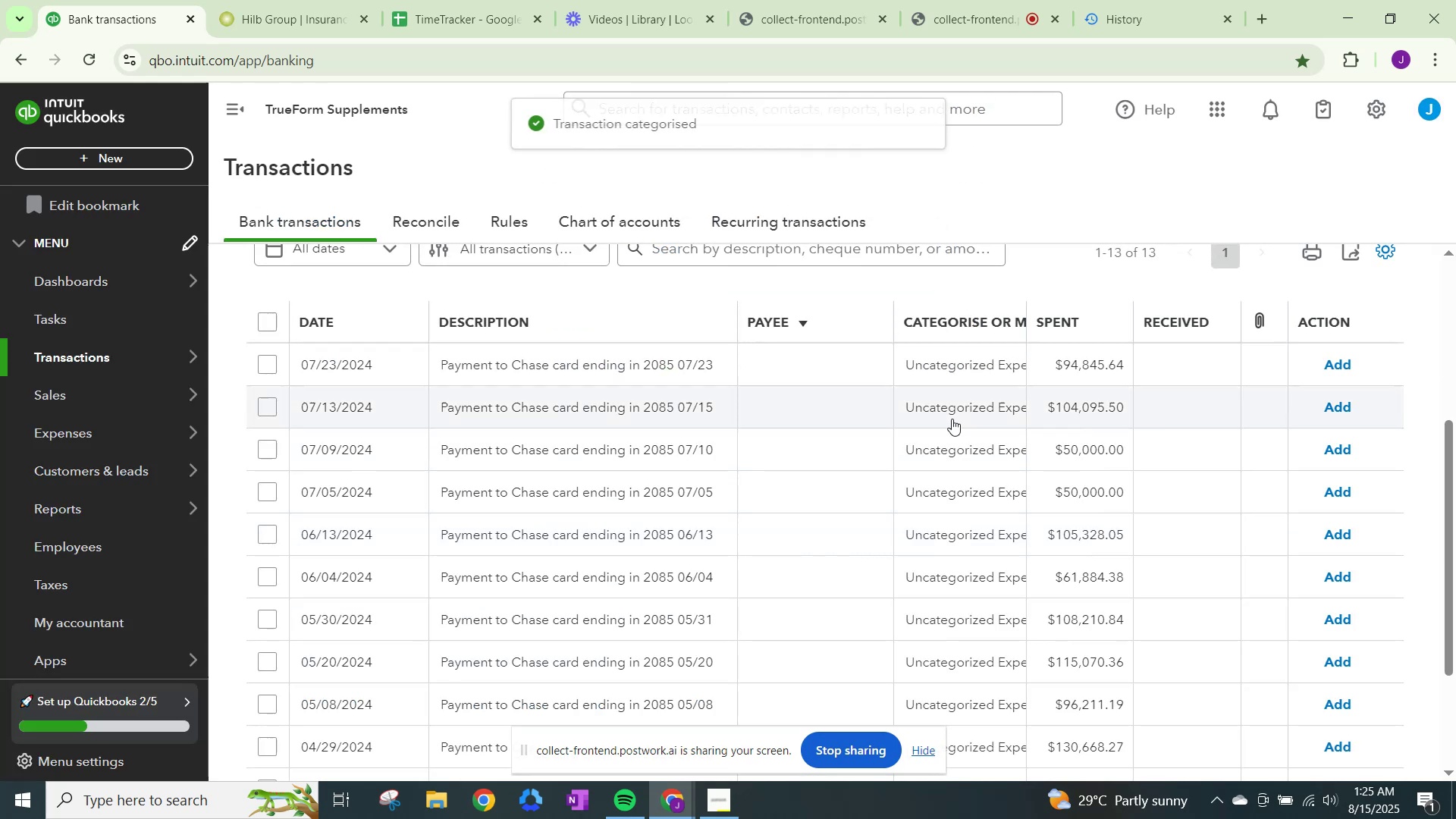 
left_click([959, 364])
 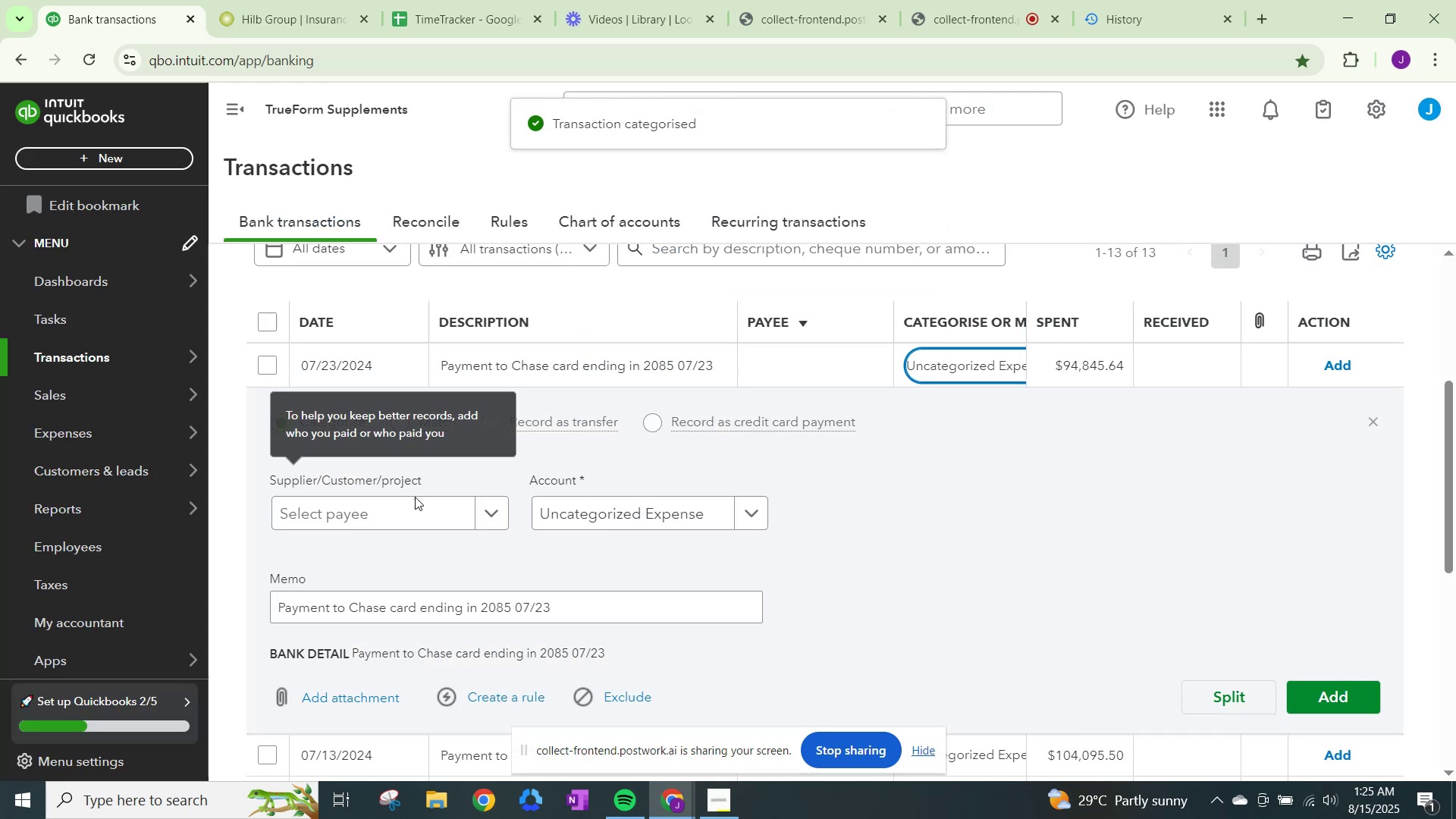 
left_click([425, 522])
 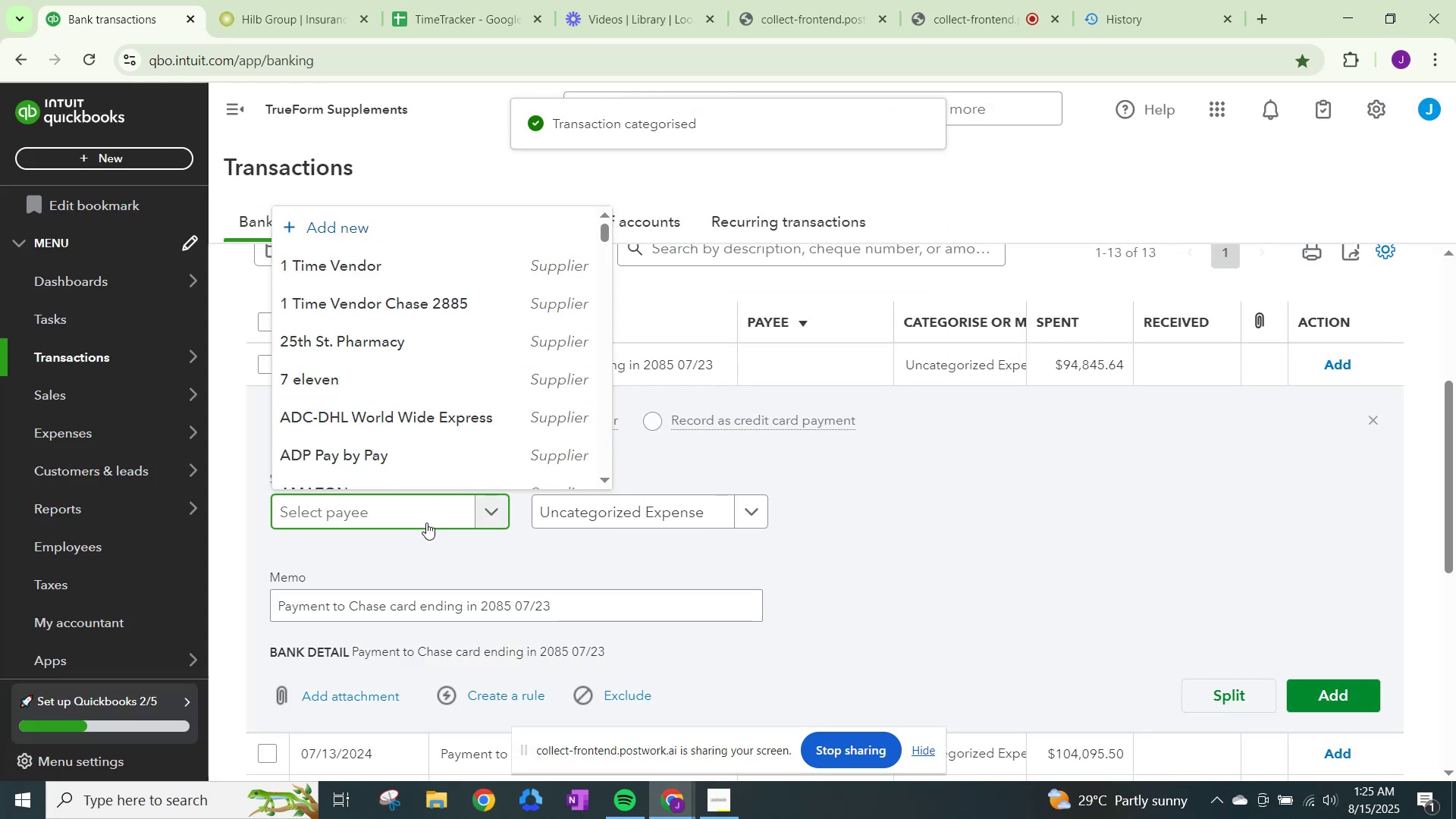 
key(O)
 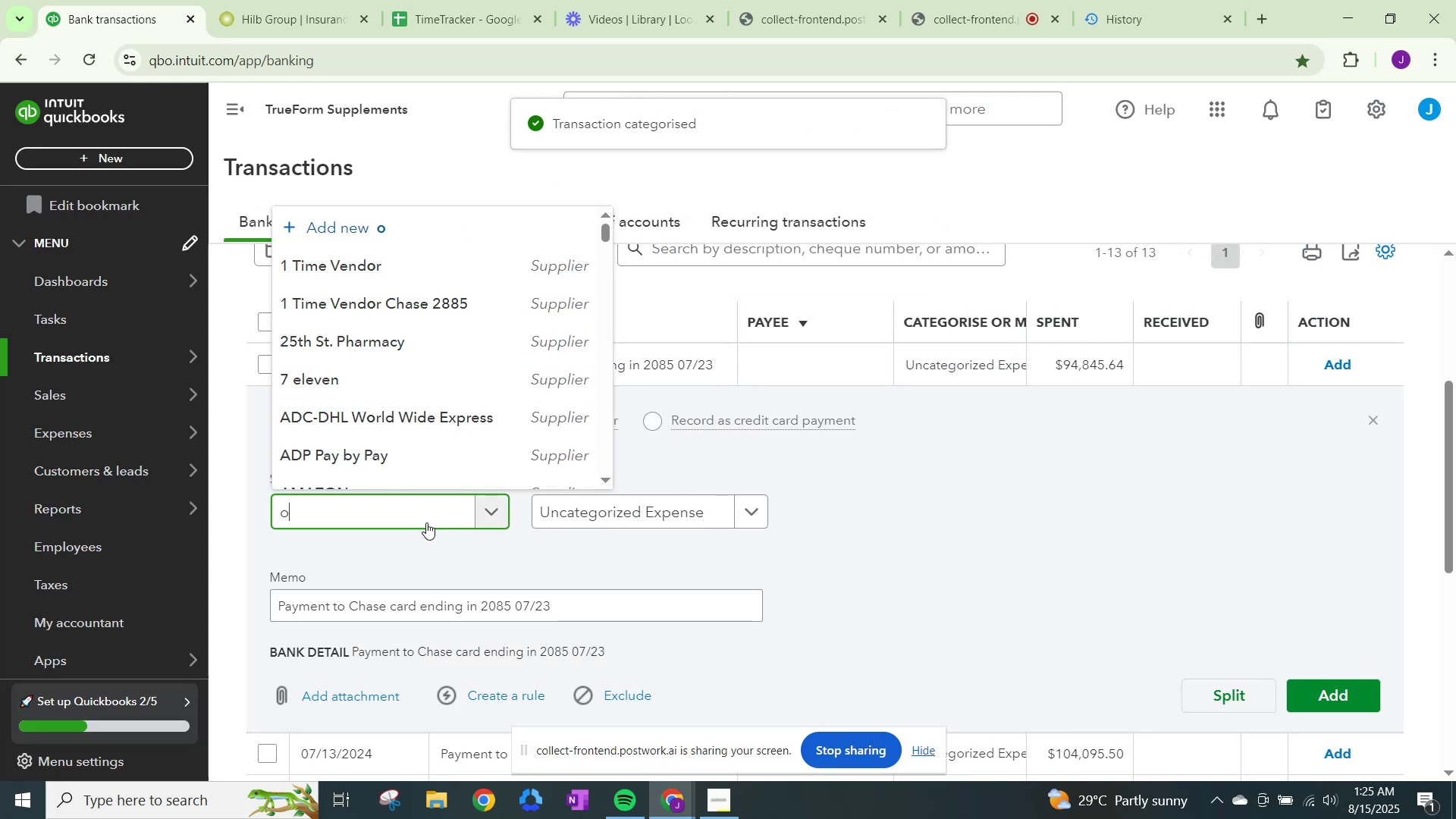 
key(Backspace)
 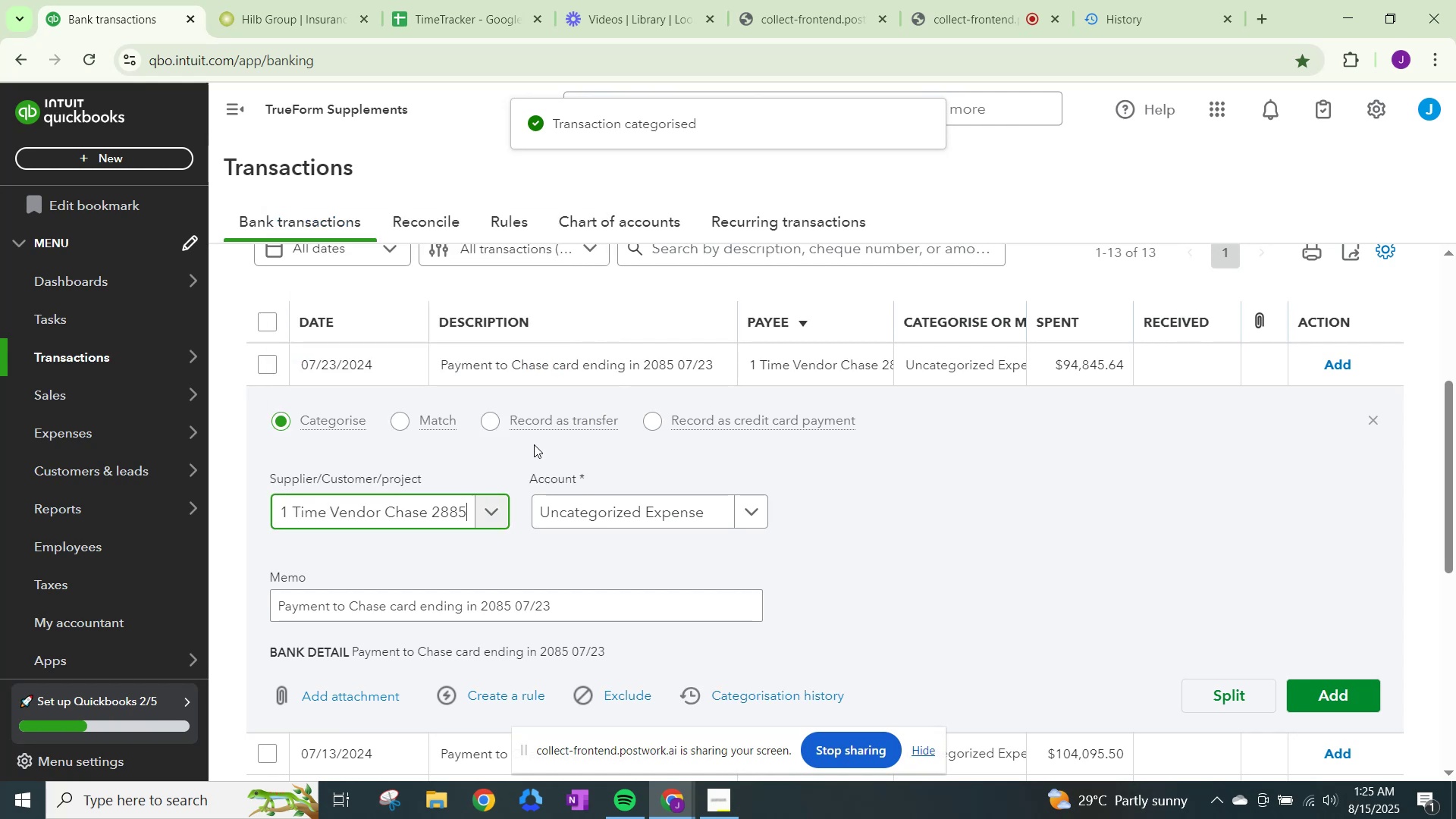 
left_click([585, 516])
 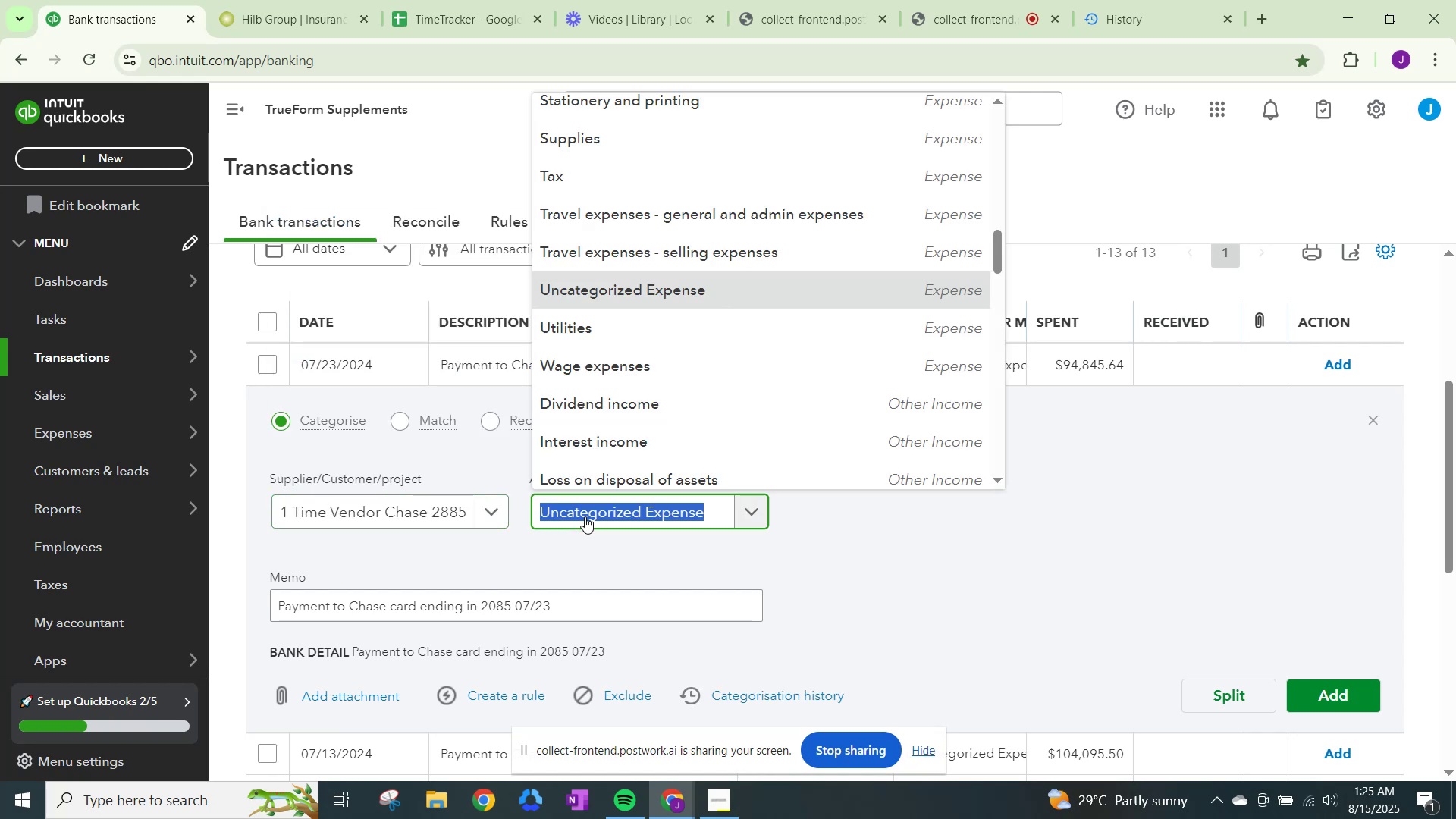 
type(other)
 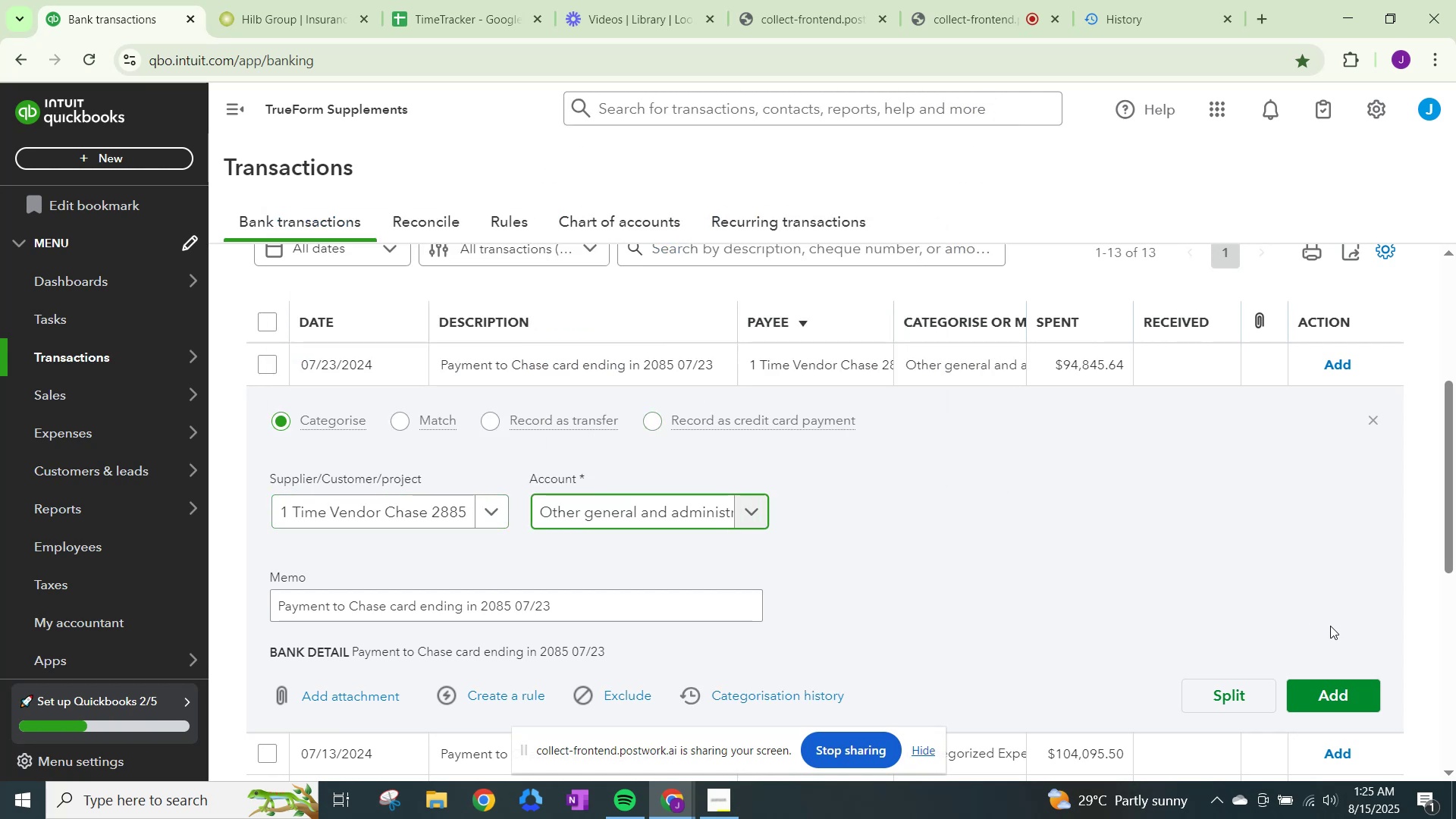 
left_click([1342, 687])
 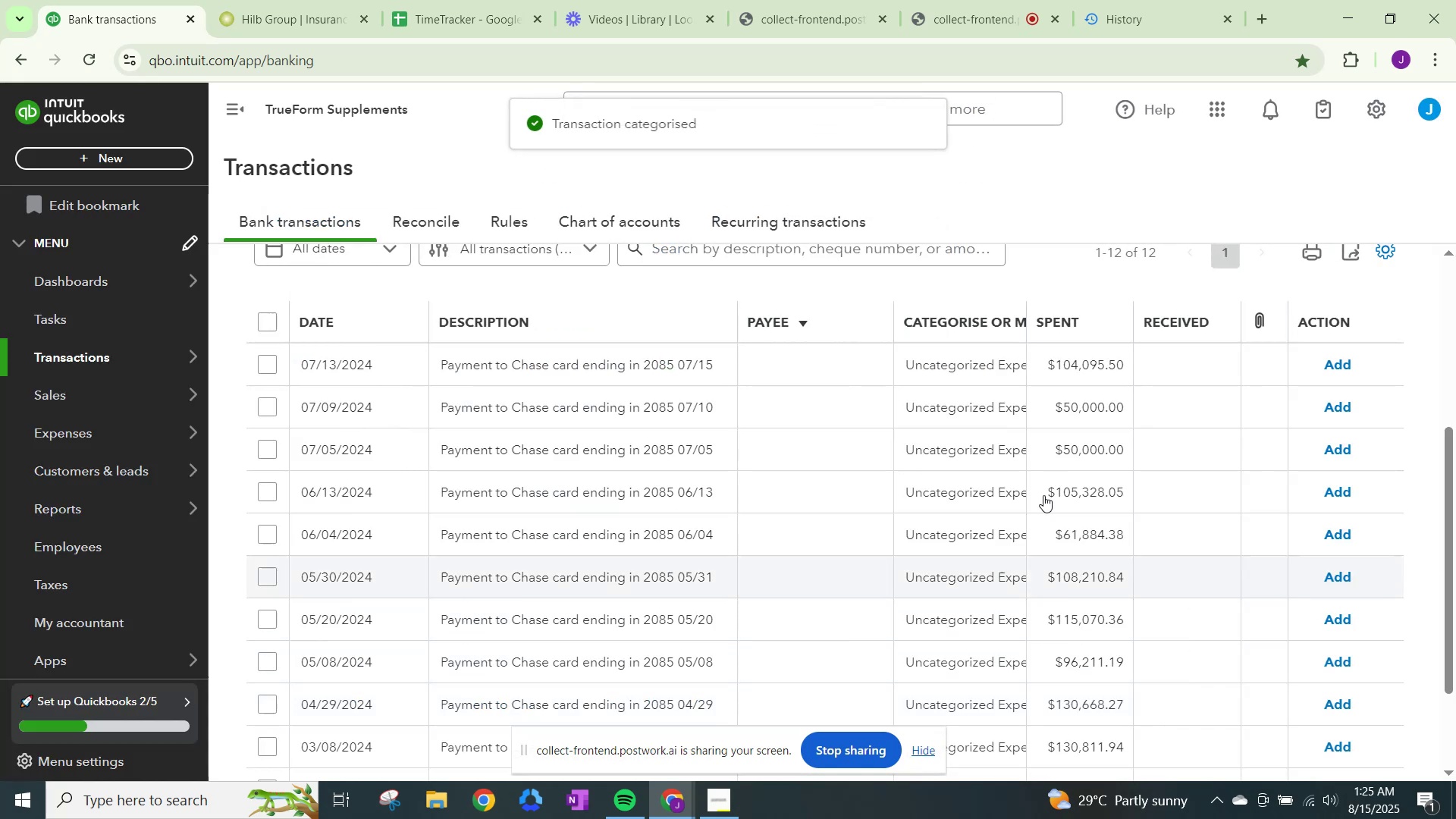 
left_click([924, 348])
 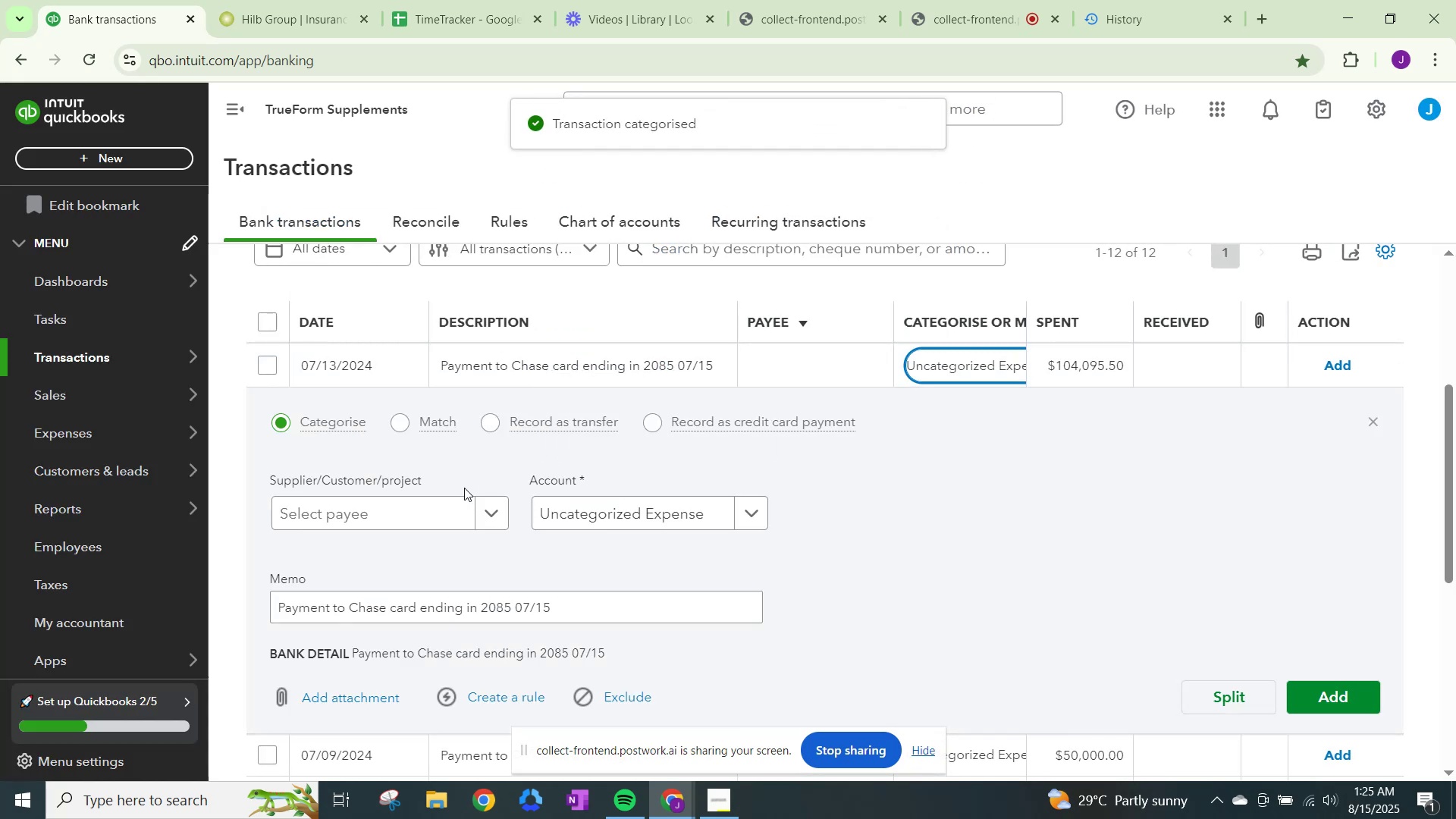 
left_click([465, 510])
 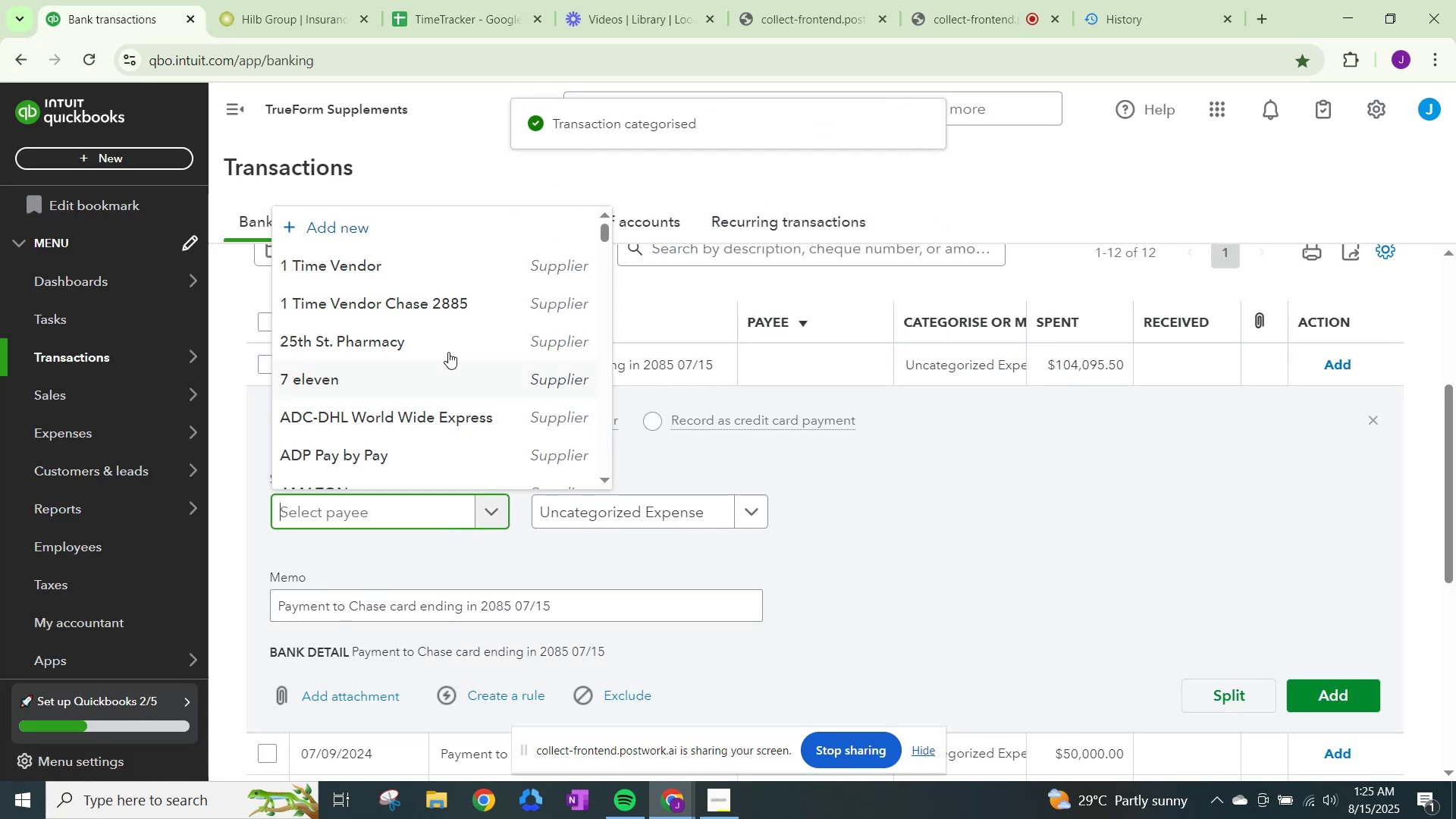 
left_click([432, 301])
 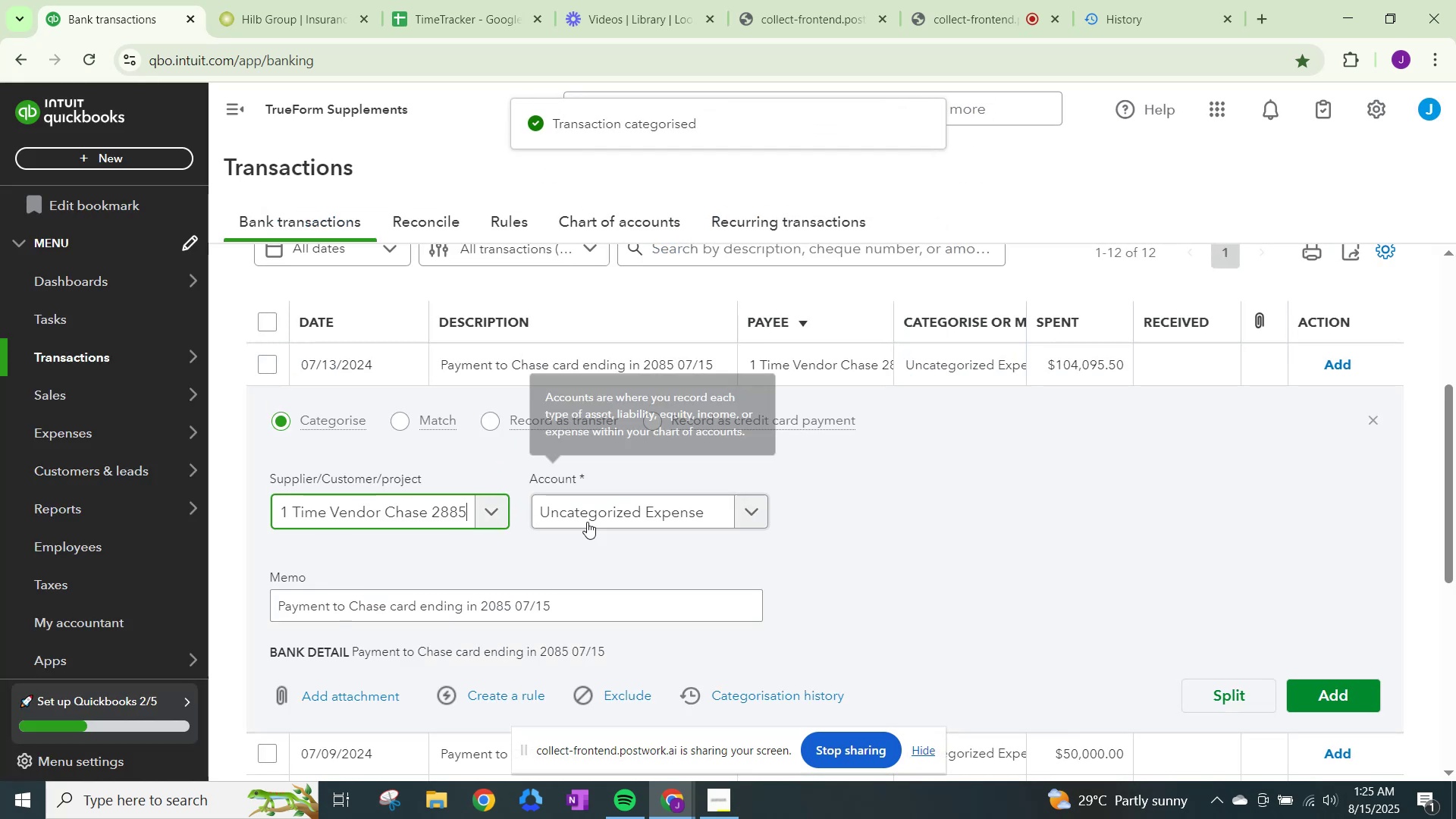 
left_click([591, 524])
 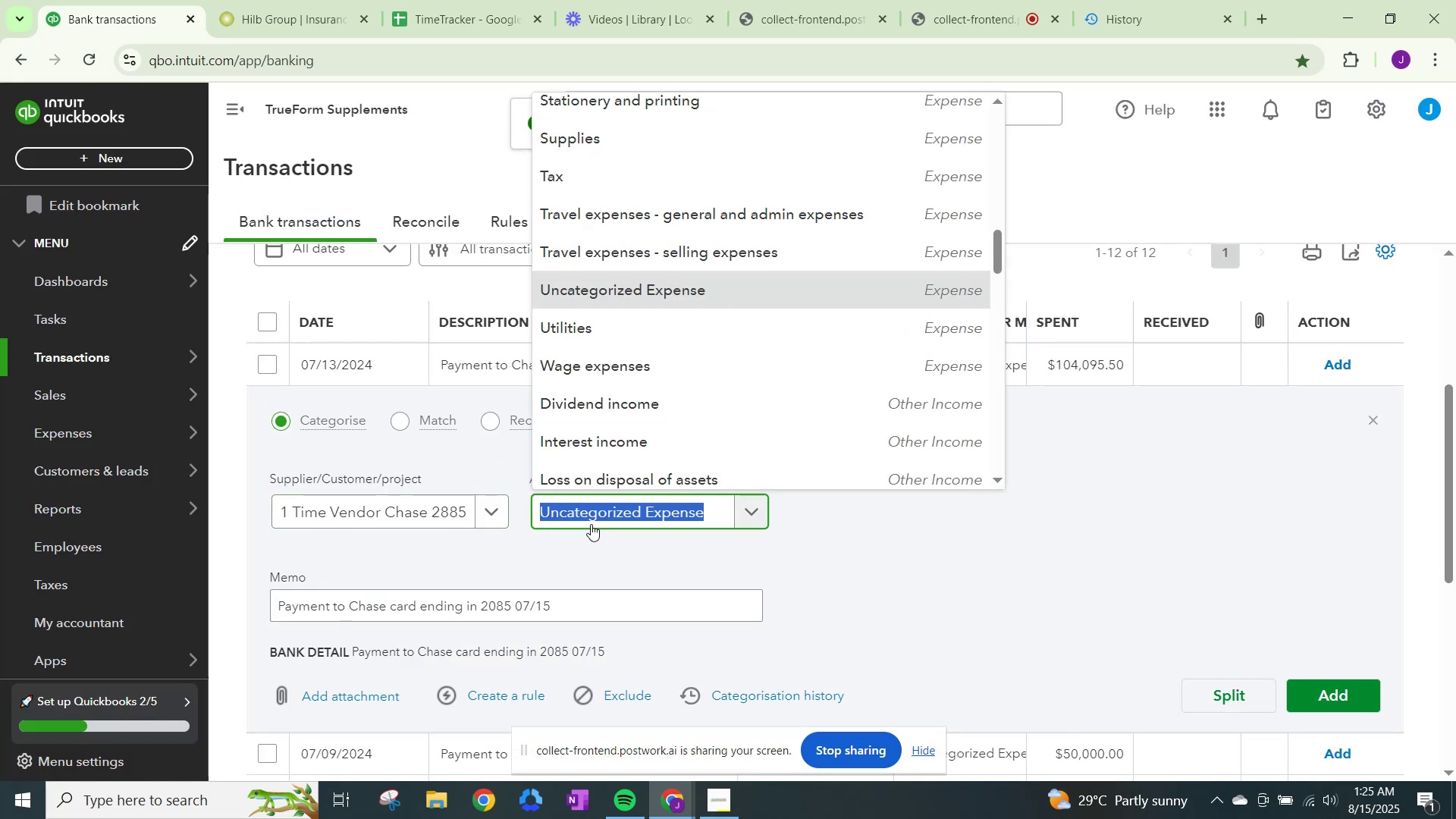 
type(other)
 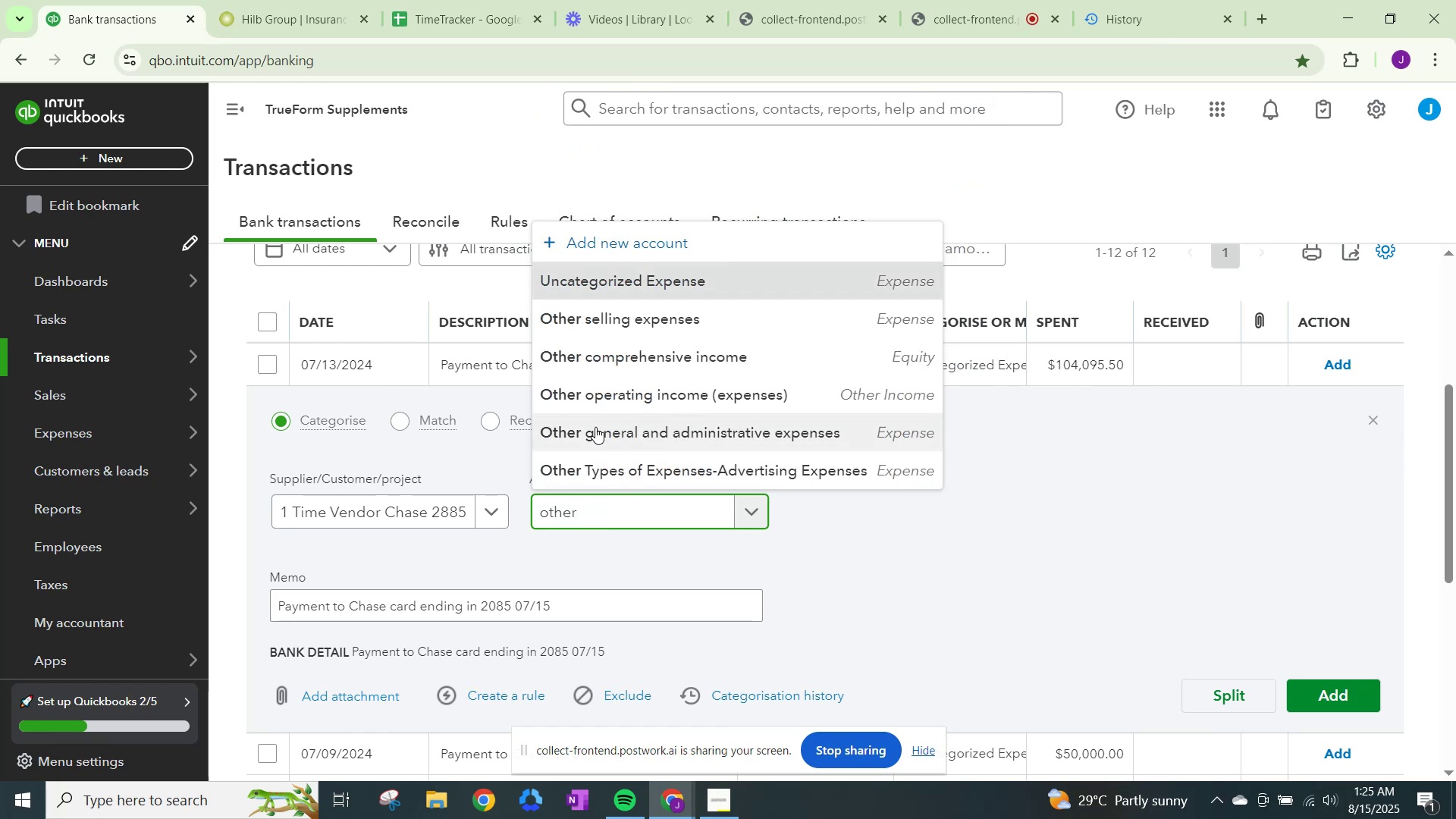 
left_click([595, 427])
 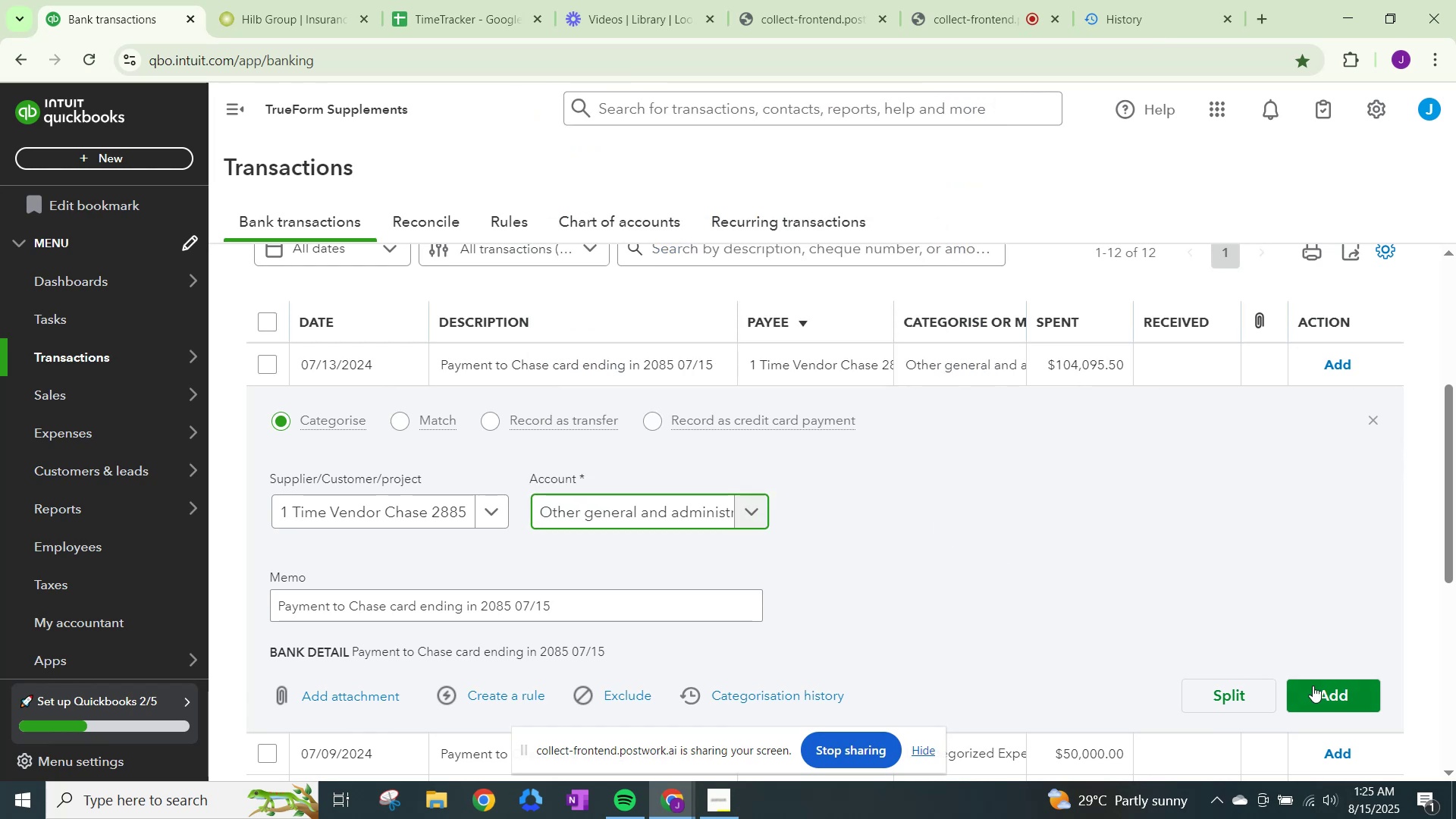 
left_click([1326, 689])
 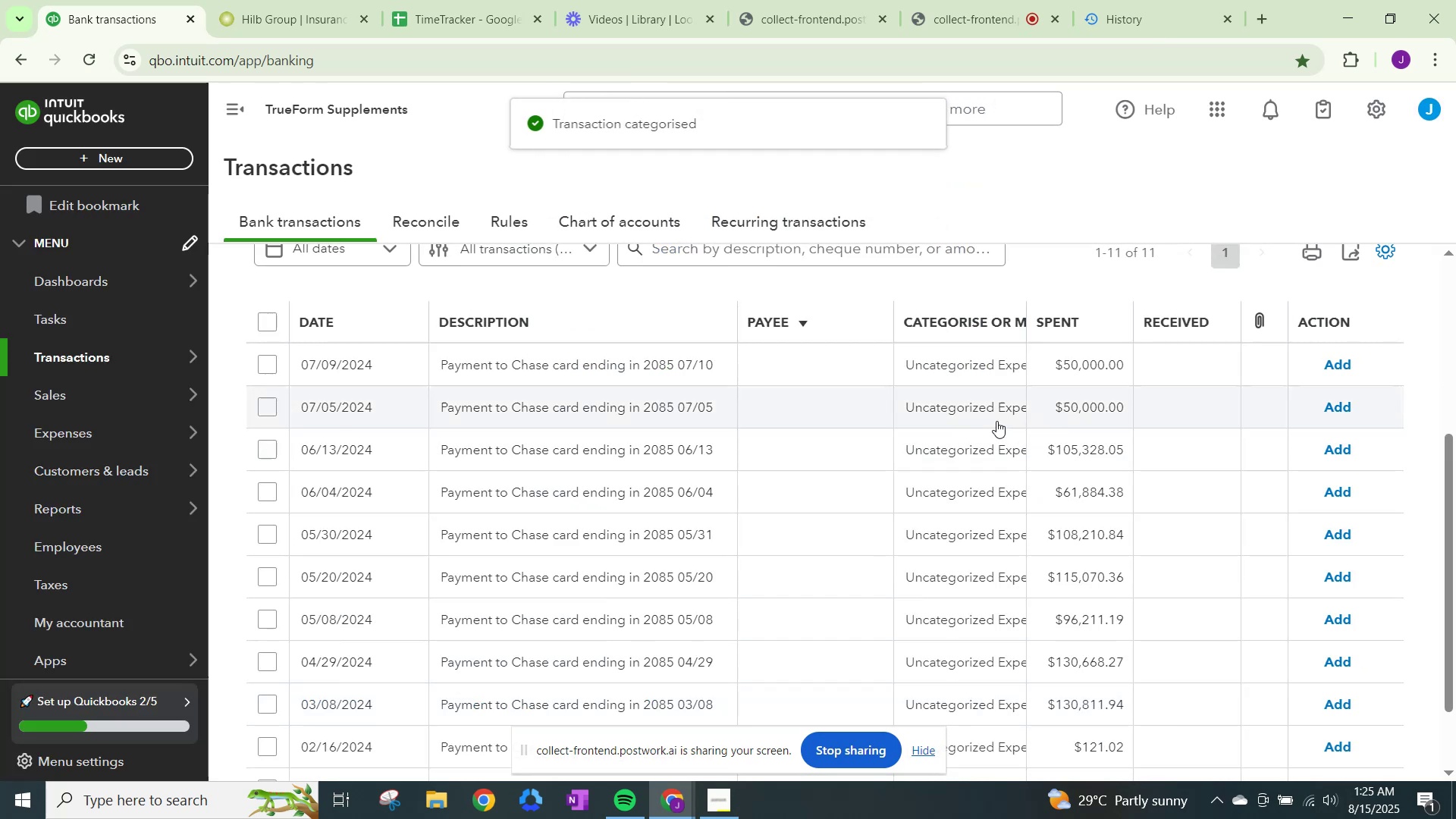 
left_click([983, 366])
 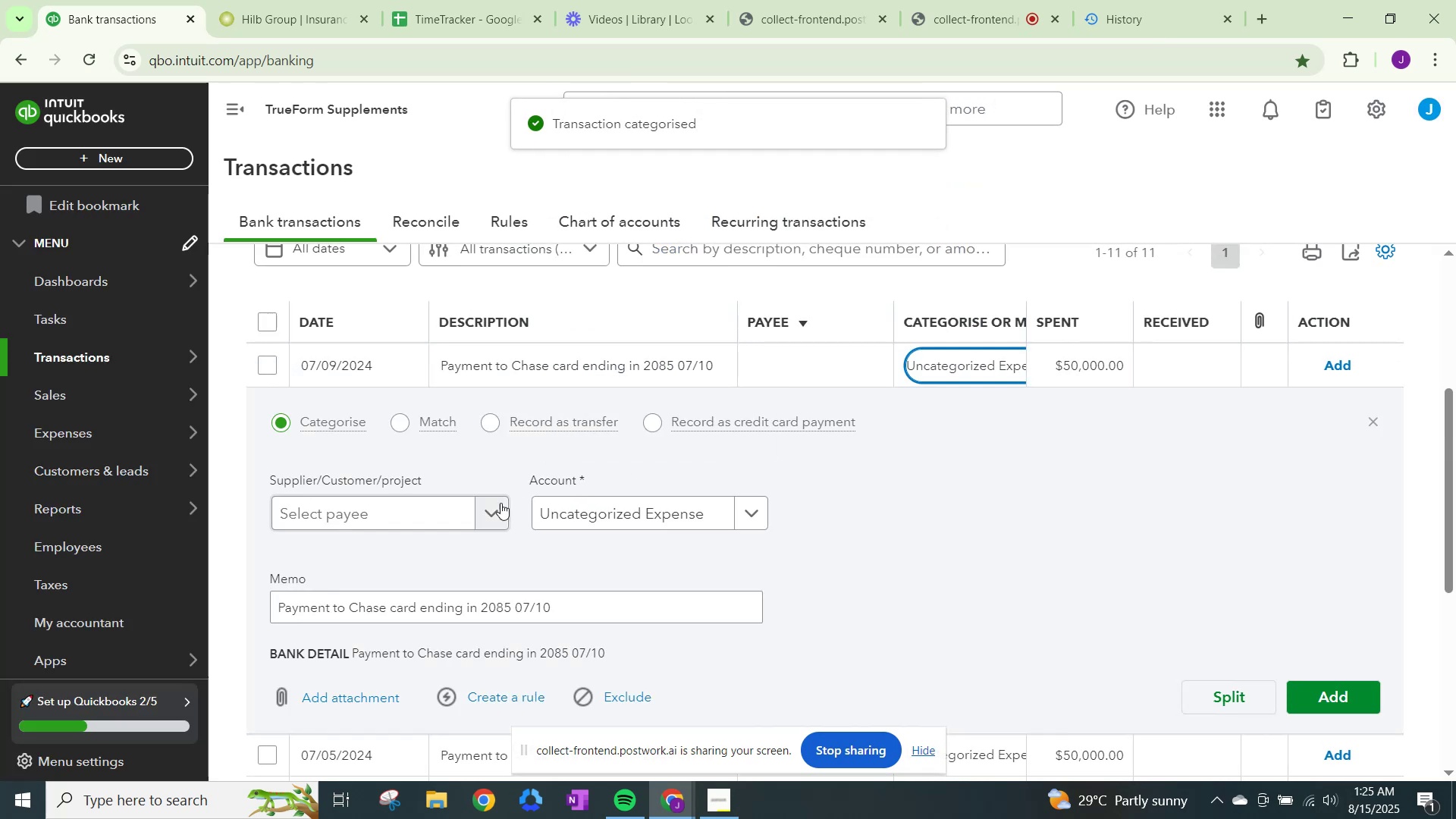 
left_click([499, 507])
 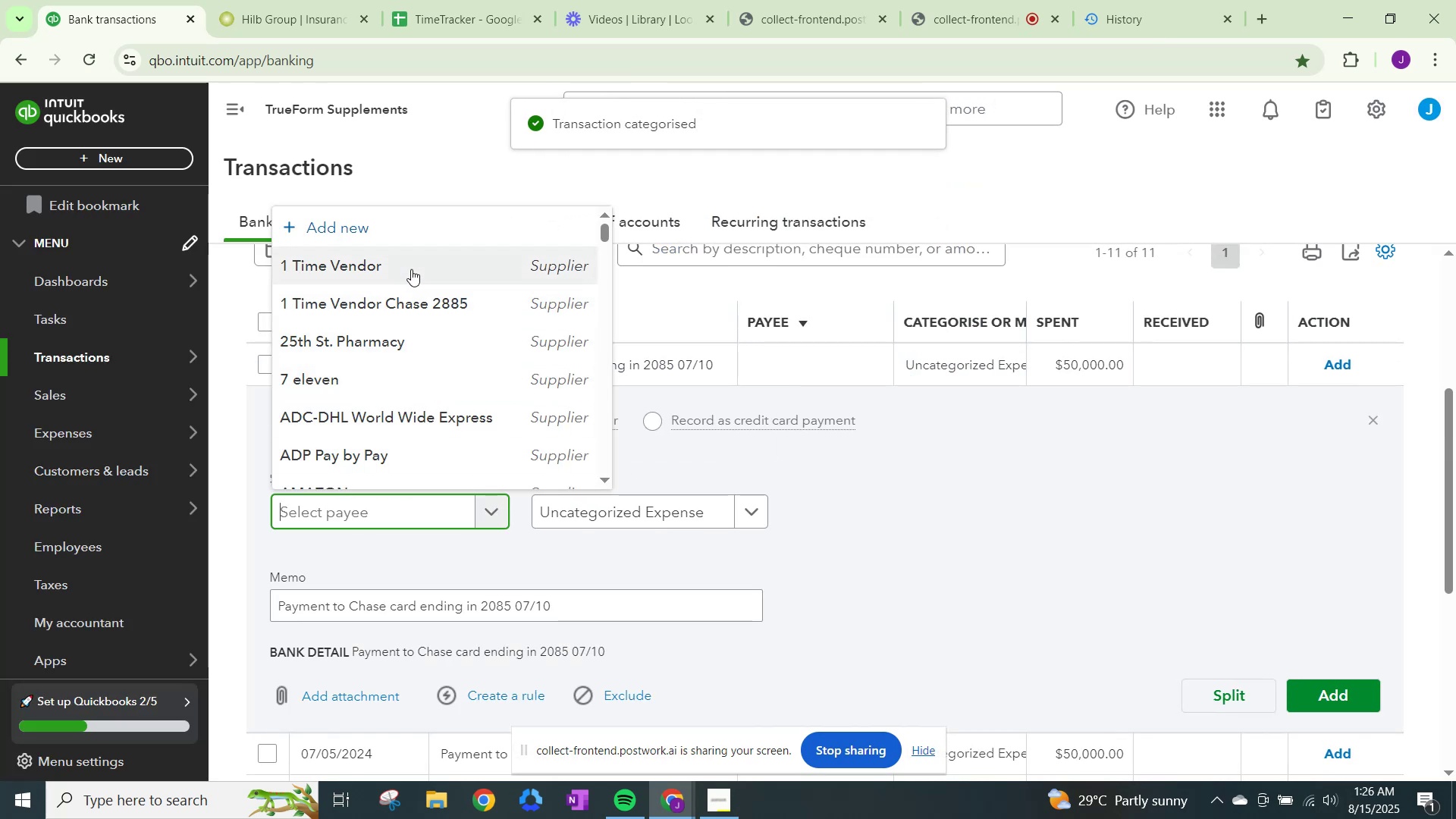 
left_click([417, 293])
 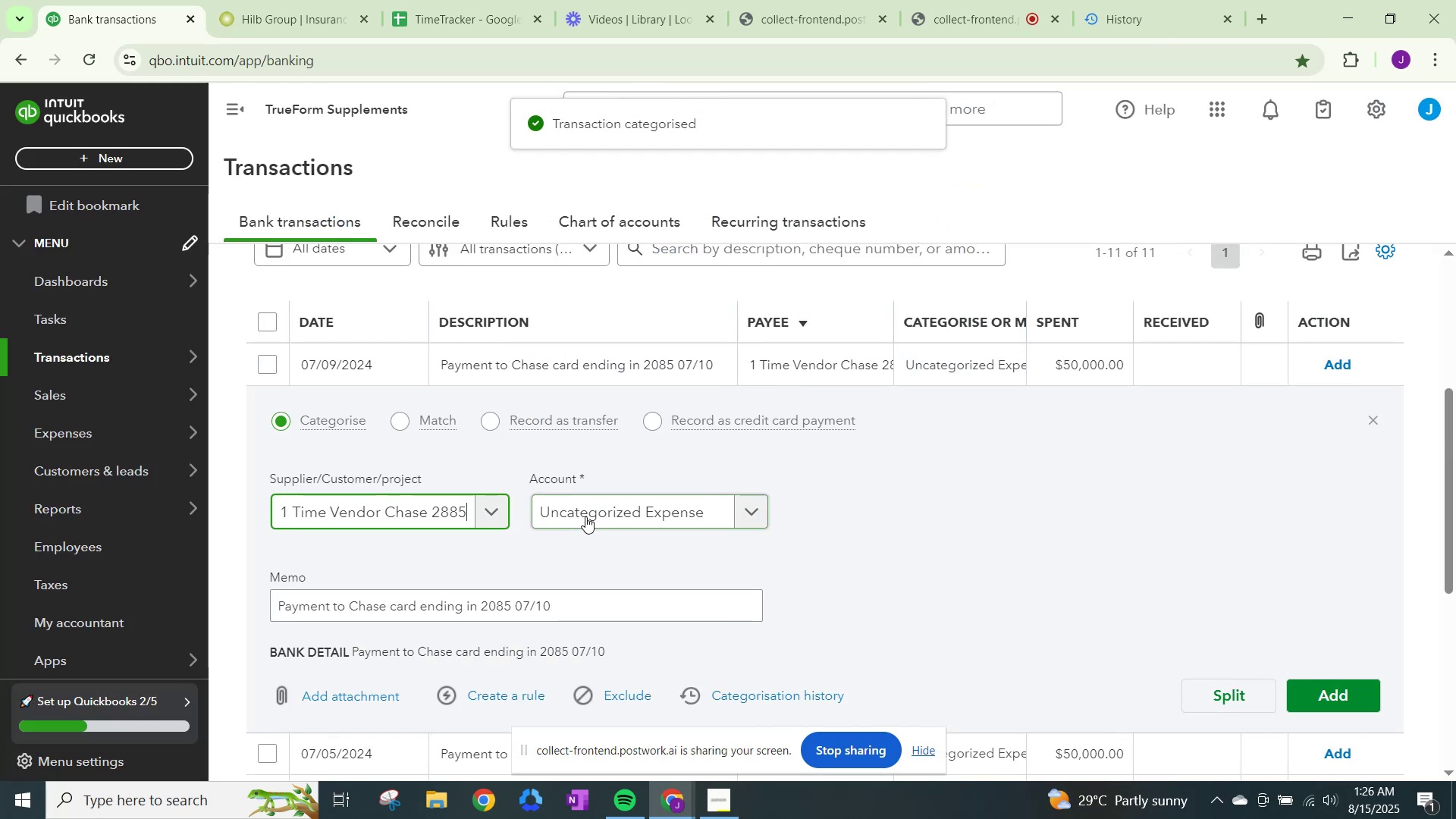 
left_click([598, 510])
 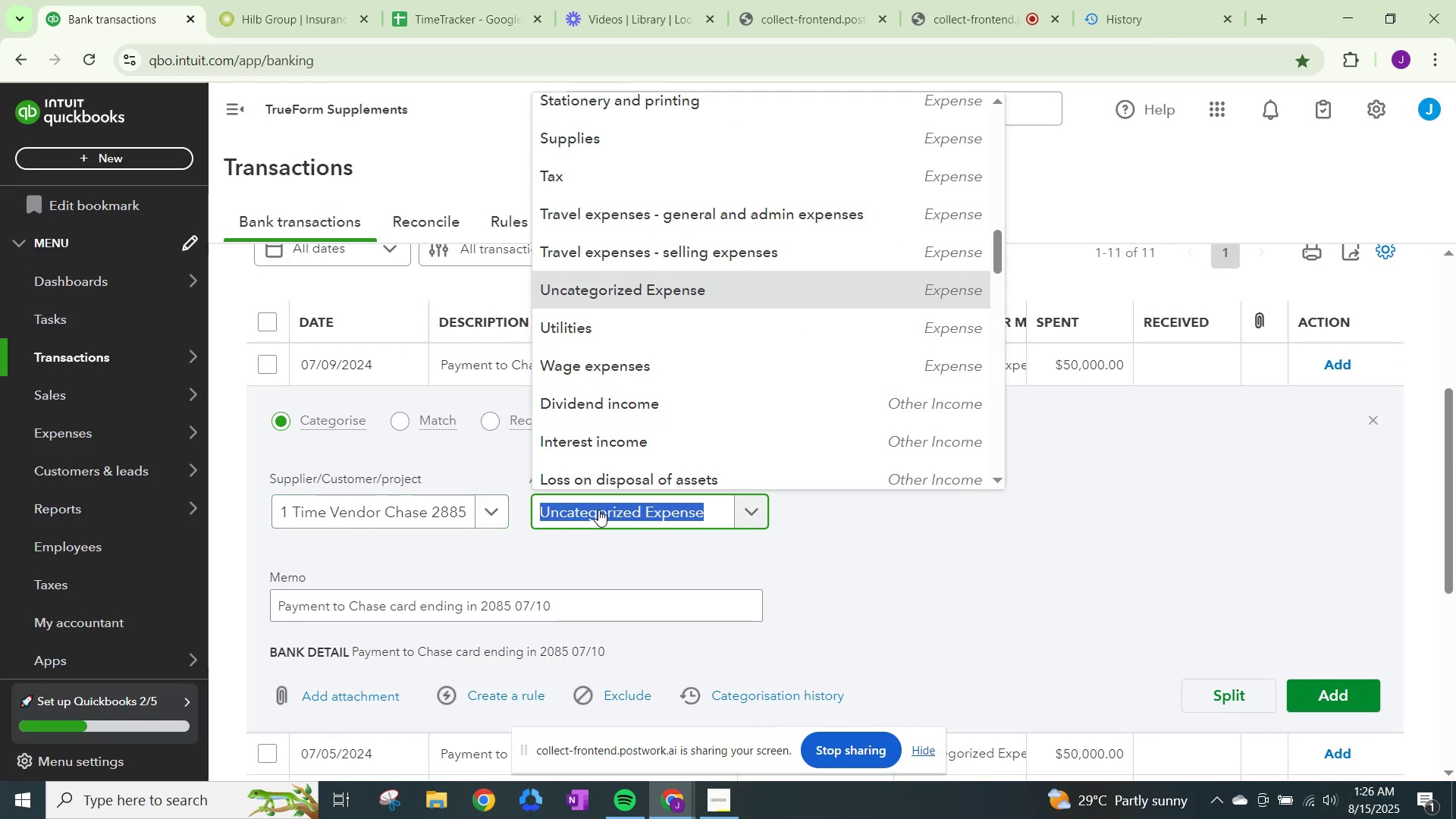 
type(other)
 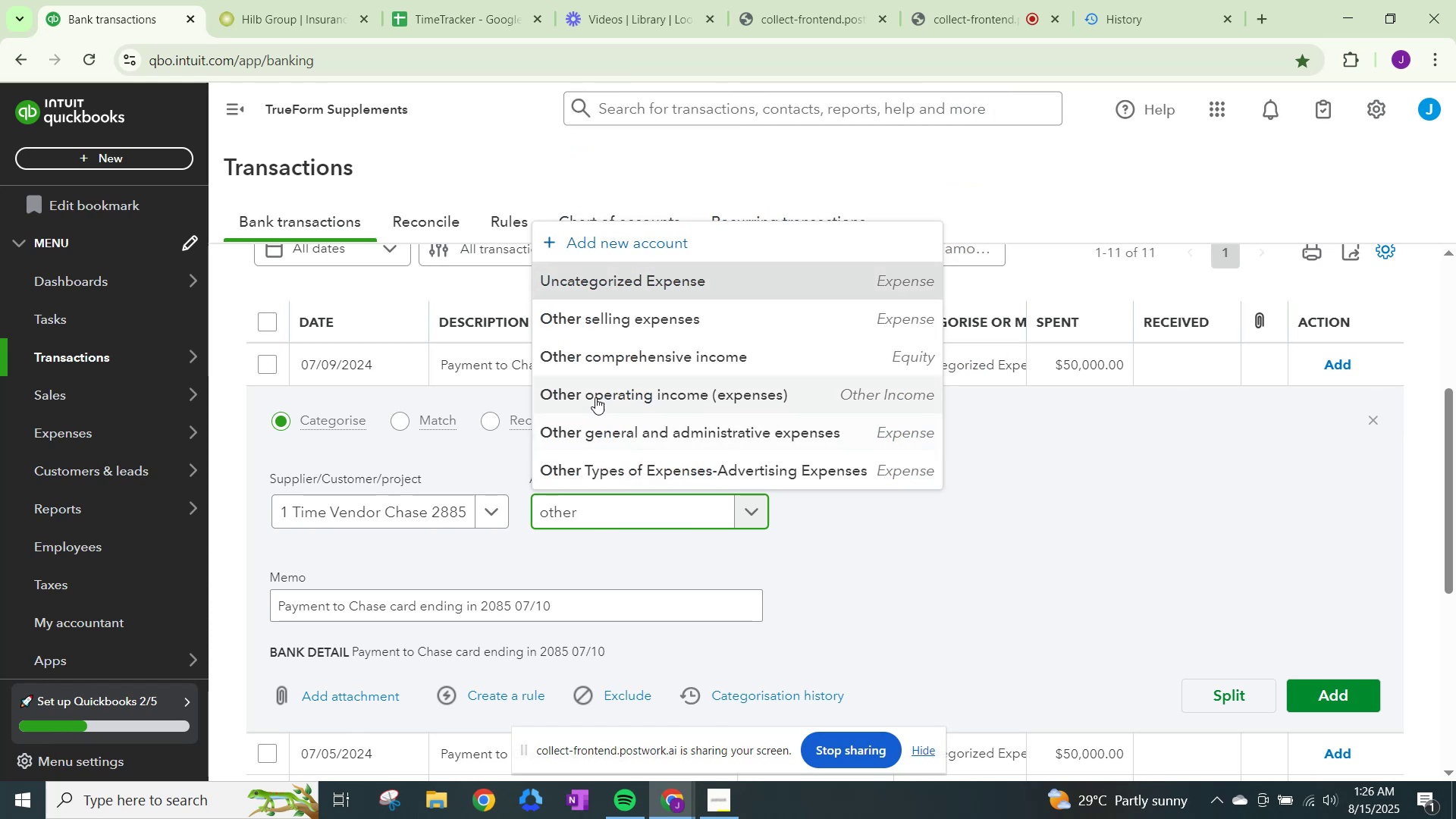 
left_click([610, 416])
 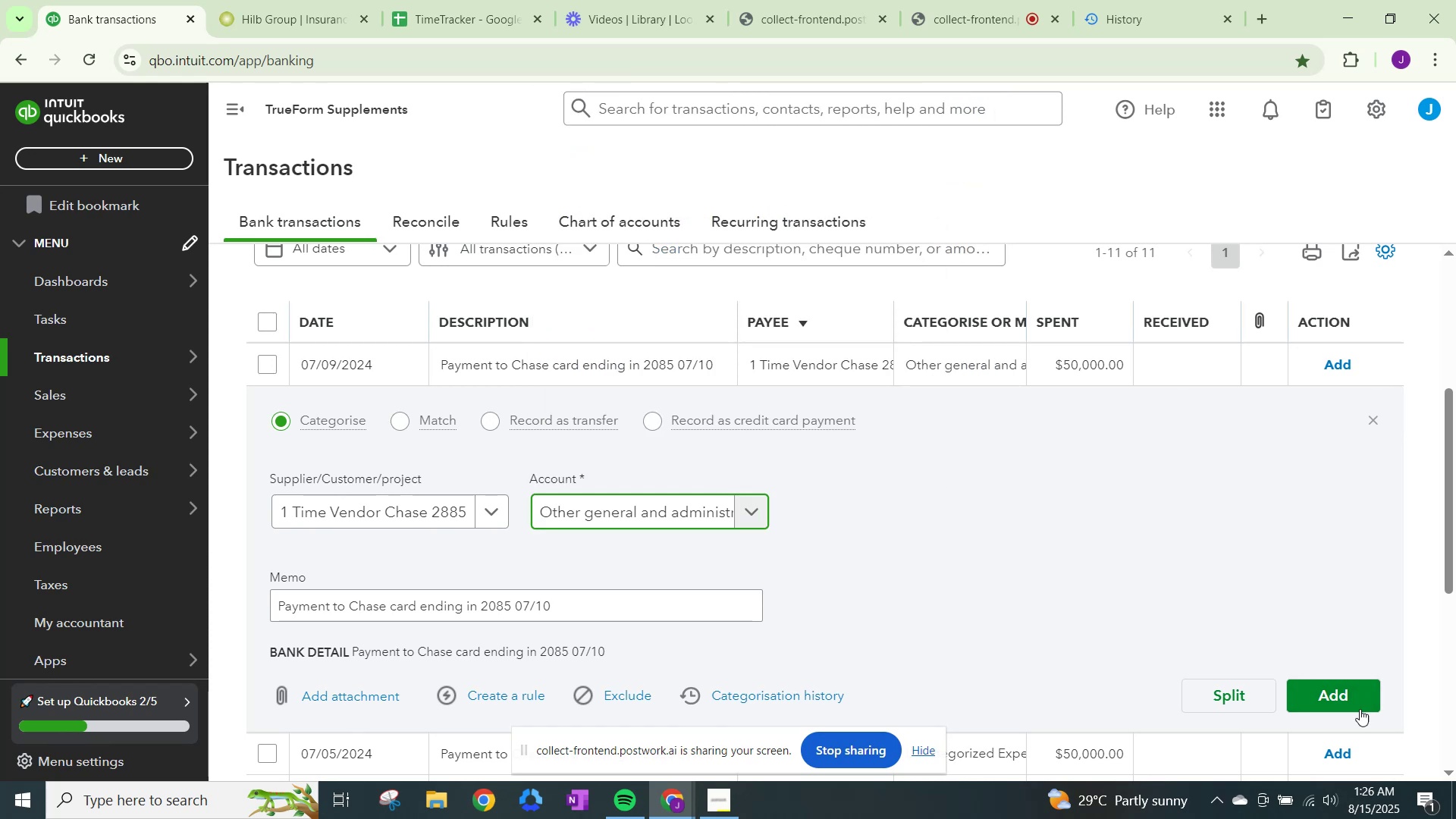 
left_click([1336, 688])
 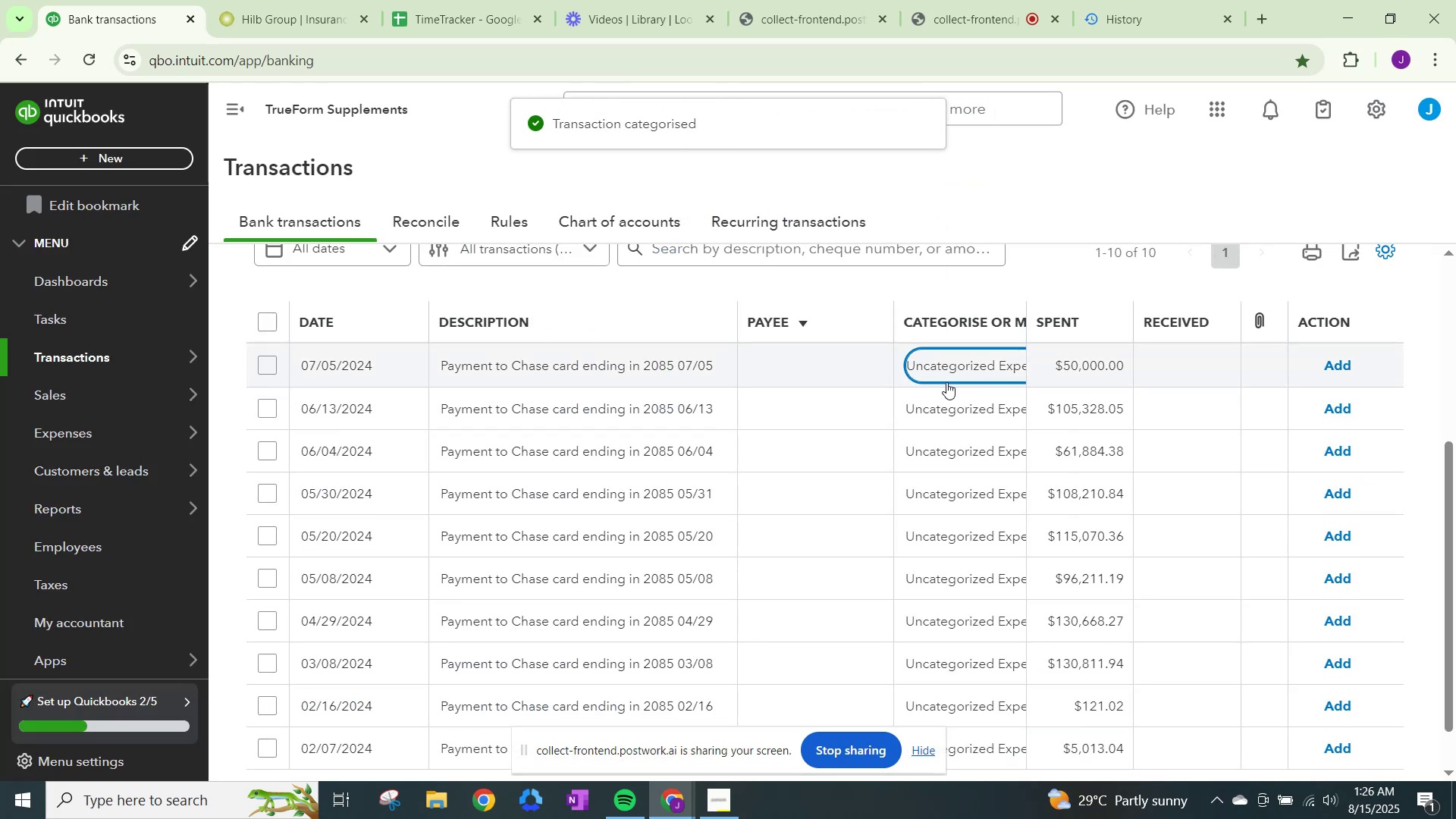 
left_click([465, 513])
 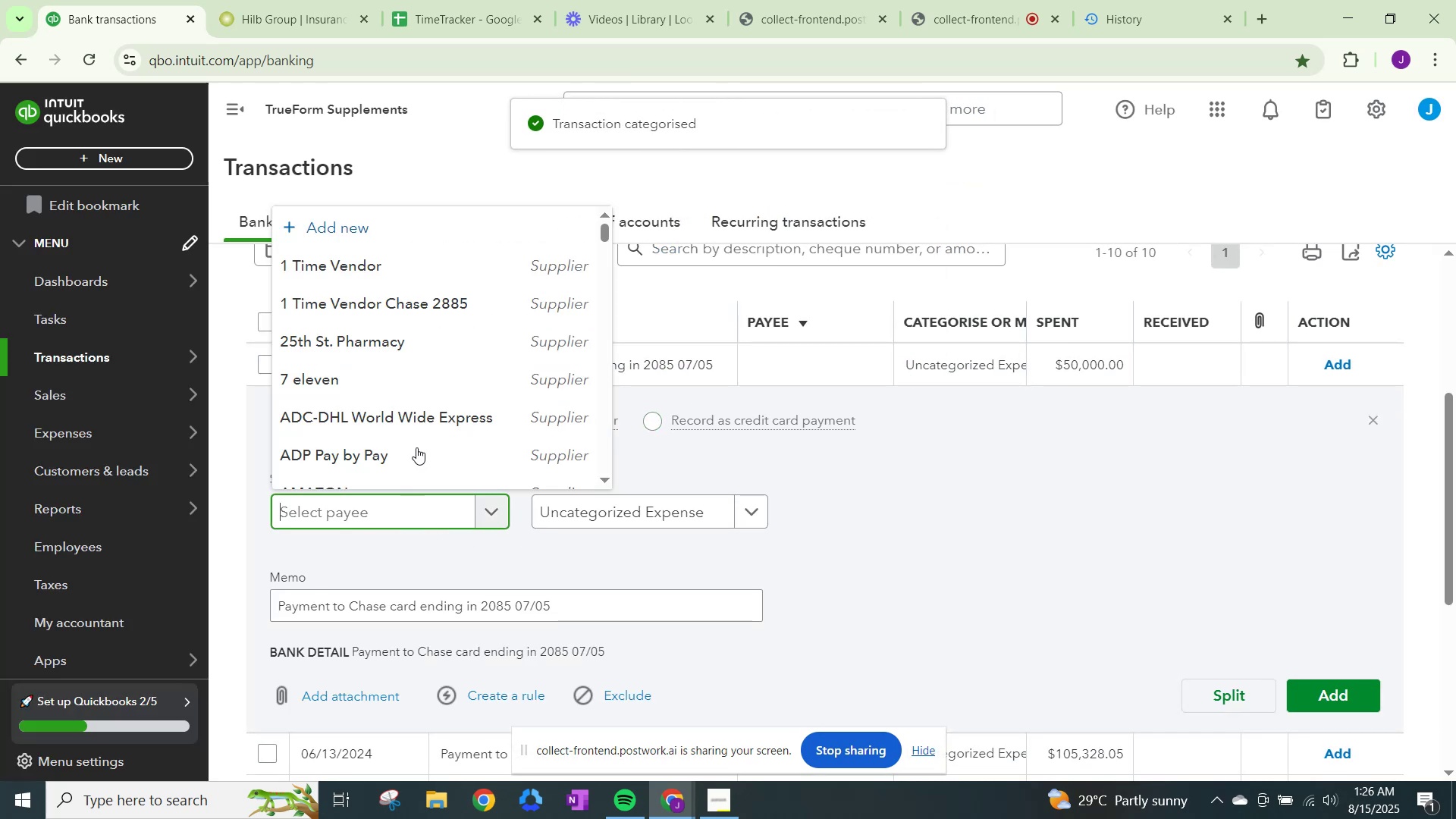 
left_click([392, 307])
 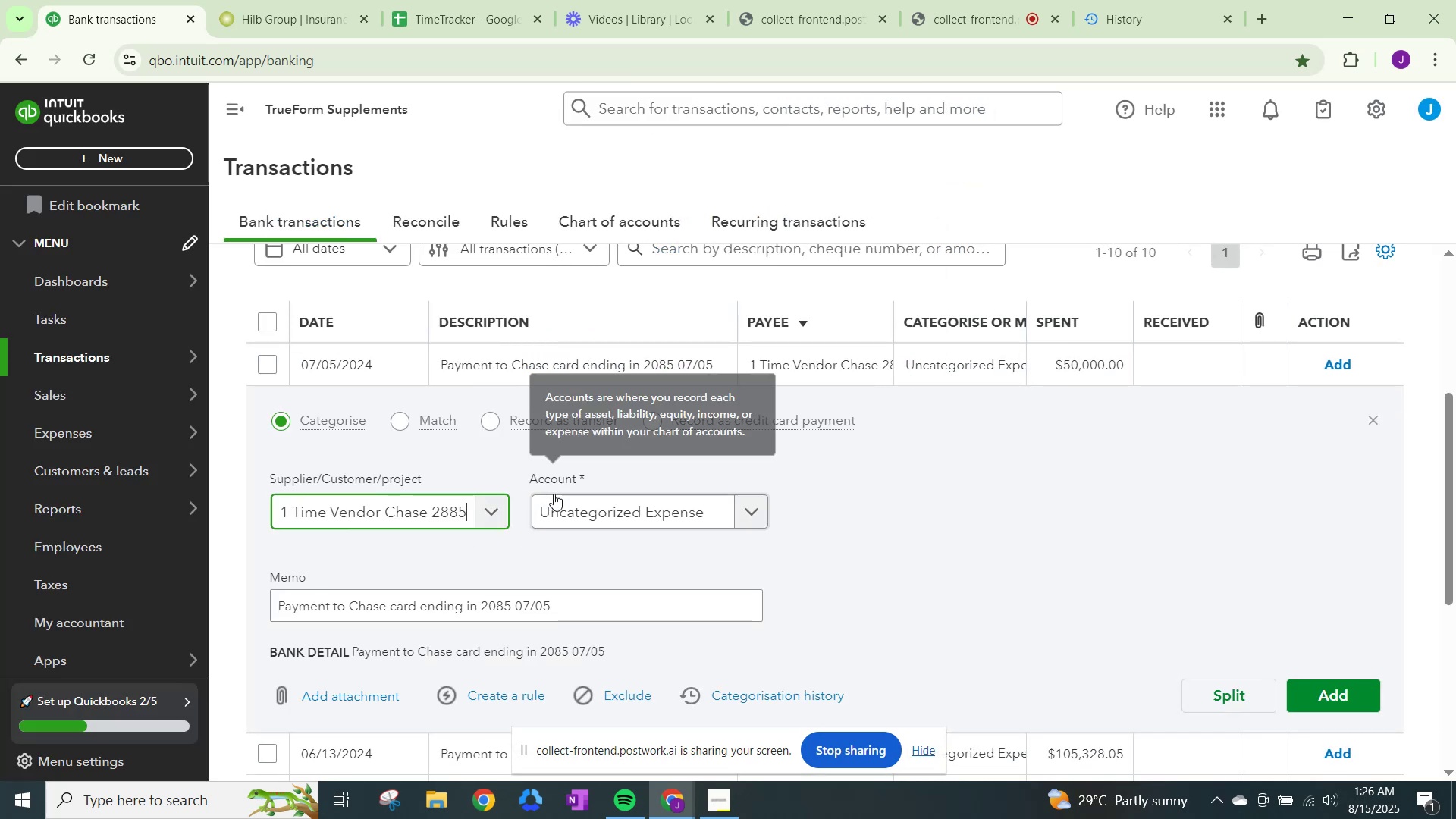 
left_click([566, 496])
 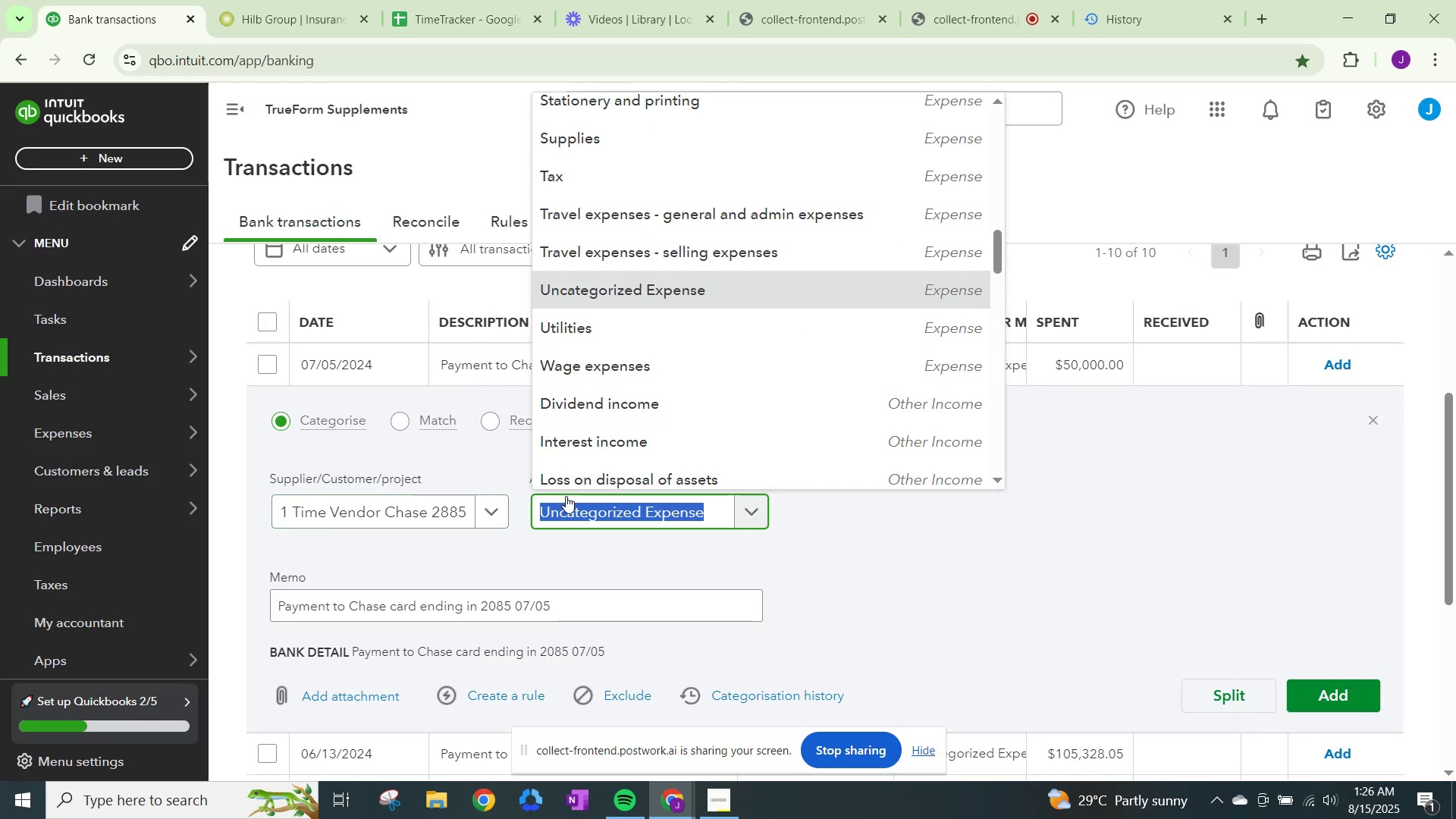 
type(other)
 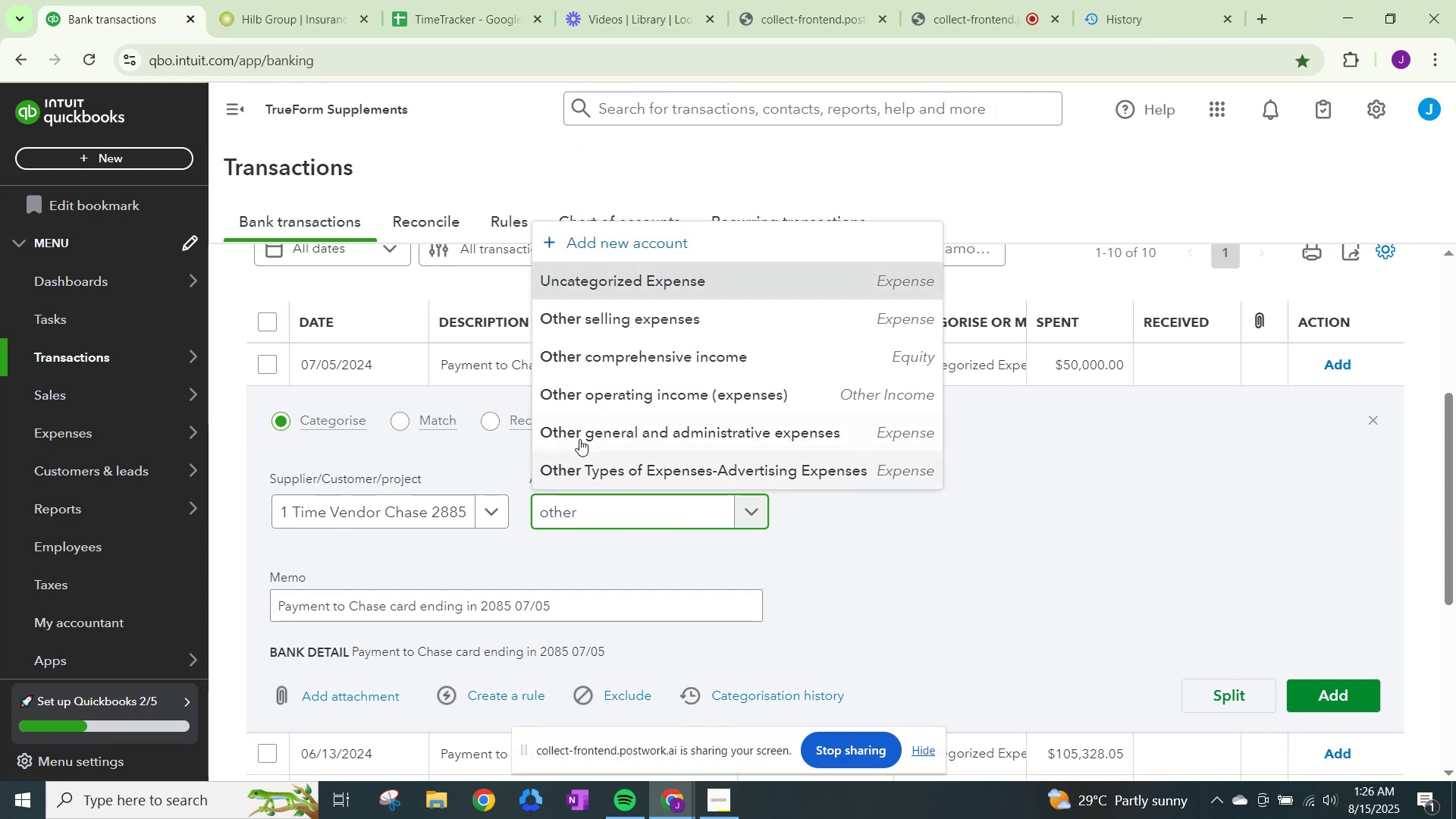 
left_click([587, 430])
 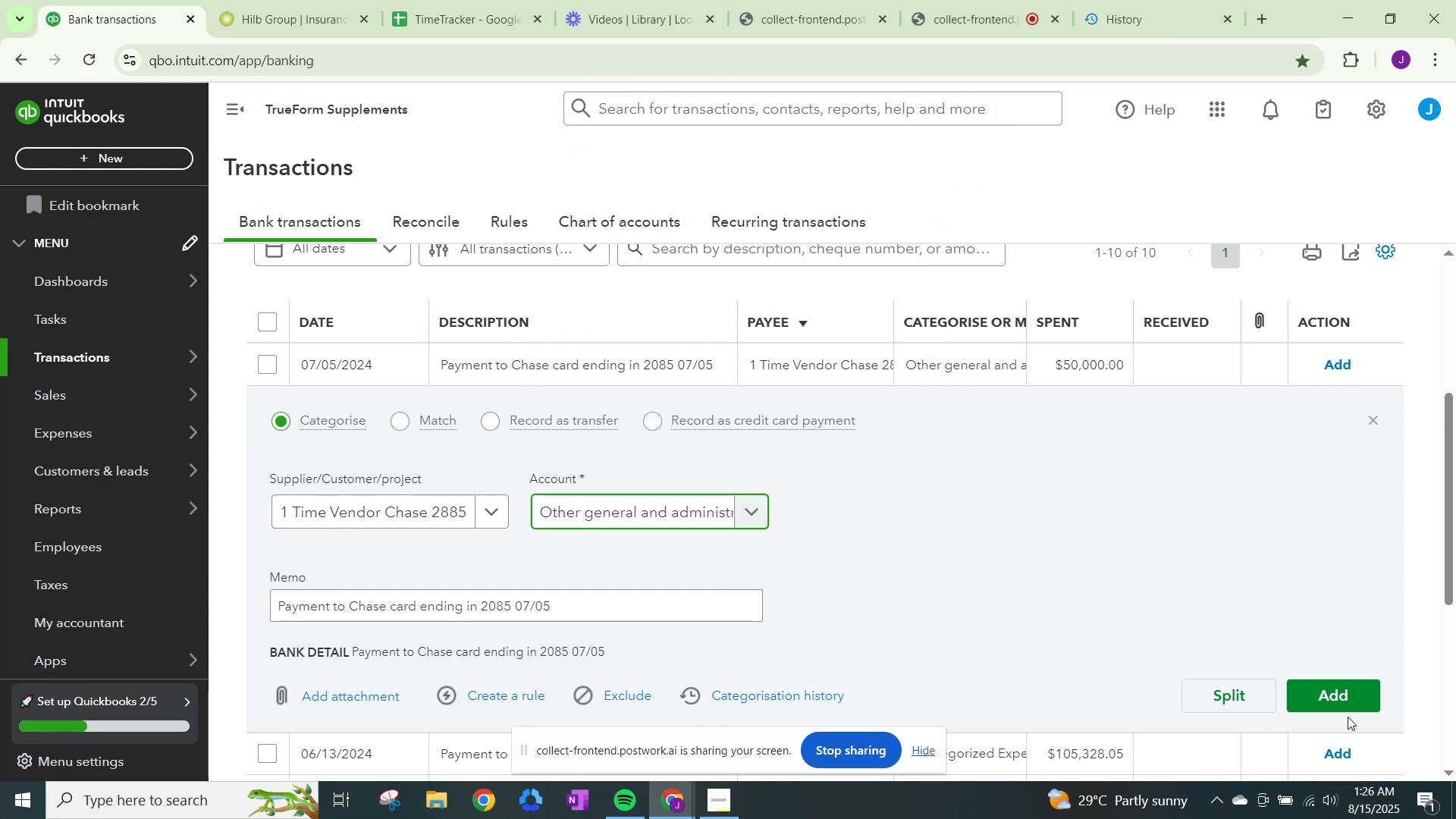 
left_click([1340, 698])
 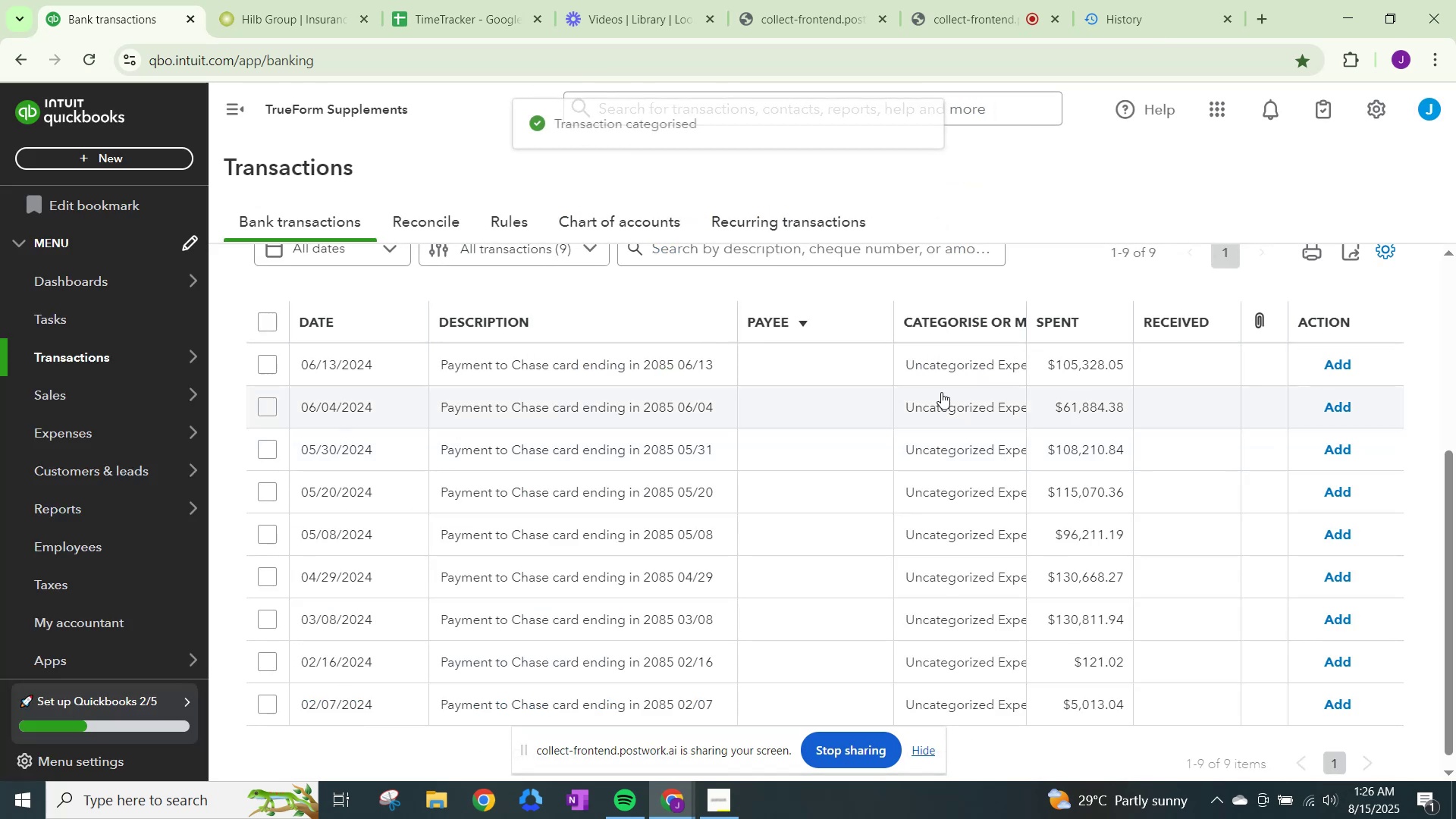 
left_click([971, 367])
 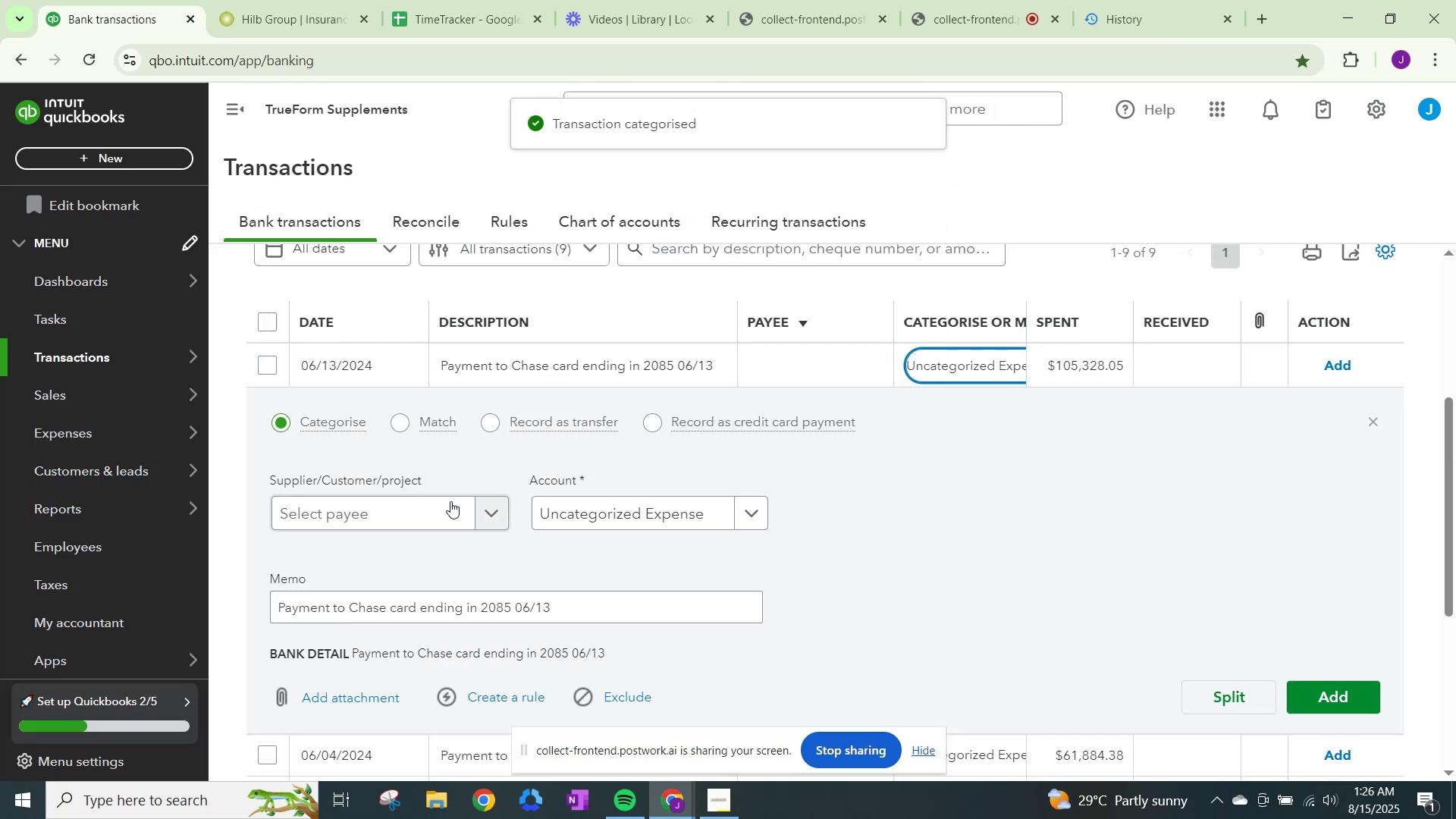 
left_click([453, 511])
 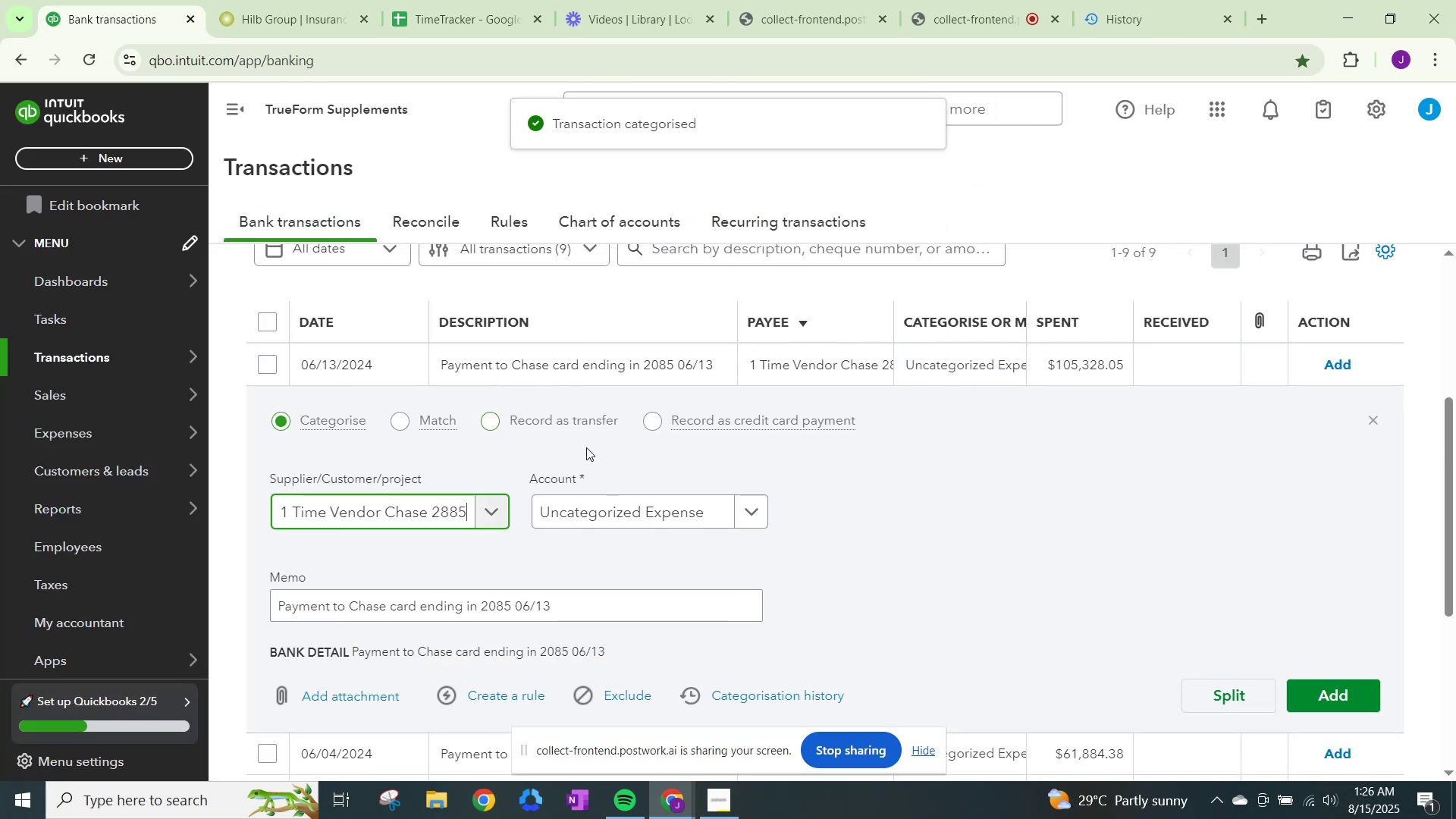 
left_click([613, 508])
 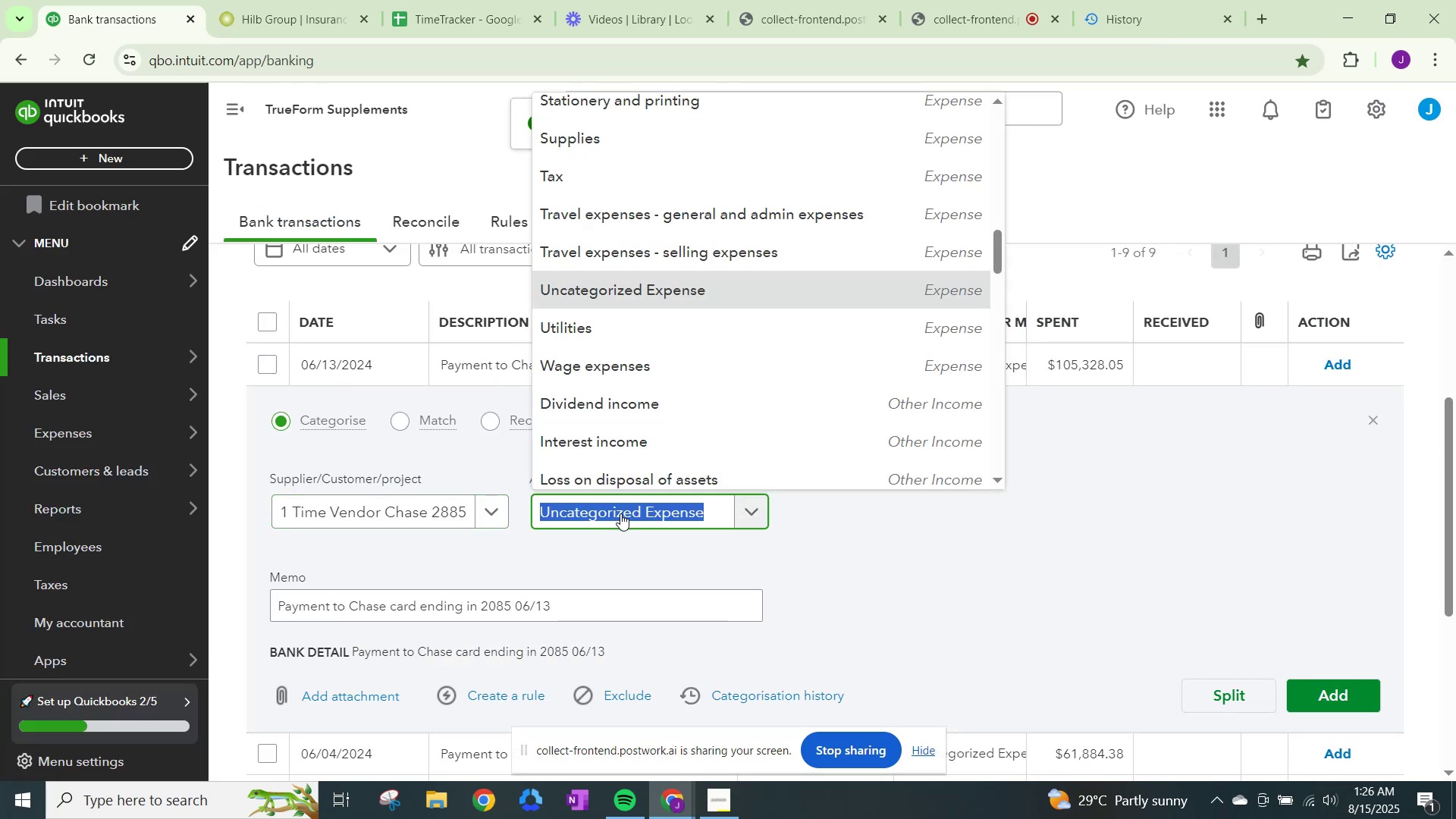 
type(other)
 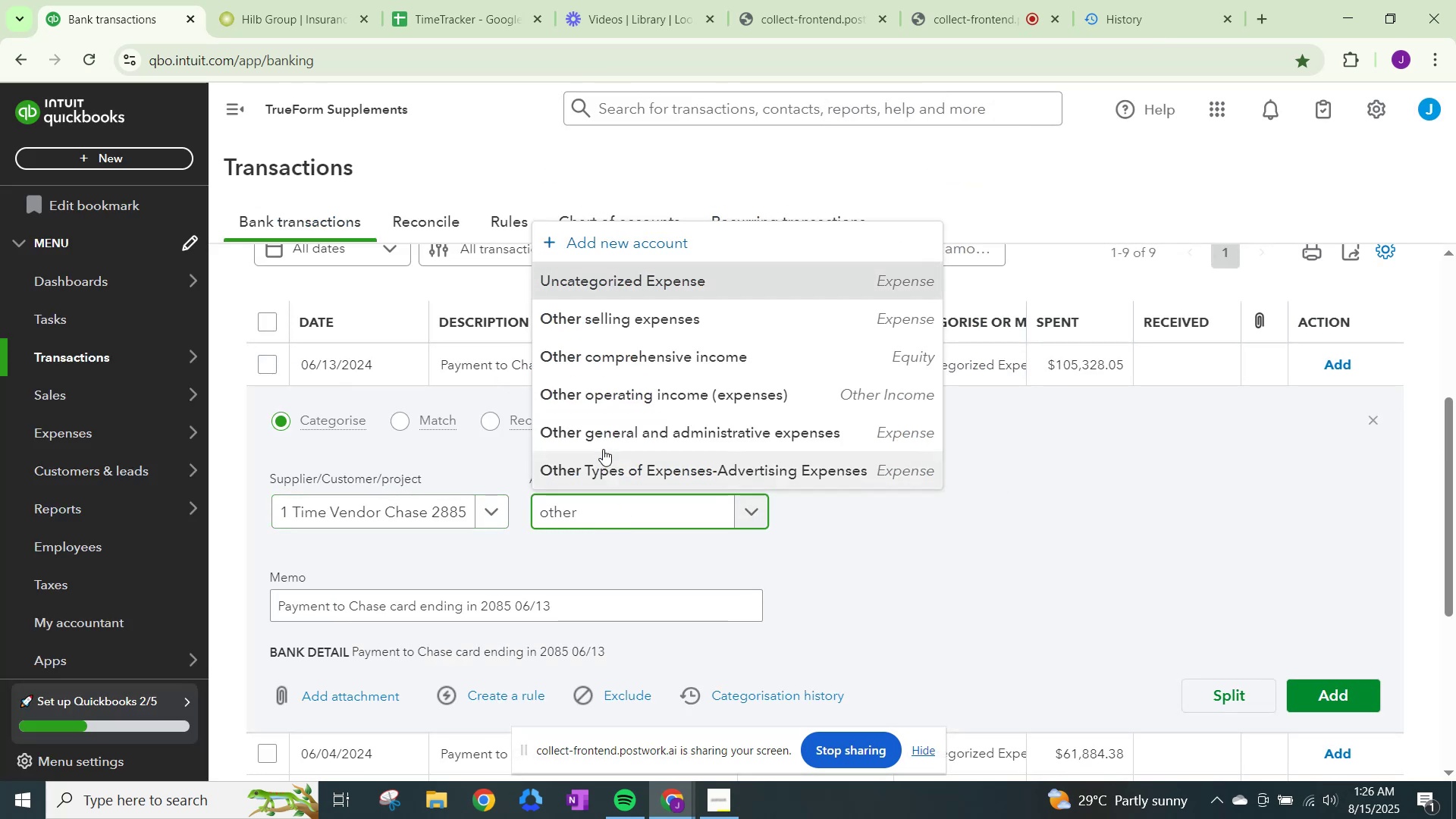 
left_click([604, 428])
 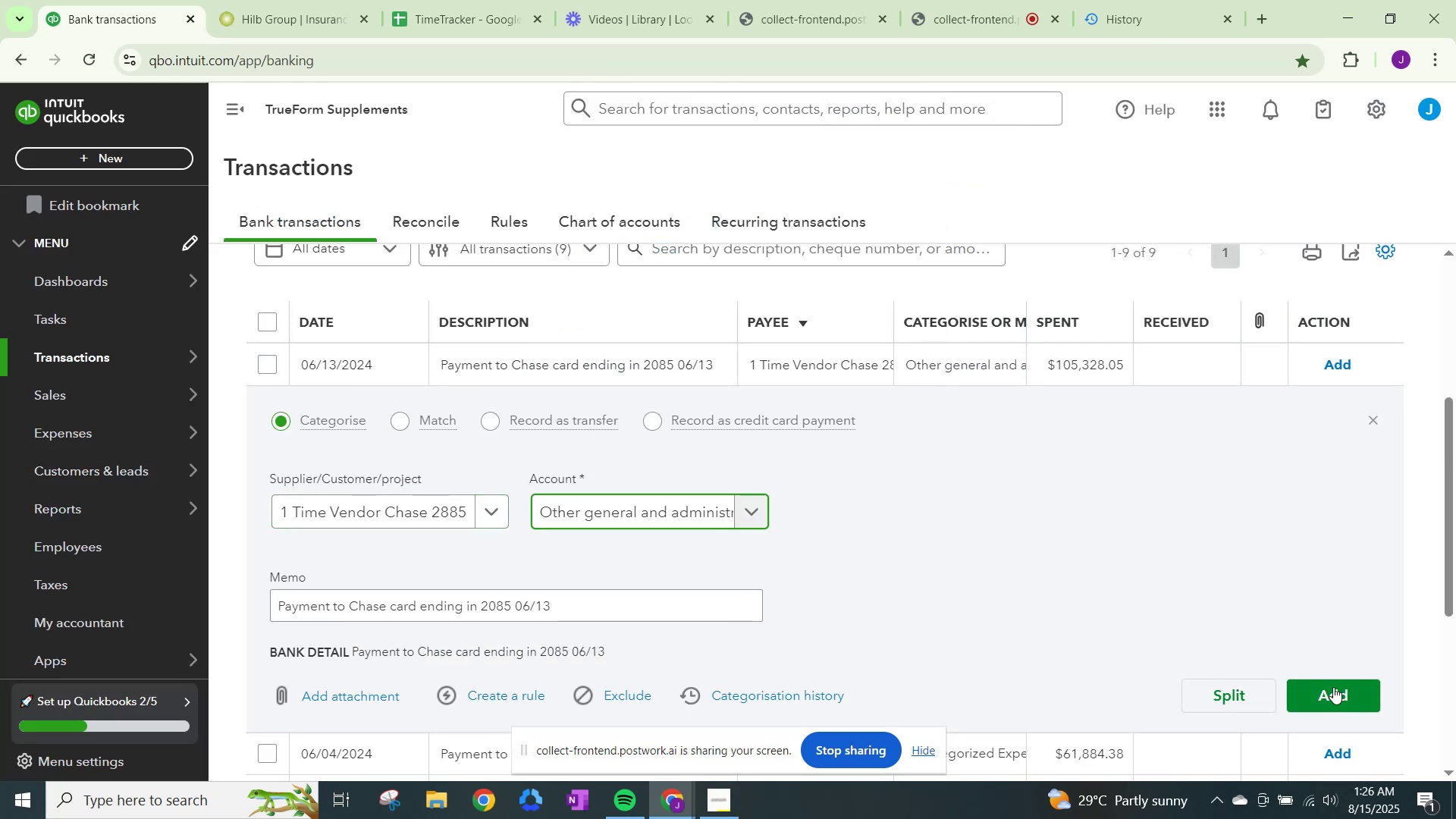 
left_click([1332, 689])
 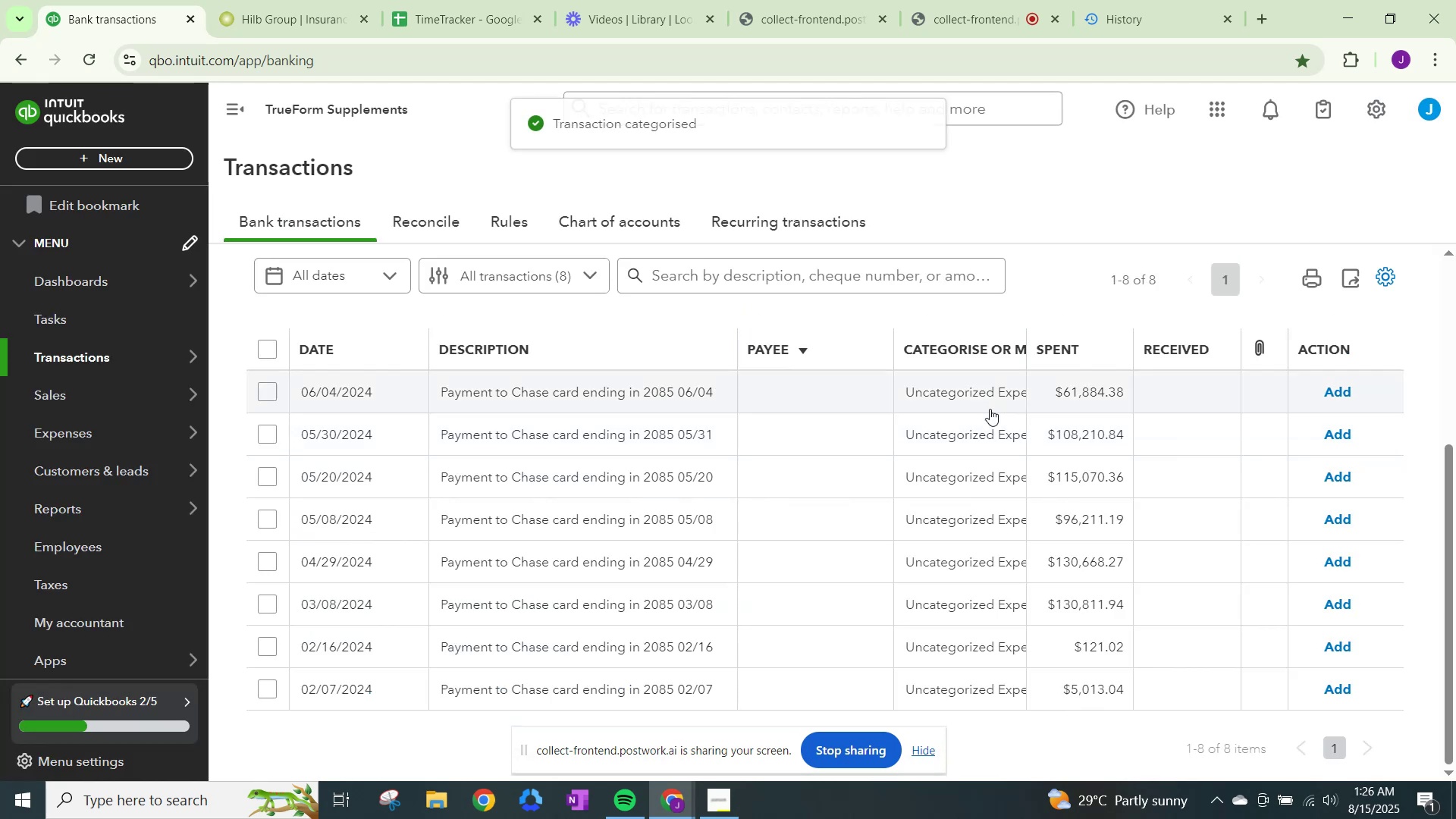 
left_click([978, 394])
 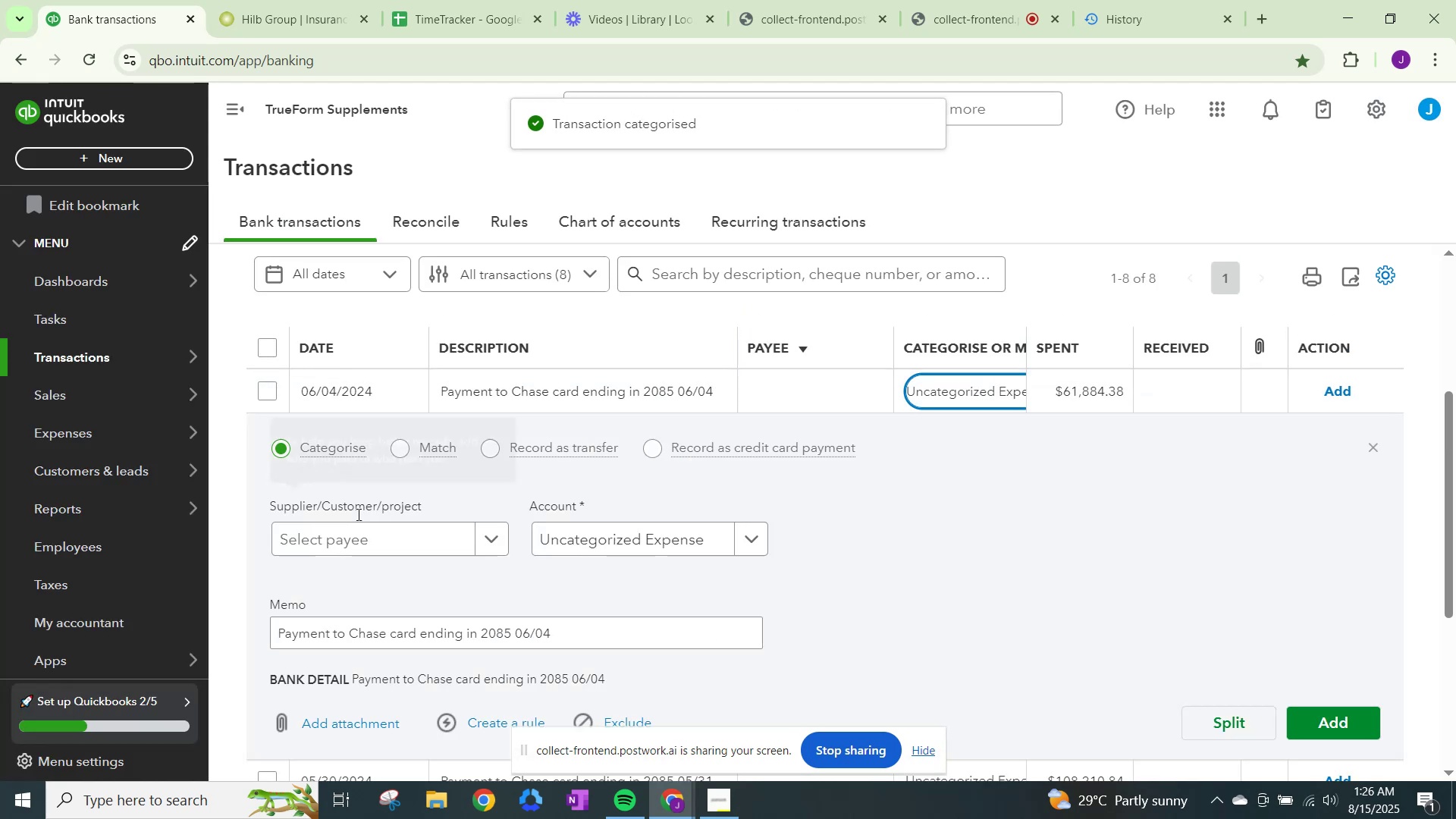 
left_click([376, 532])
 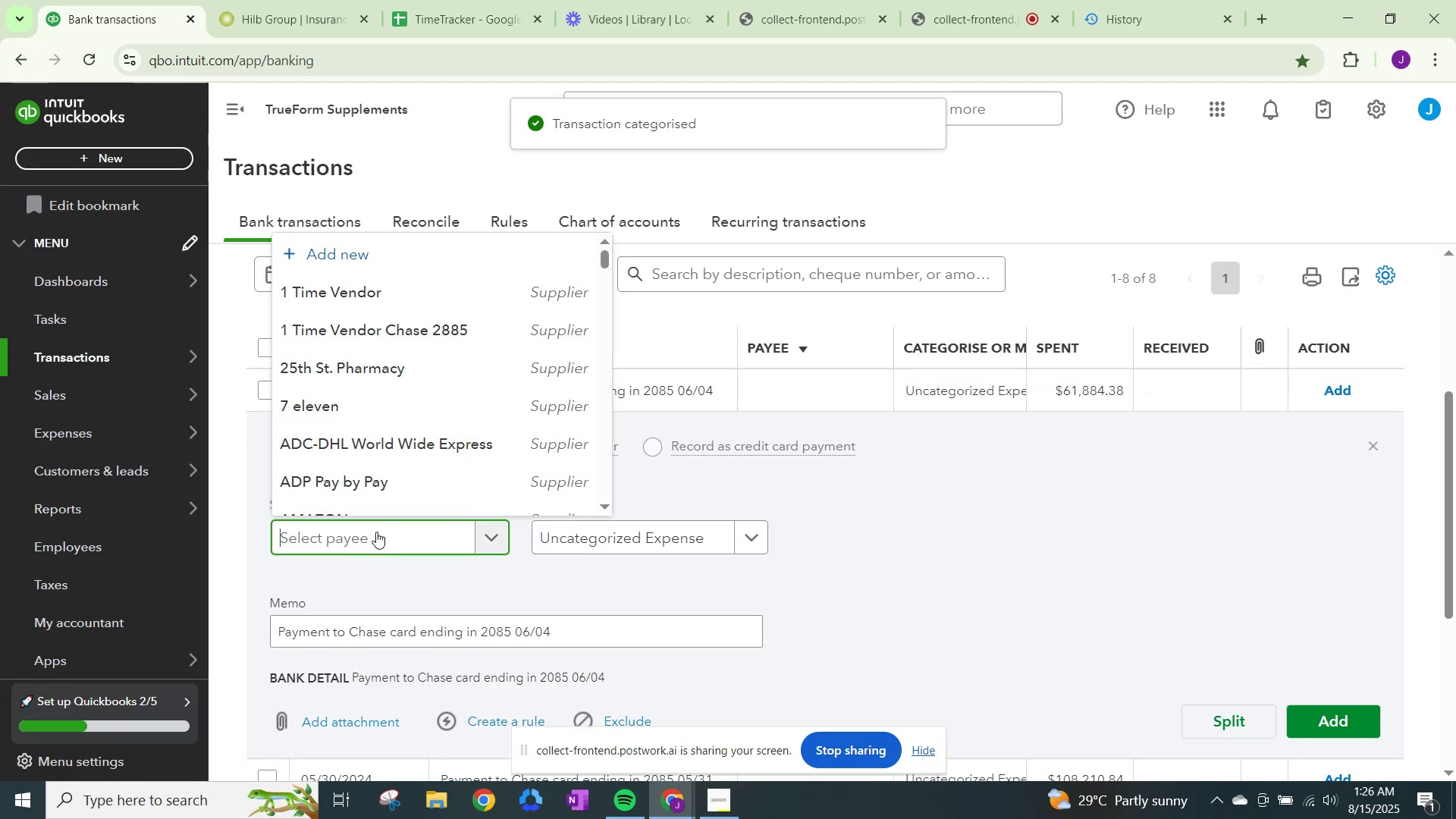 
type(other)
key(Backspace)
key(Backspace)
key(Backspace)
key(Backspace)
key(Backspace)
 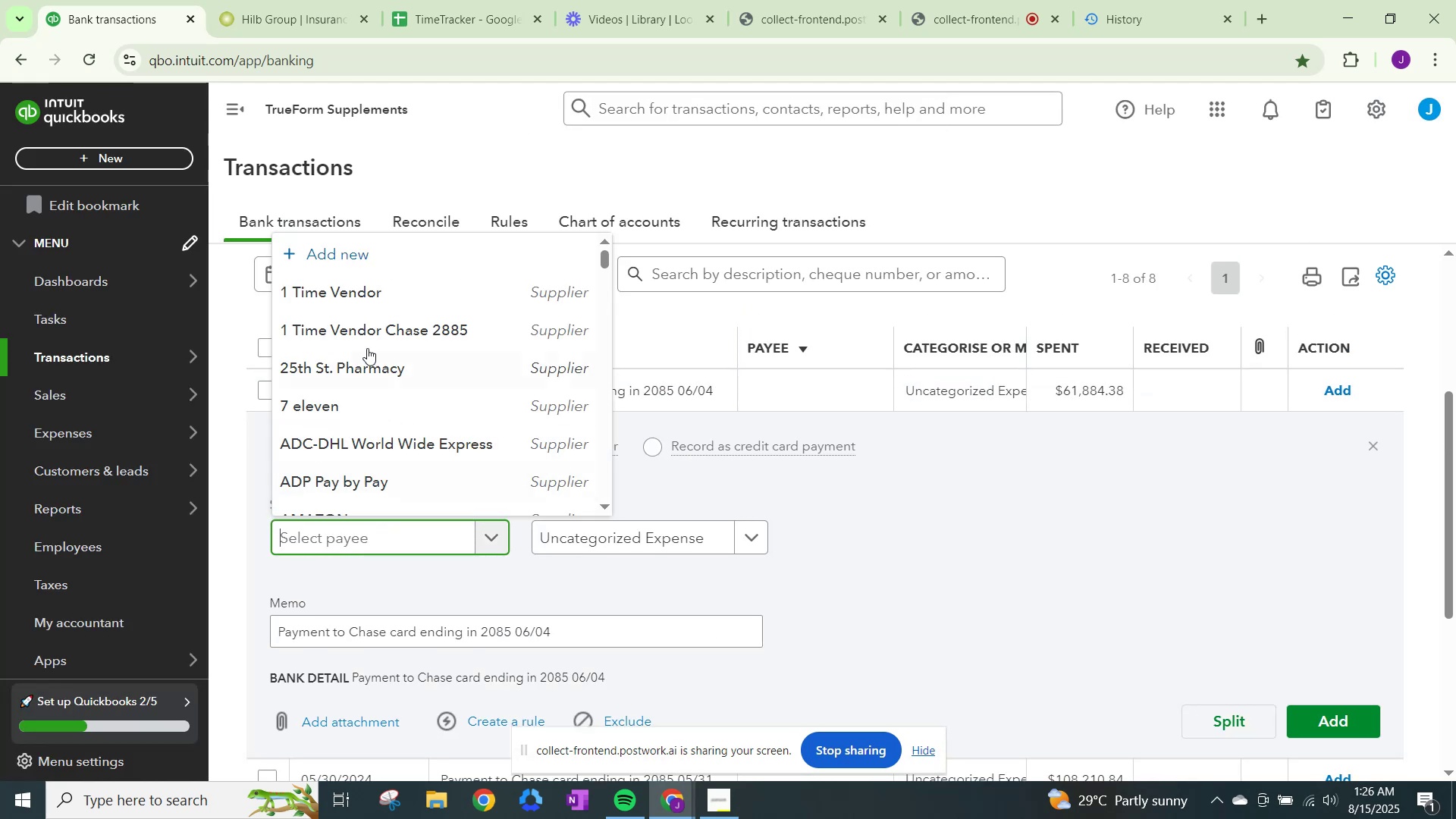 
left_click([367, 331])
 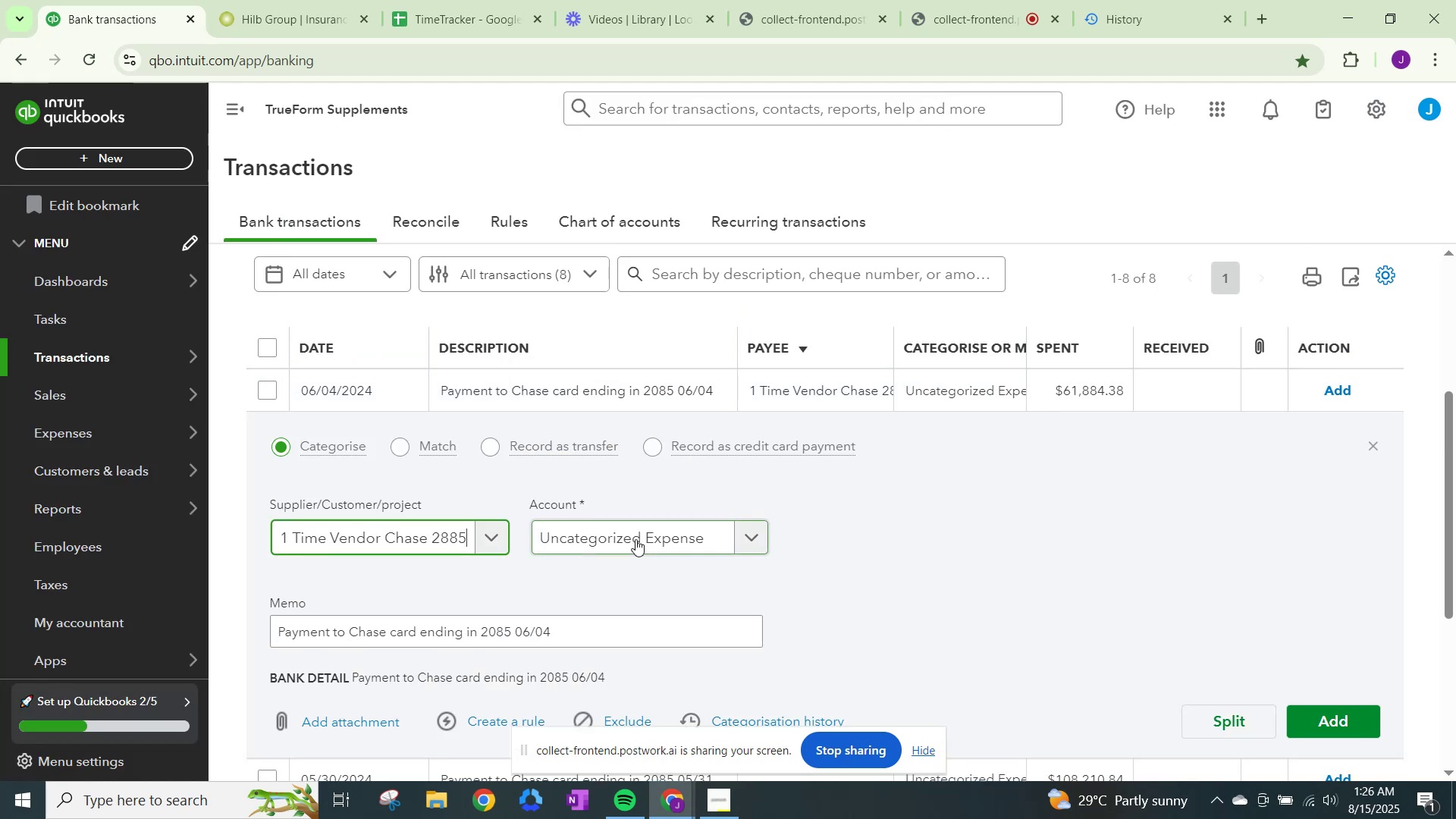 
left_click([635, 534])
 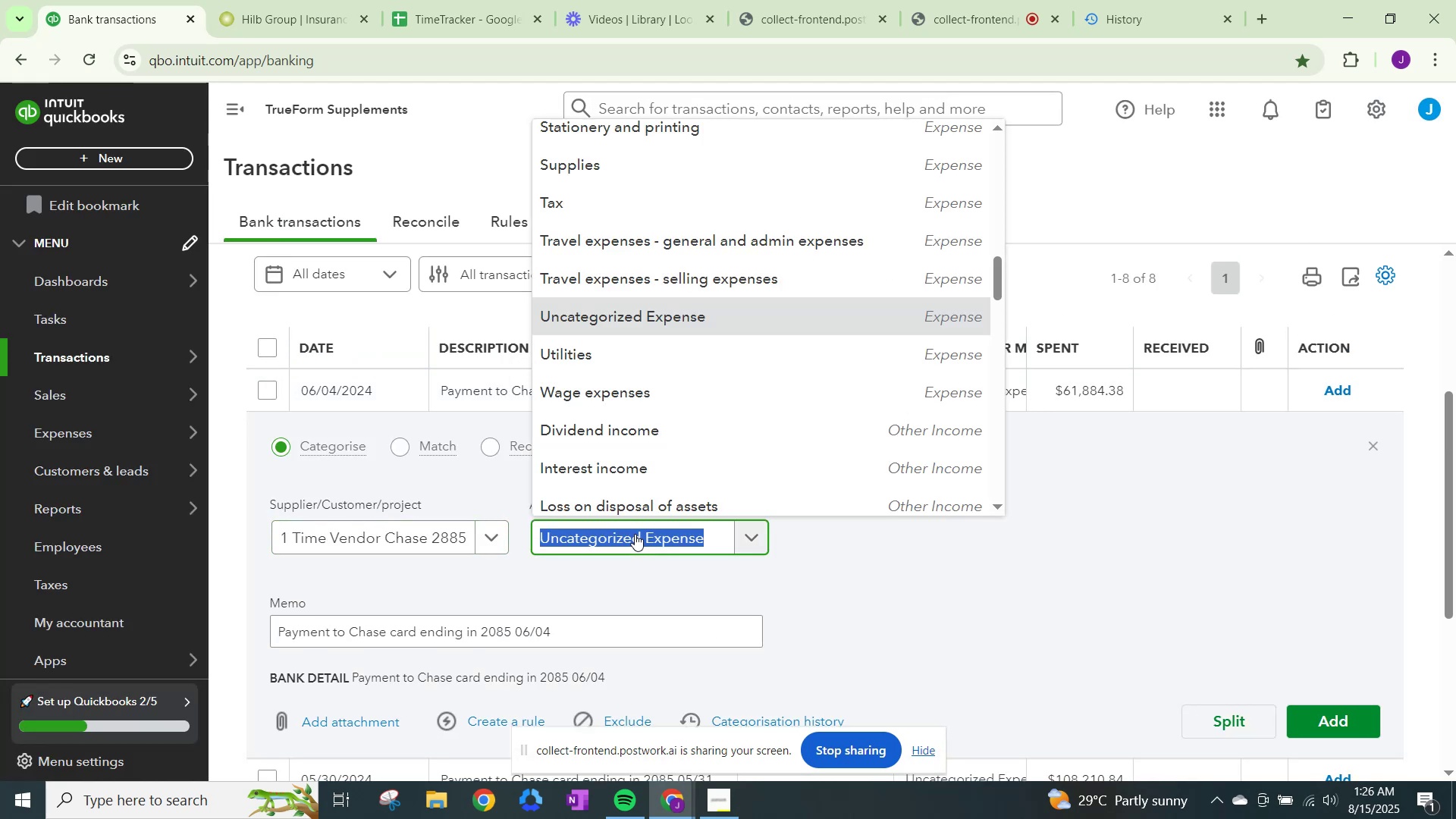 
type(other)
 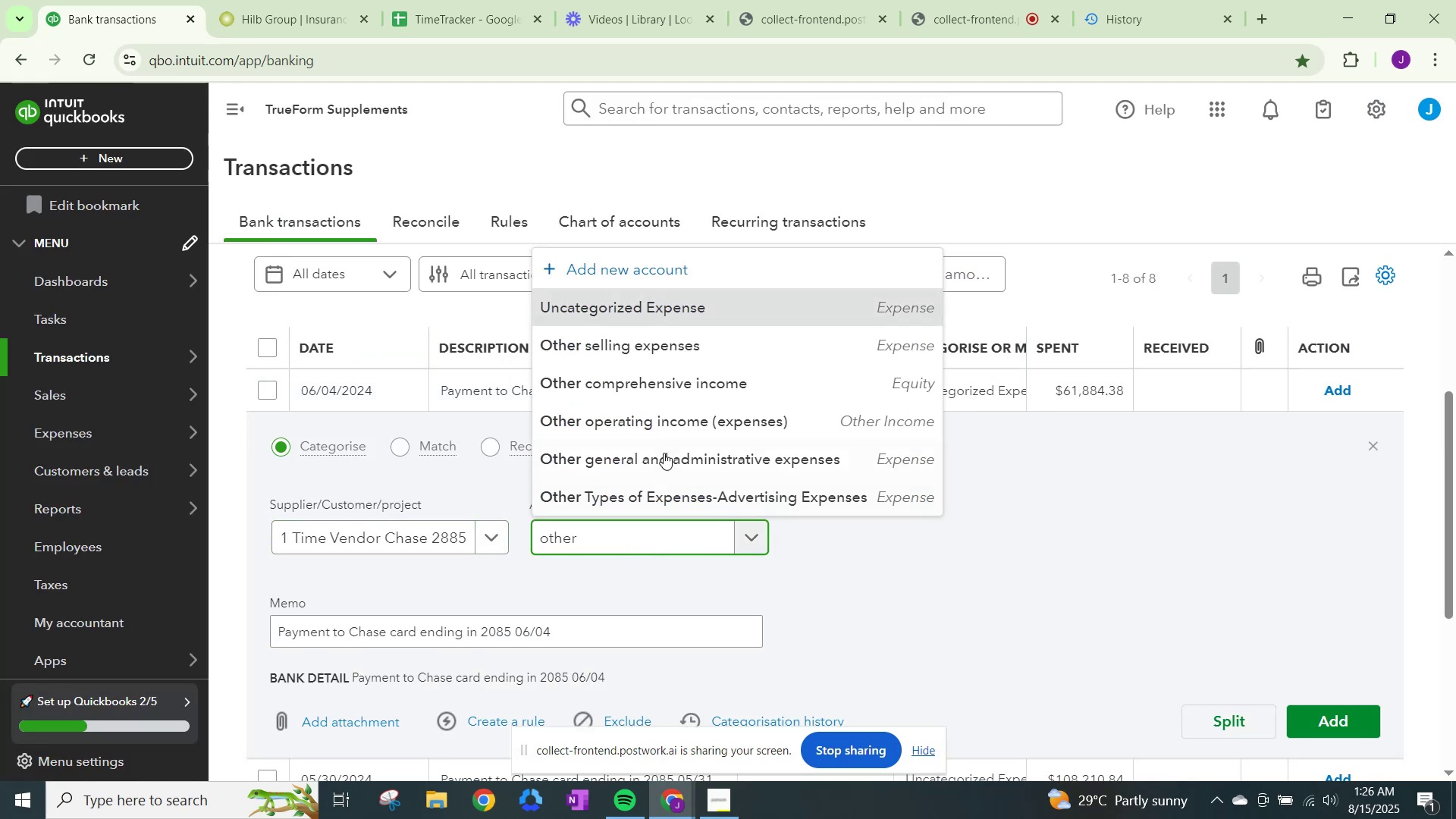 
left_click([666, 448])
 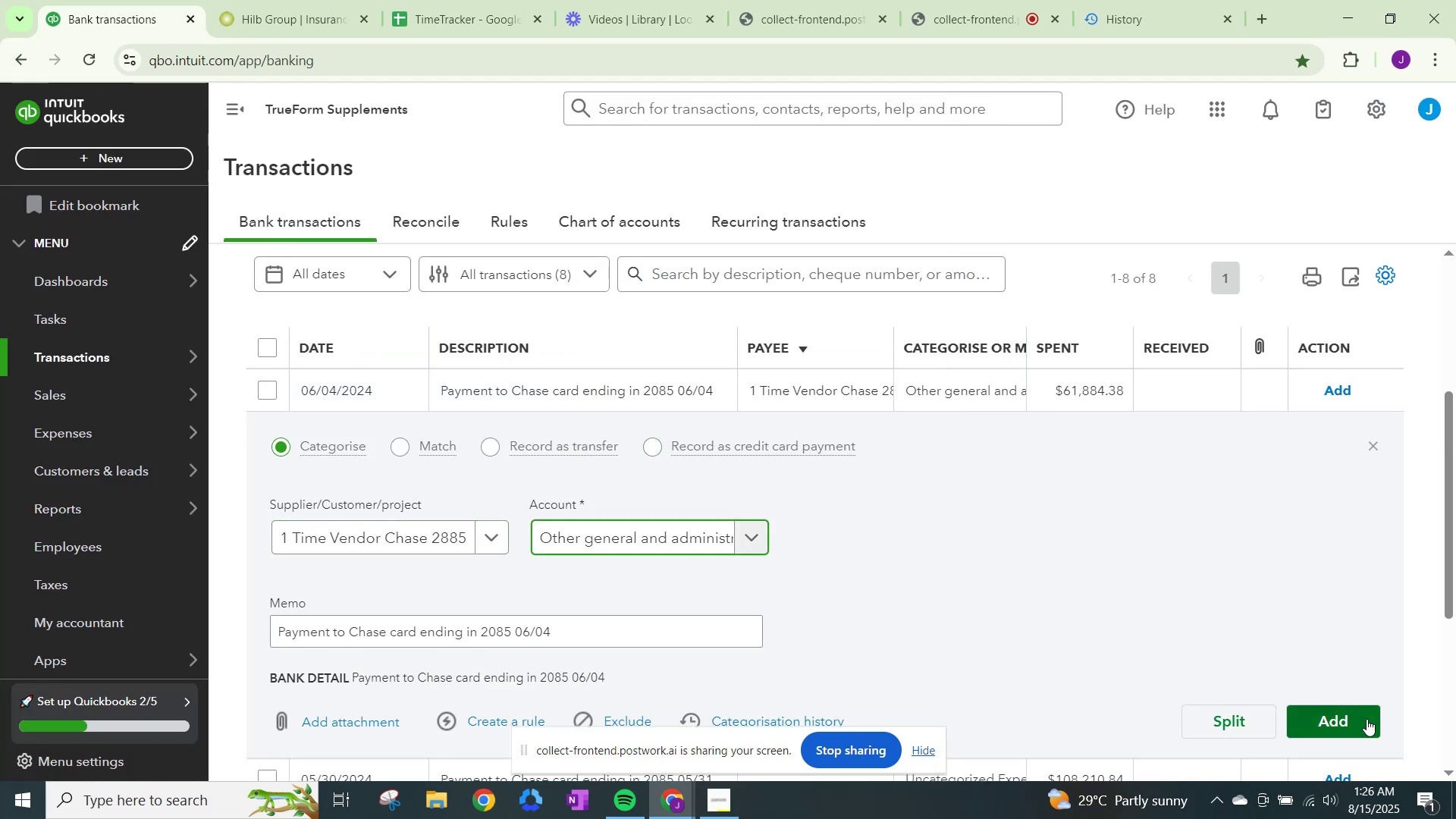 
left_click([1327, 713])
 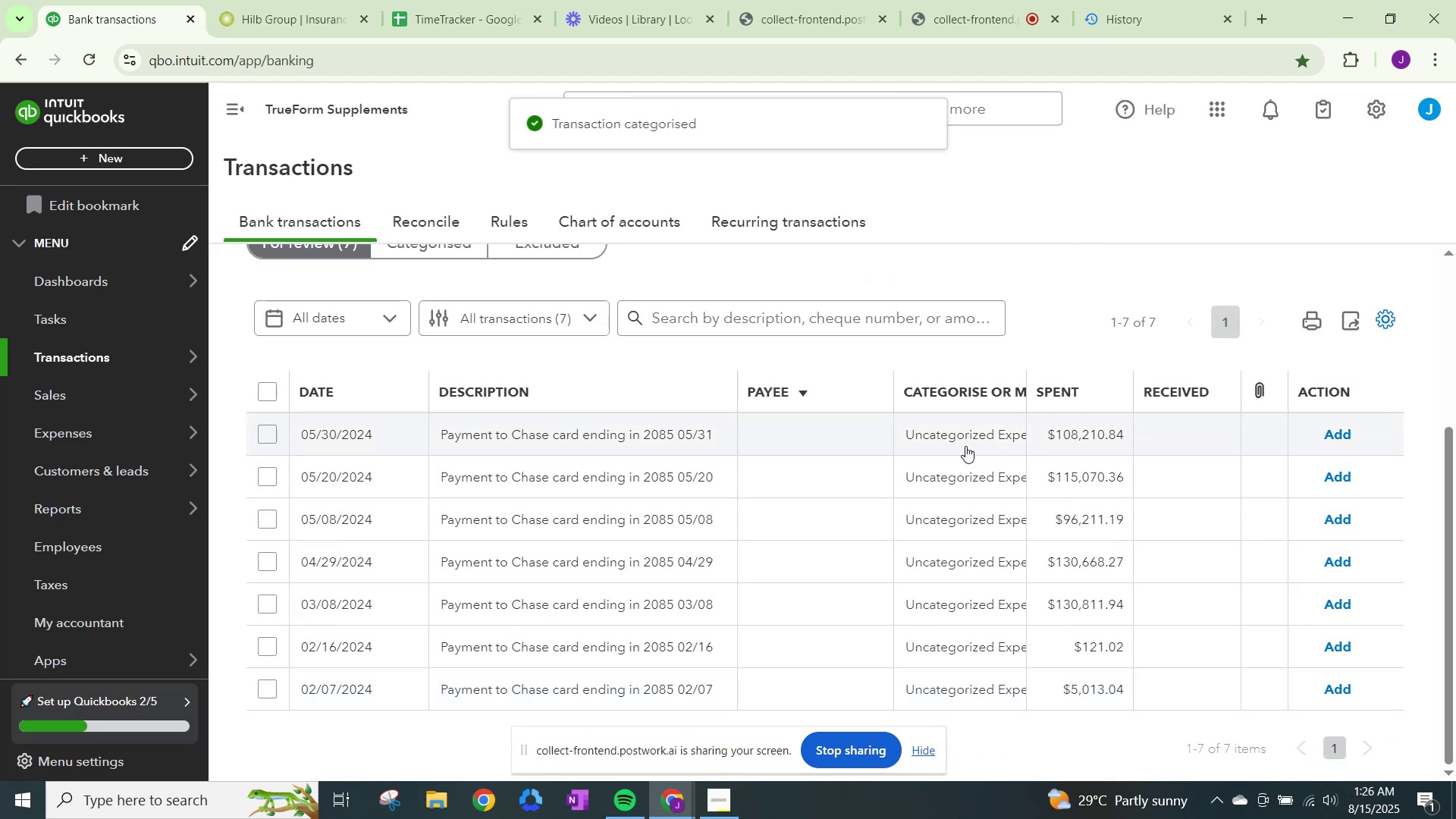 
scroll: coordinate [959, 442], scroll_direction: up, amount: 2.0
 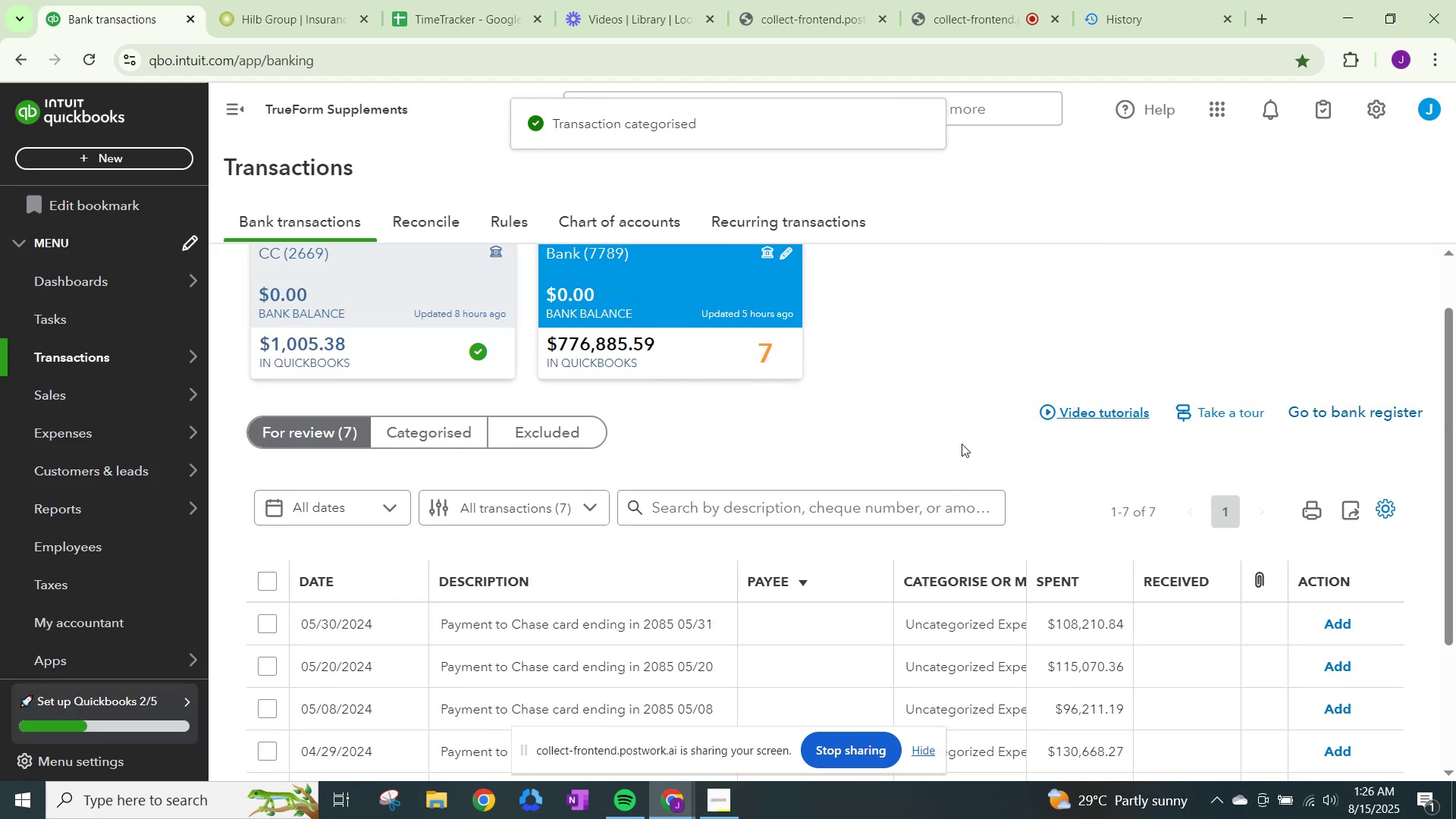 
scroll: coordinate [962, 465], scroll_direction: down, amount: 1.0
 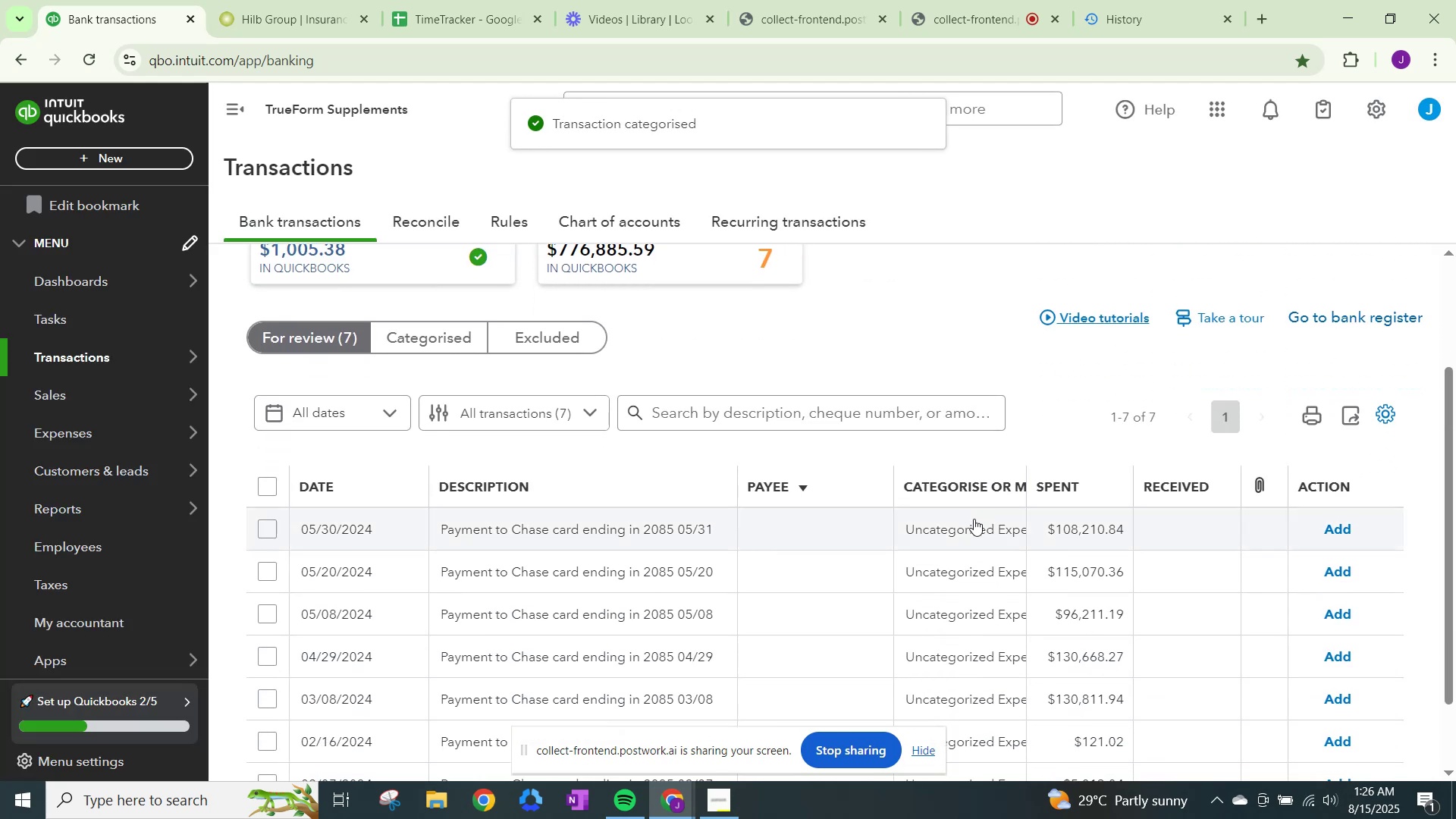 
left_click([974, 522])
 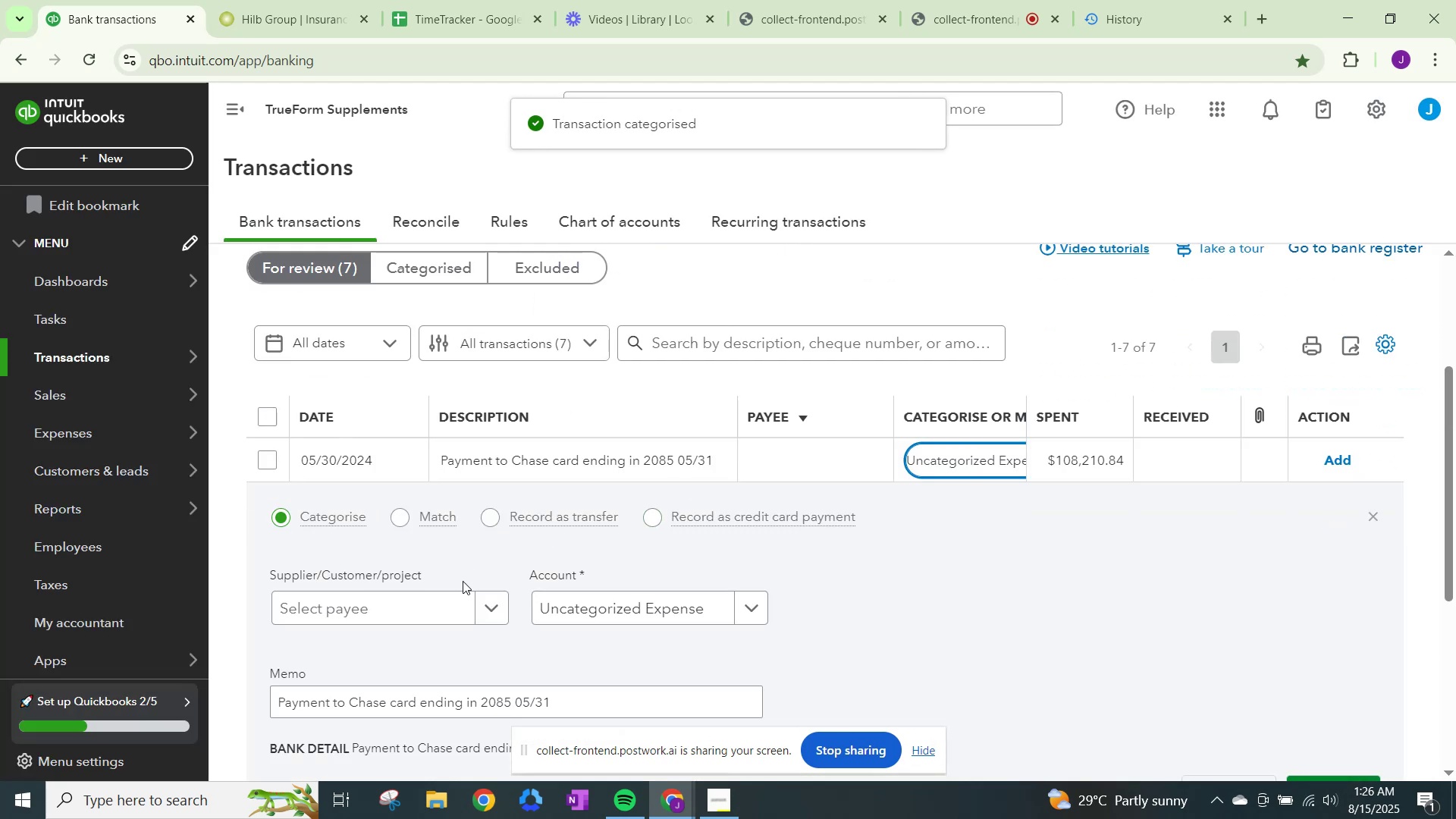 
left_click([448, 604])
 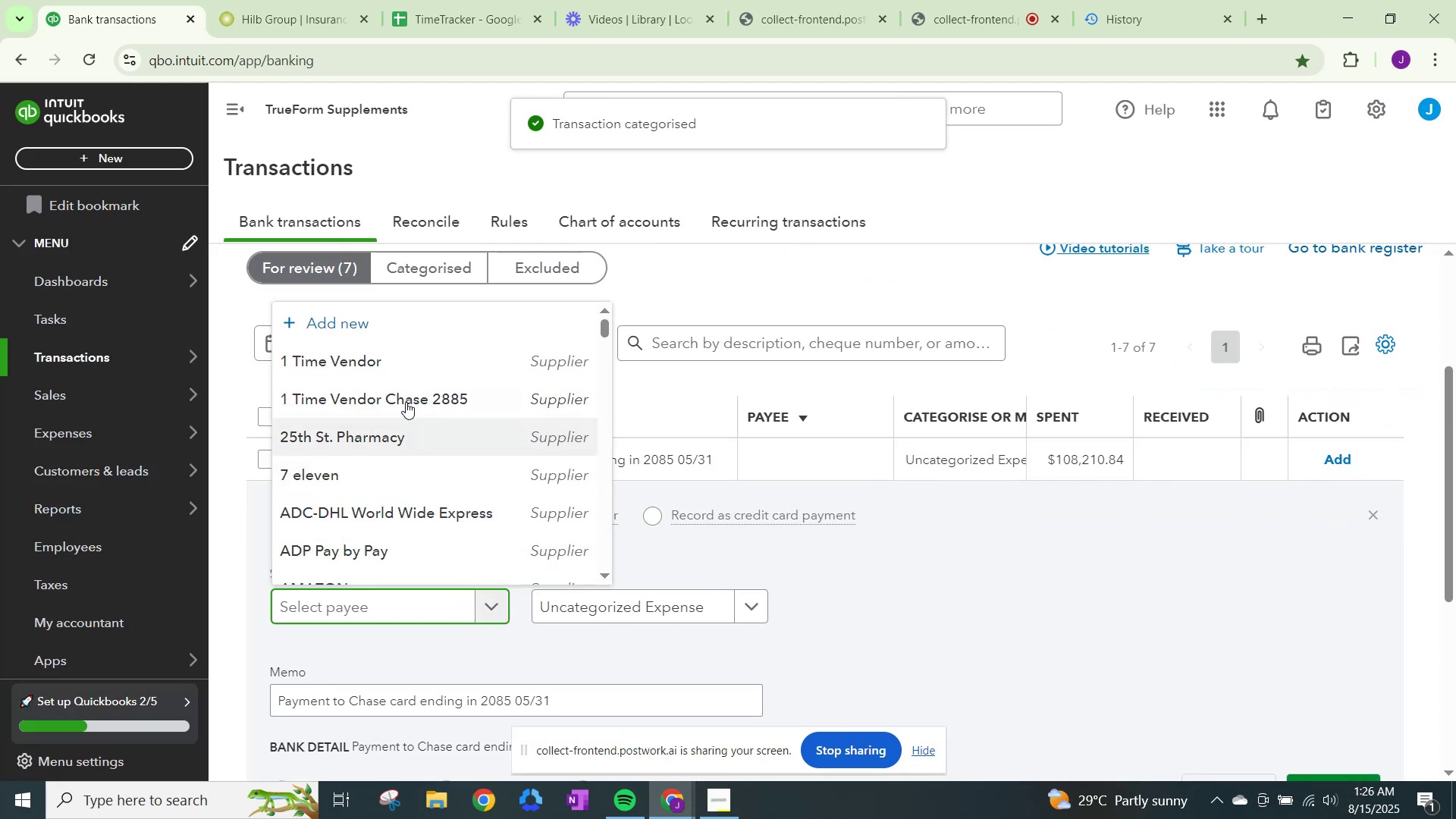 
left_click([406, 397])
 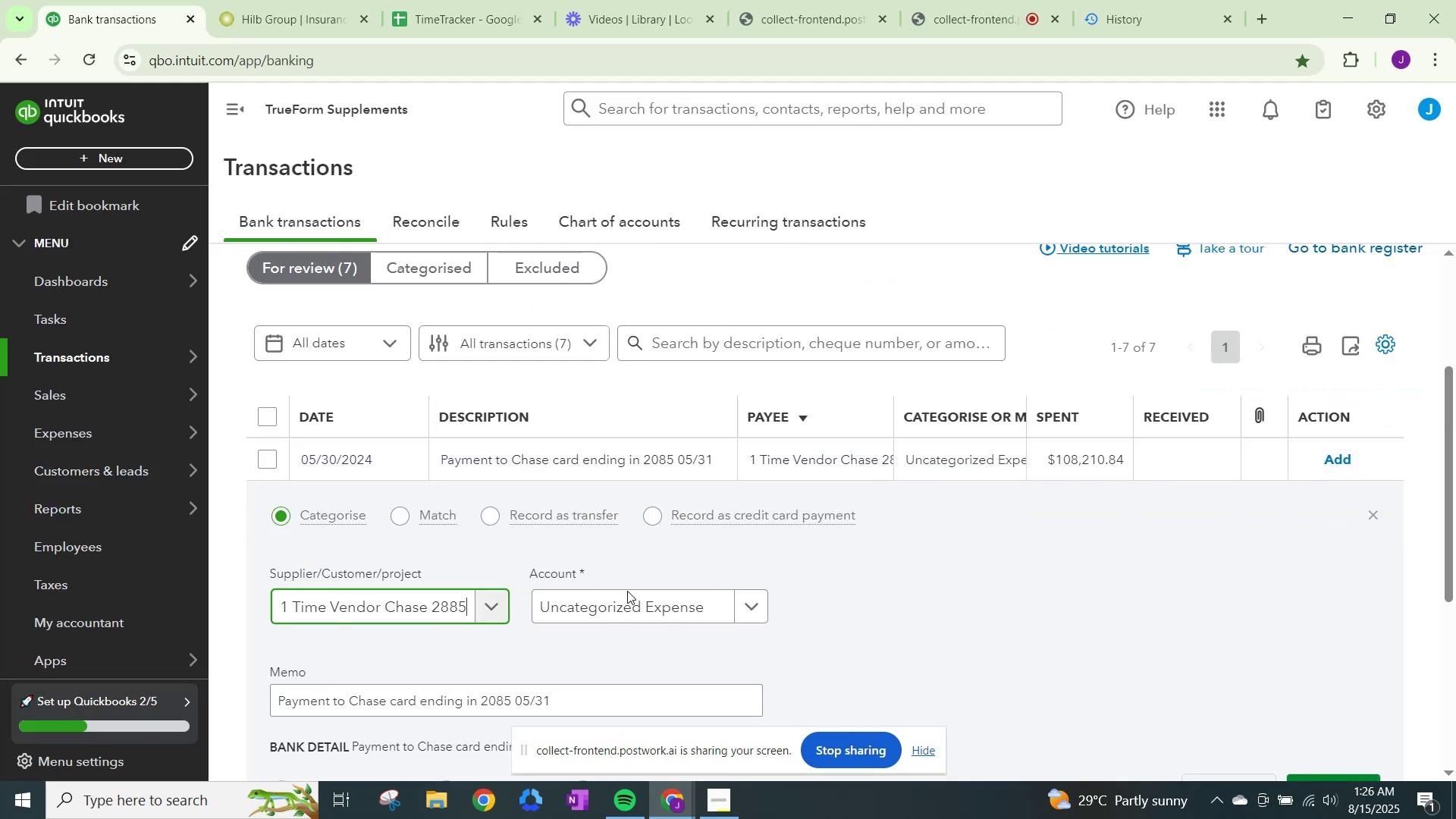 
left_click([631, 598])
 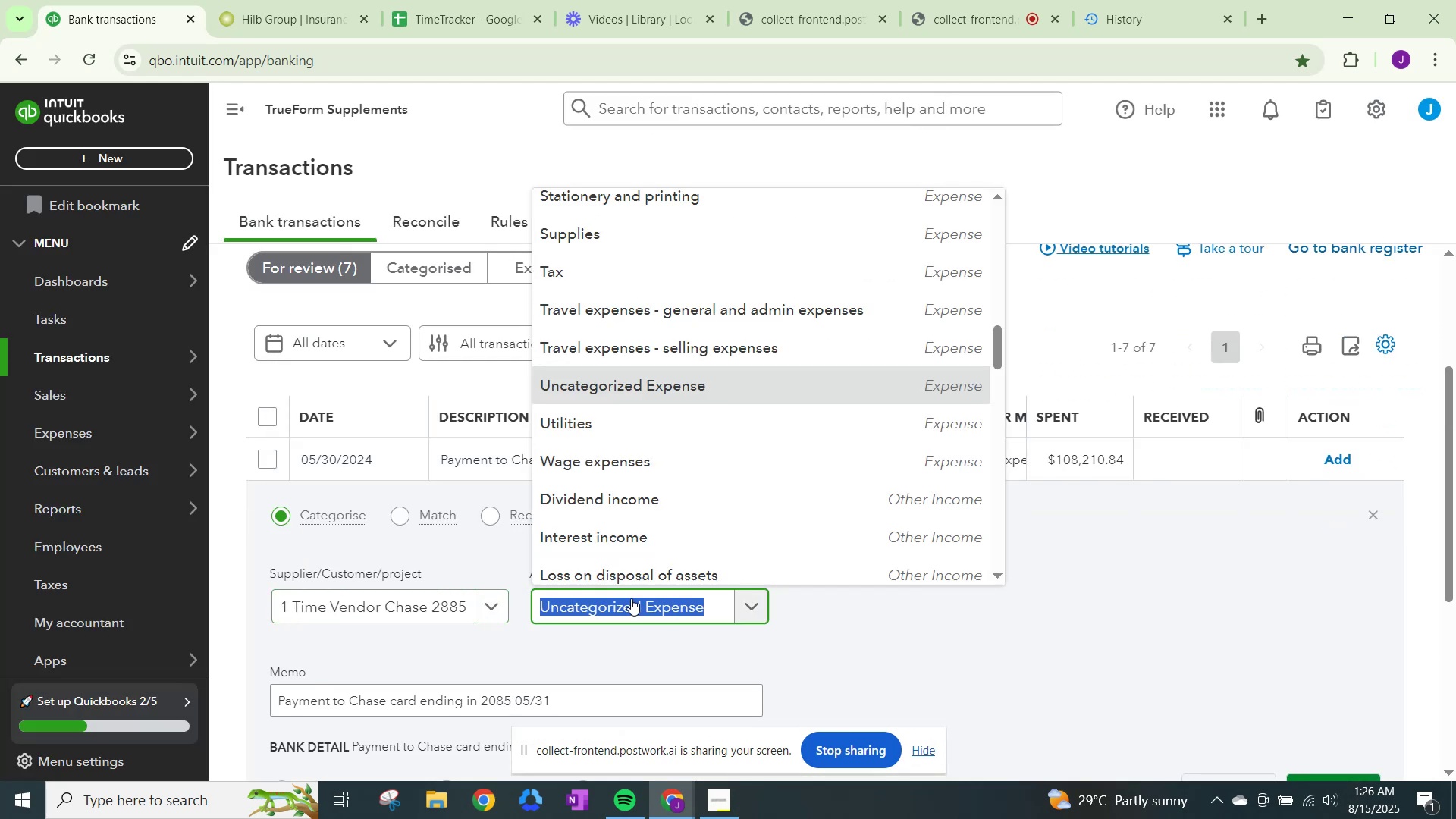 
type(other)
 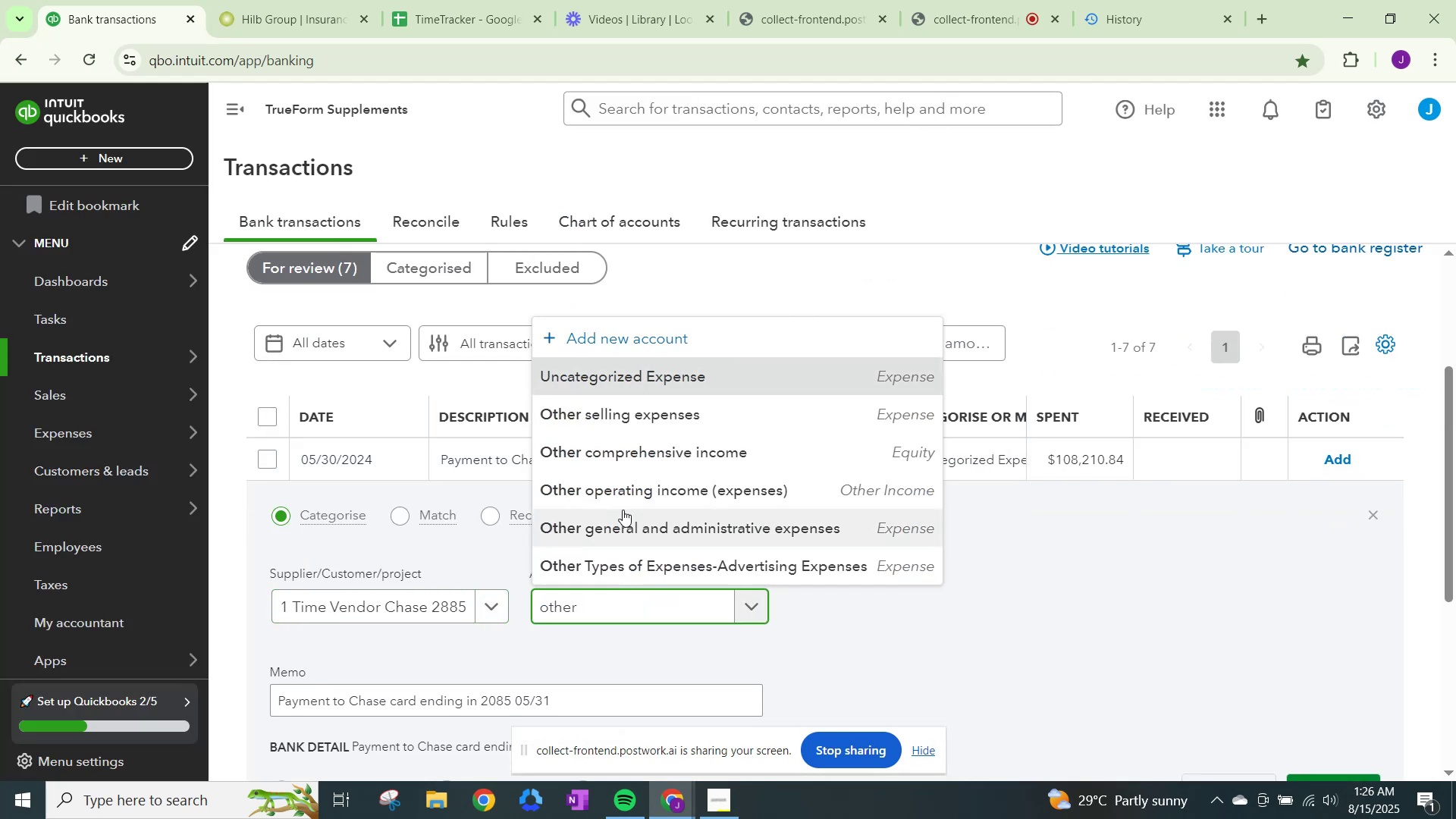 
left_click([624, 527])
 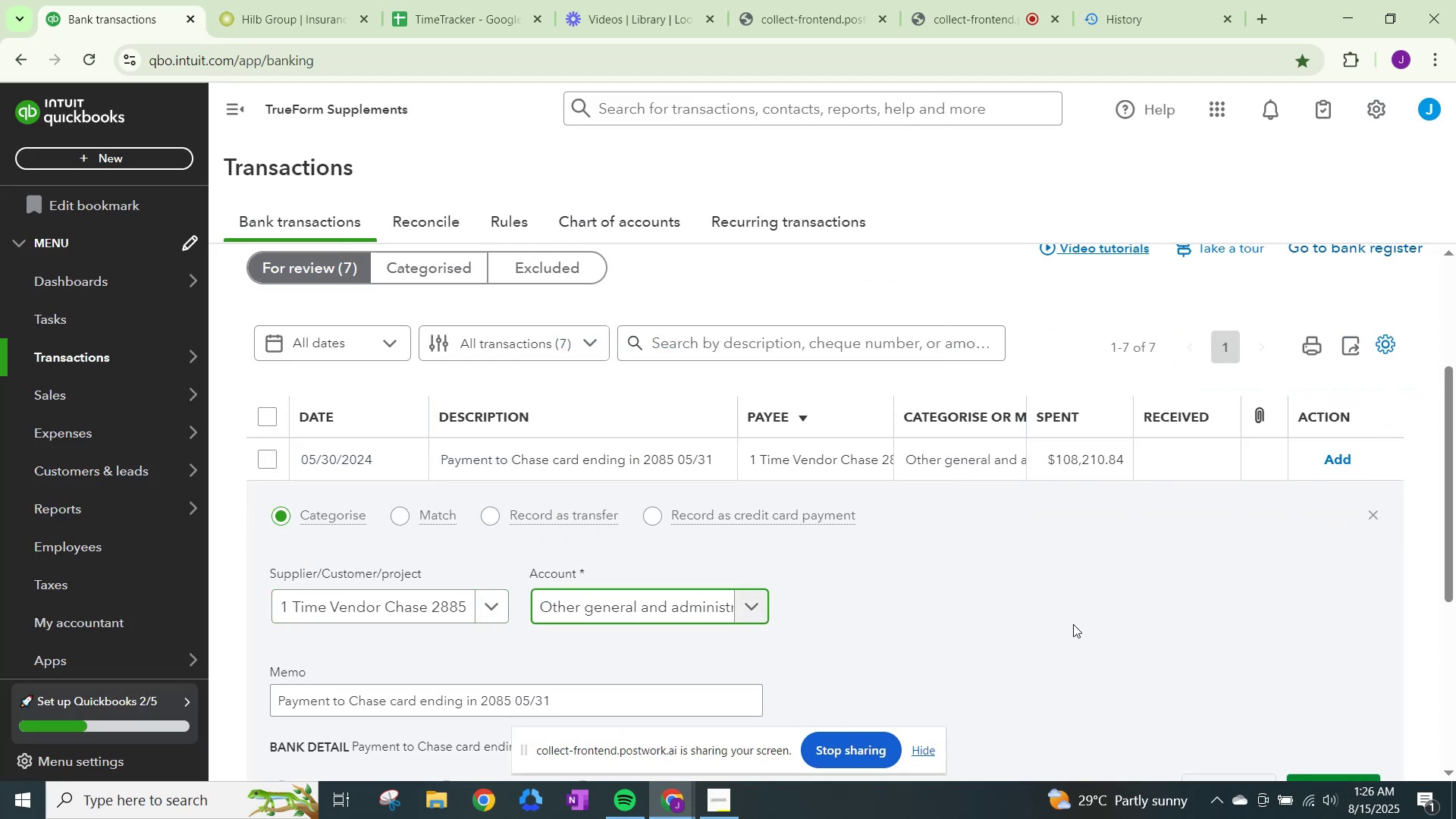 
scroll: coordinate [1207, 620], scroll_direction: down, amount: 1.0
 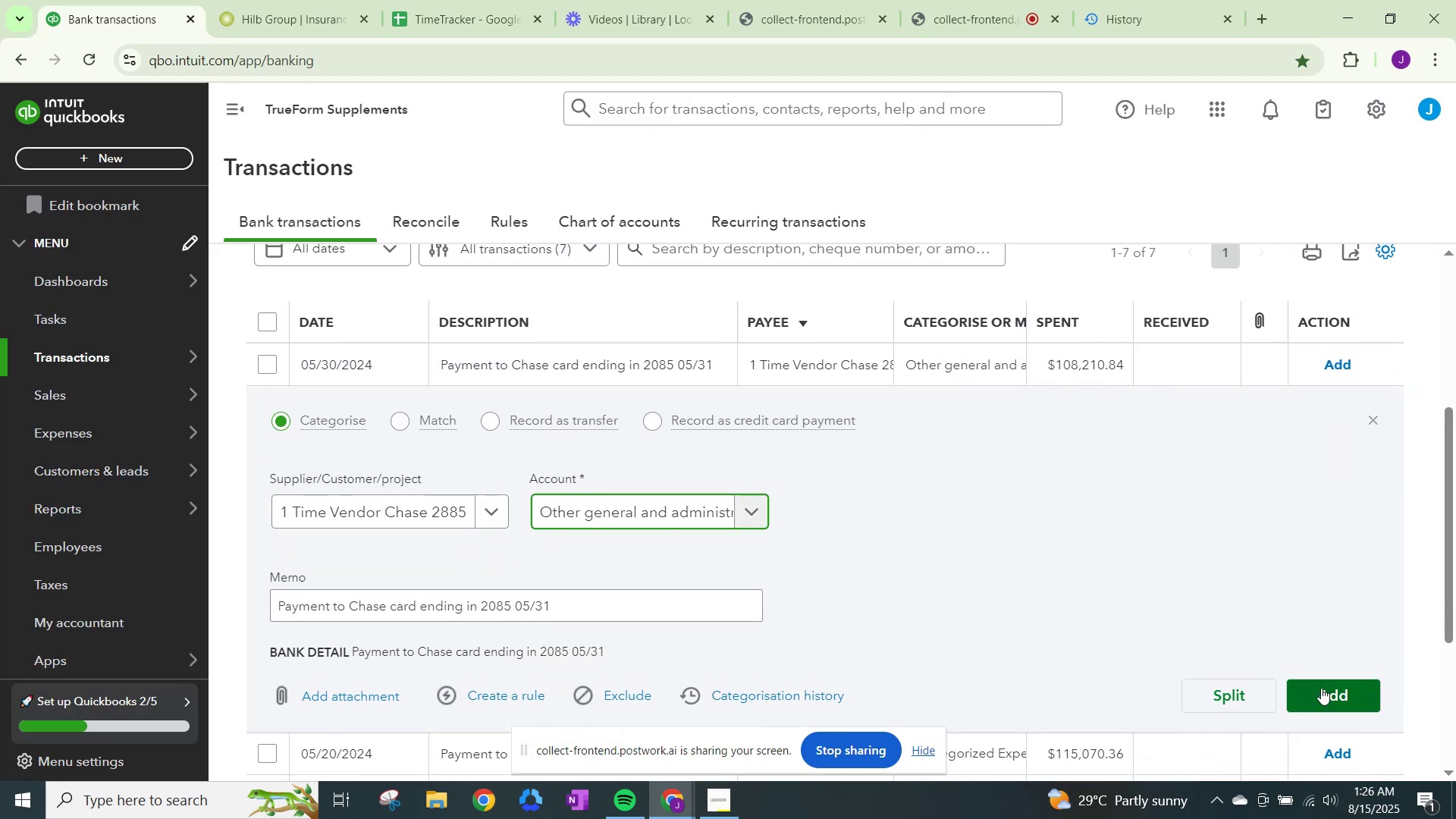 
left_click([1325, 690])
 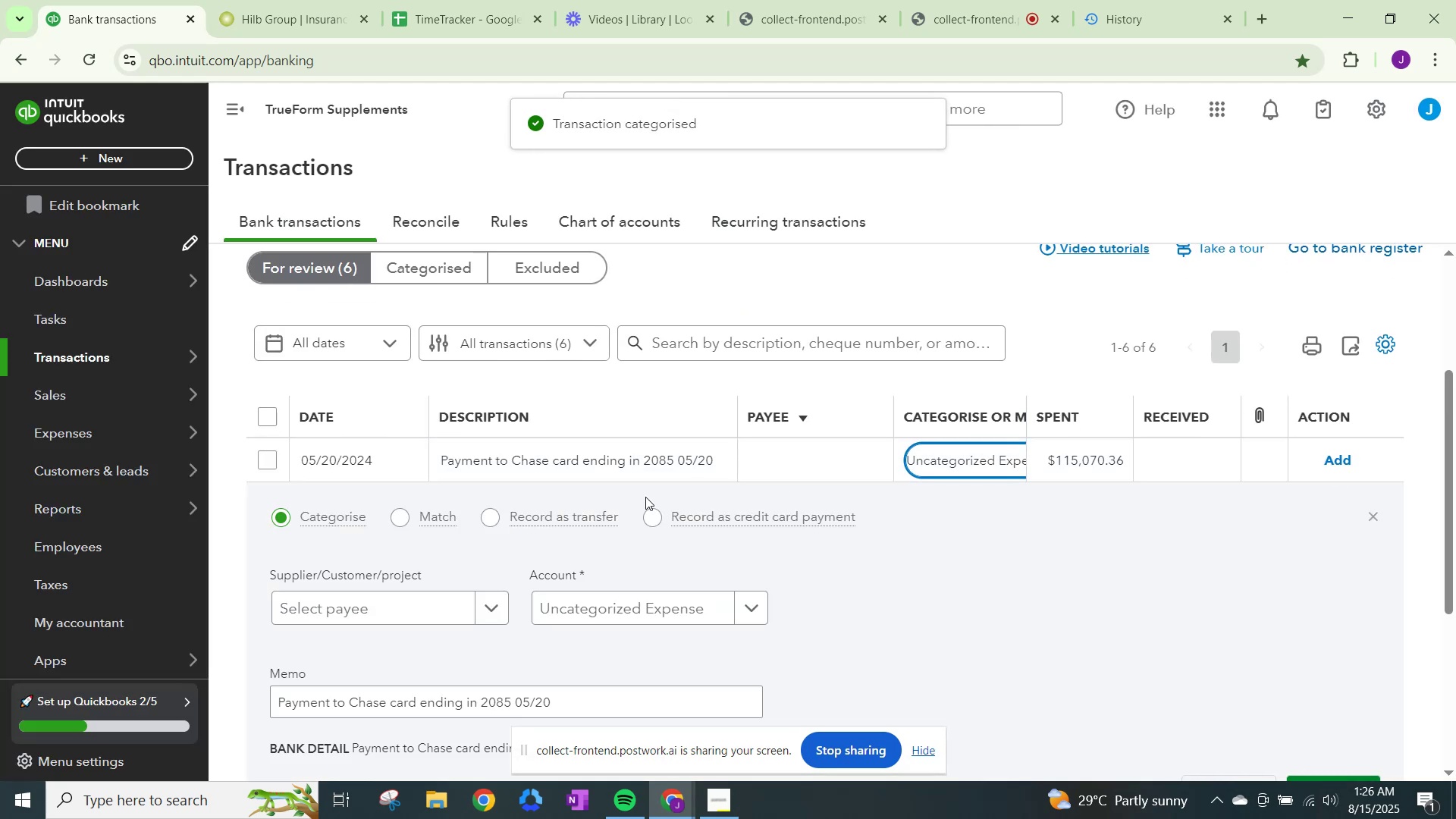 
left_click([429, 604])
 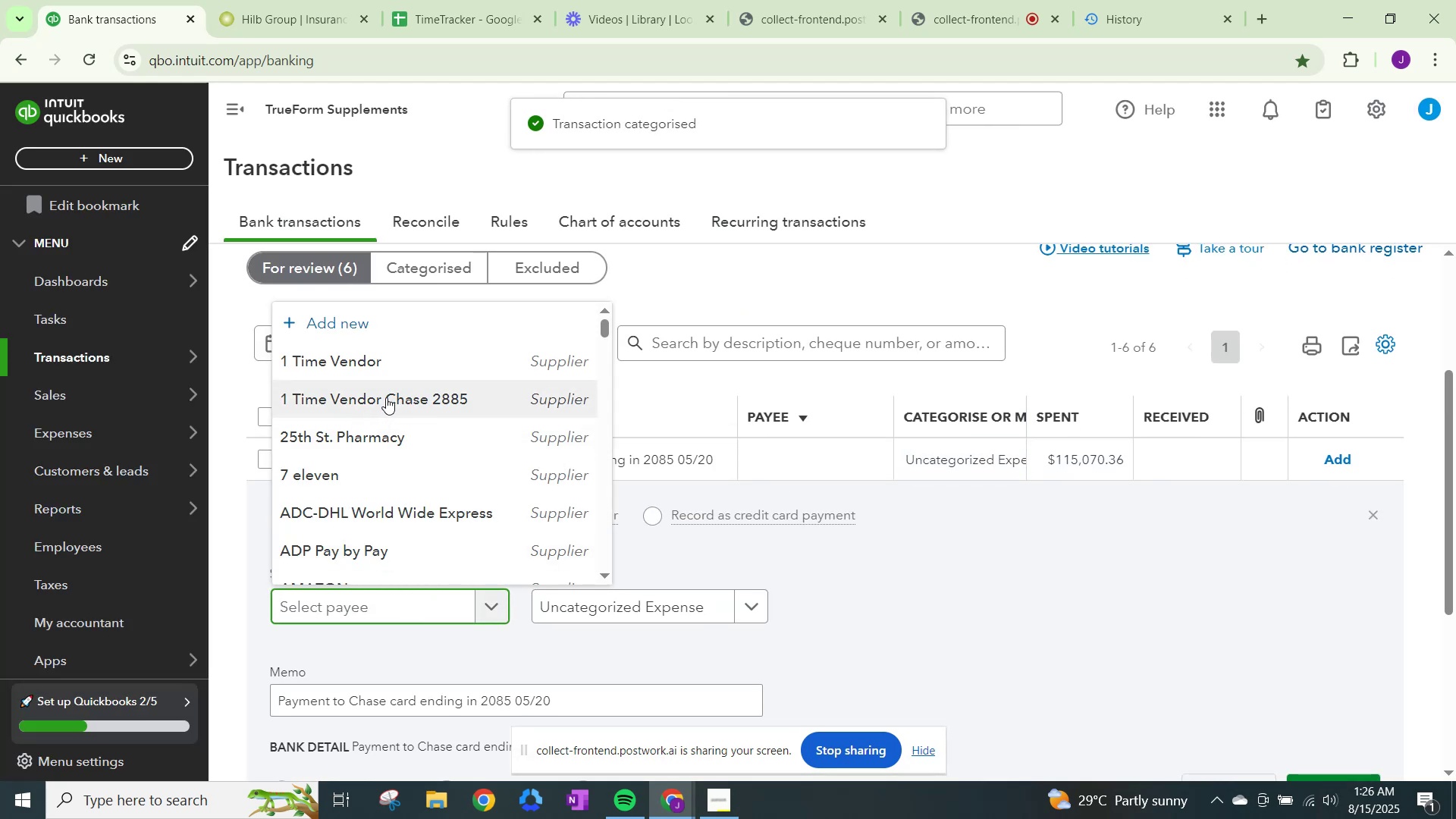 
left_click([388, 392])
 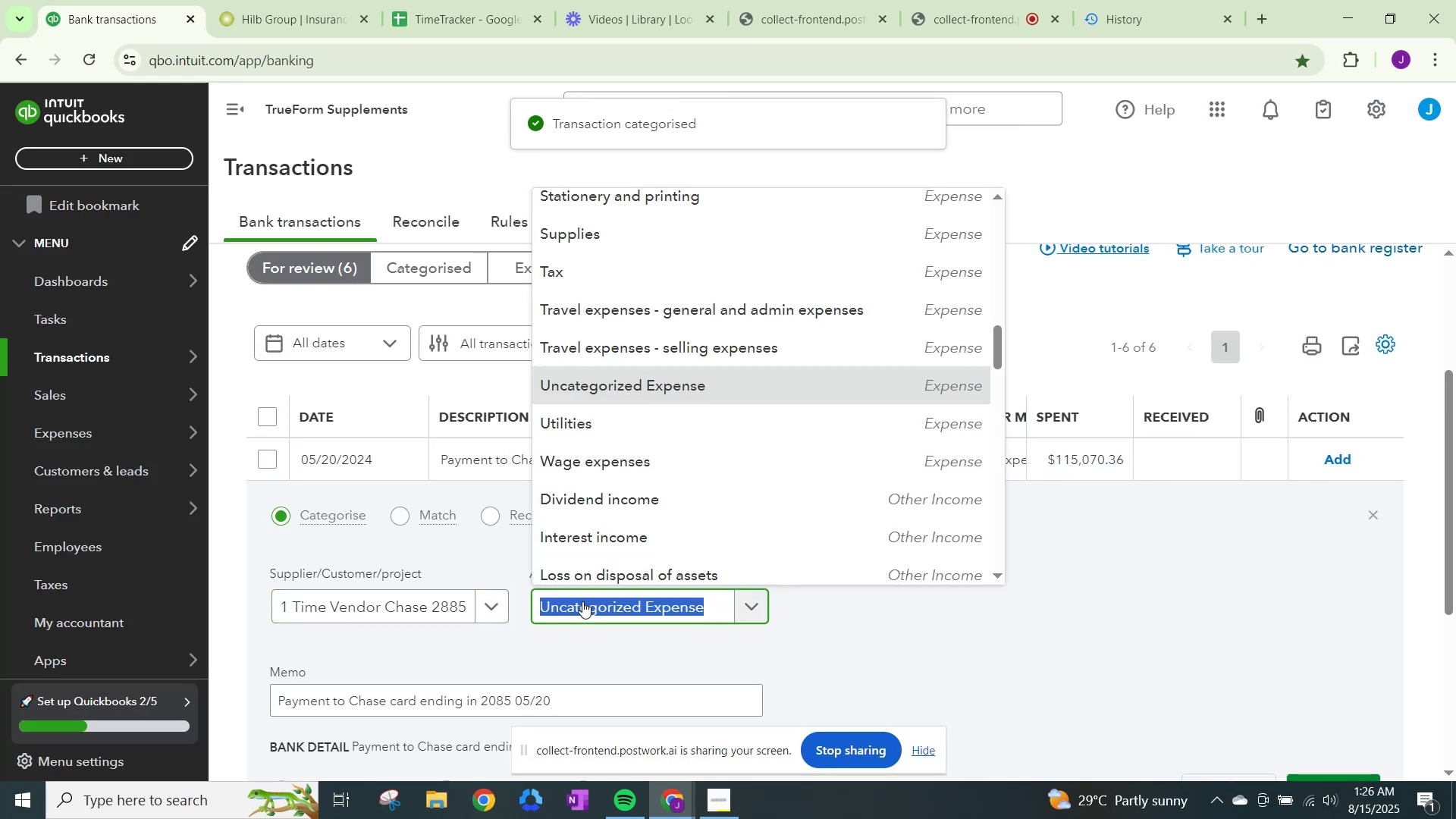 
type(other)
 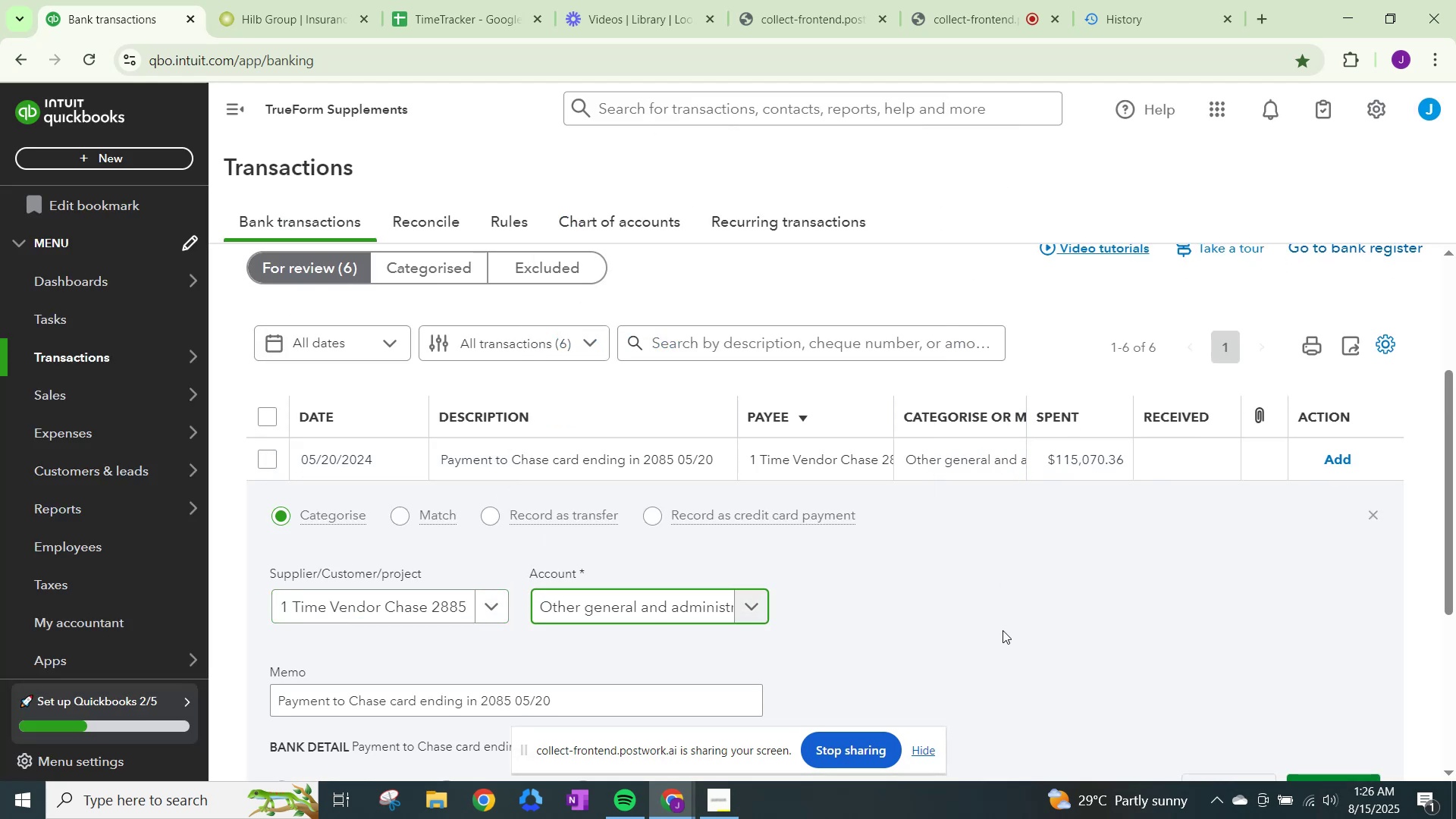 
scroll: coordinate [1335, 761], scroll_direction: down, amount: 1.0
 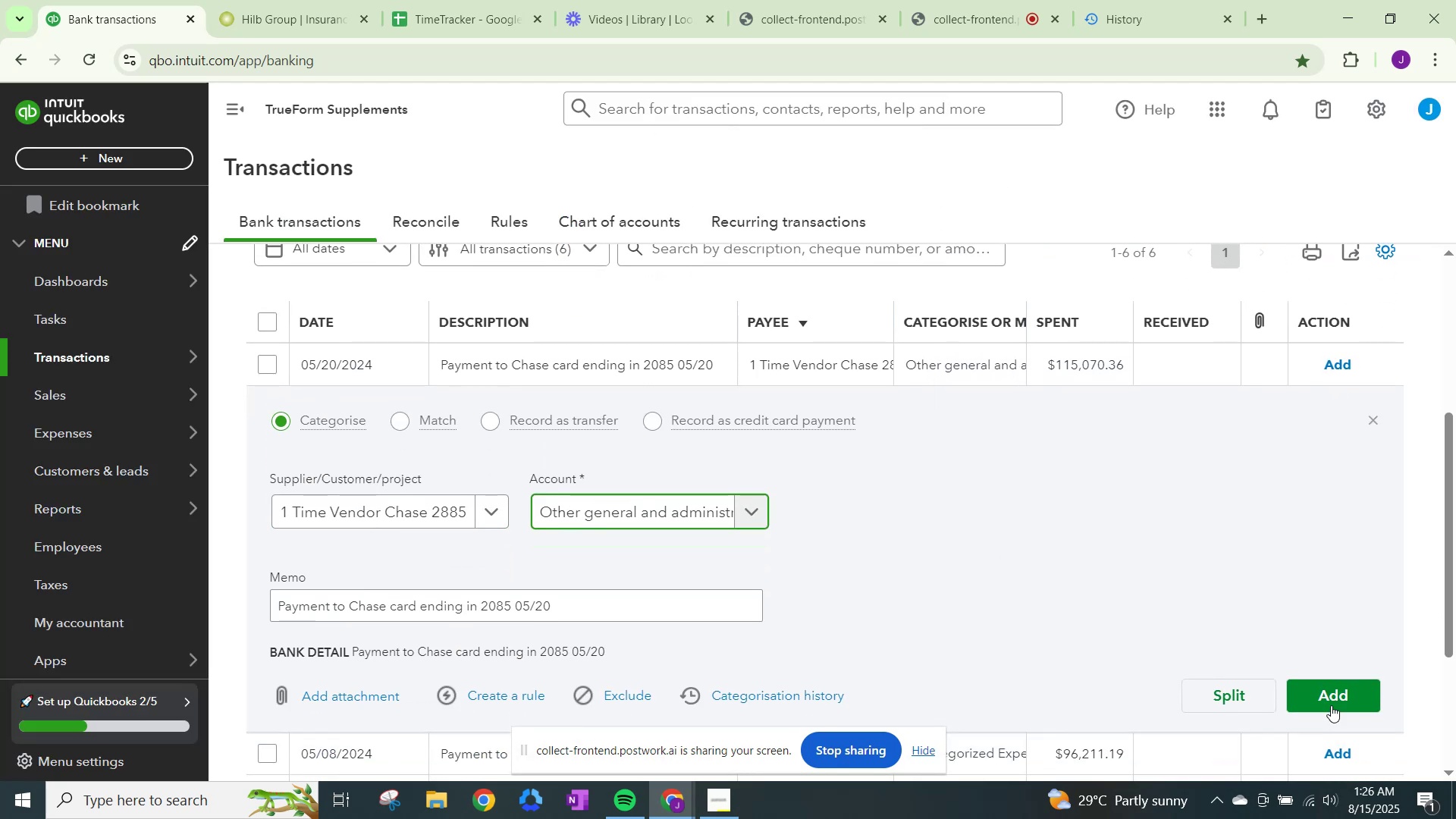 
left_click([1326, 684])
 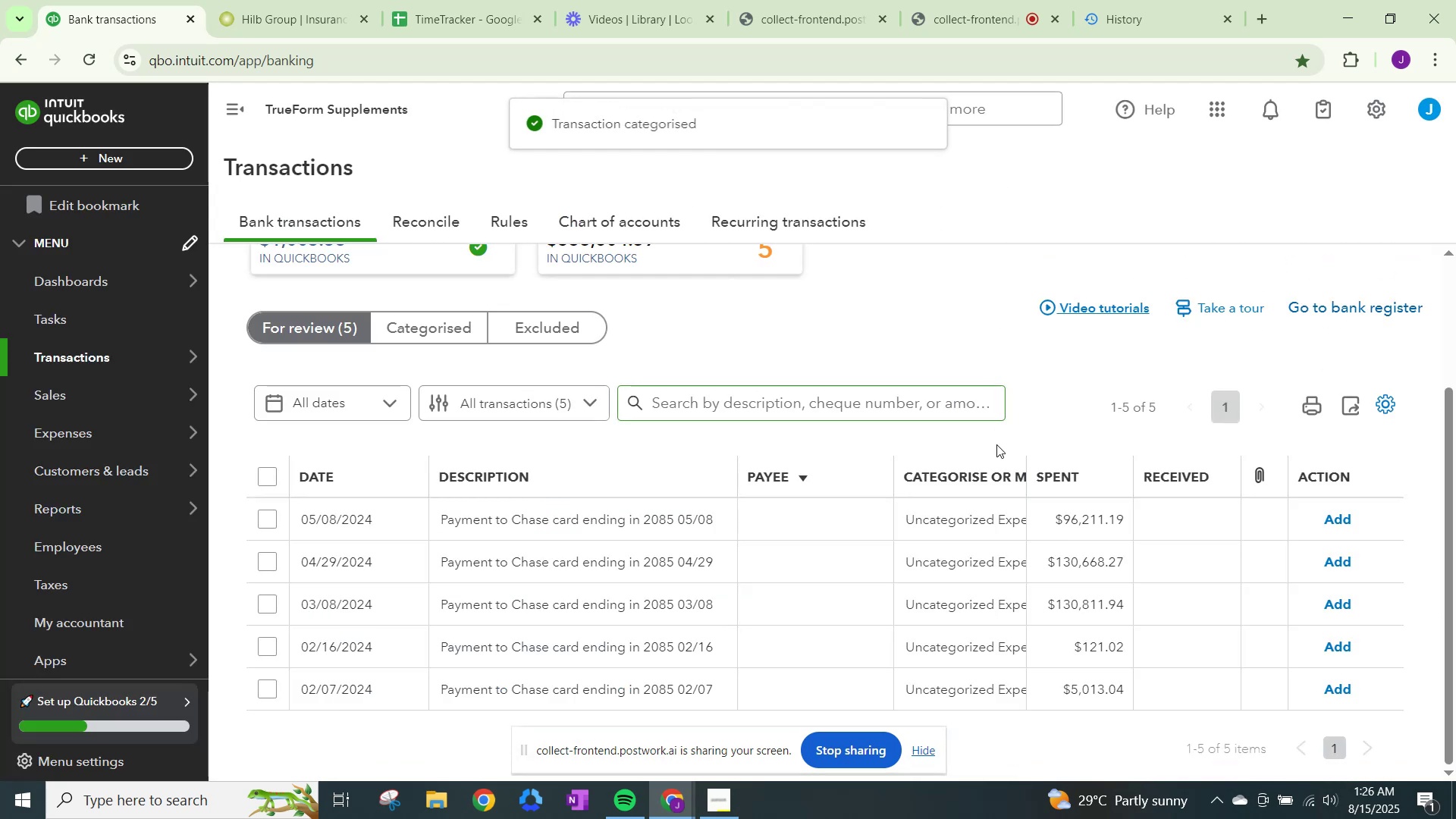 
left_click([977, 510])
 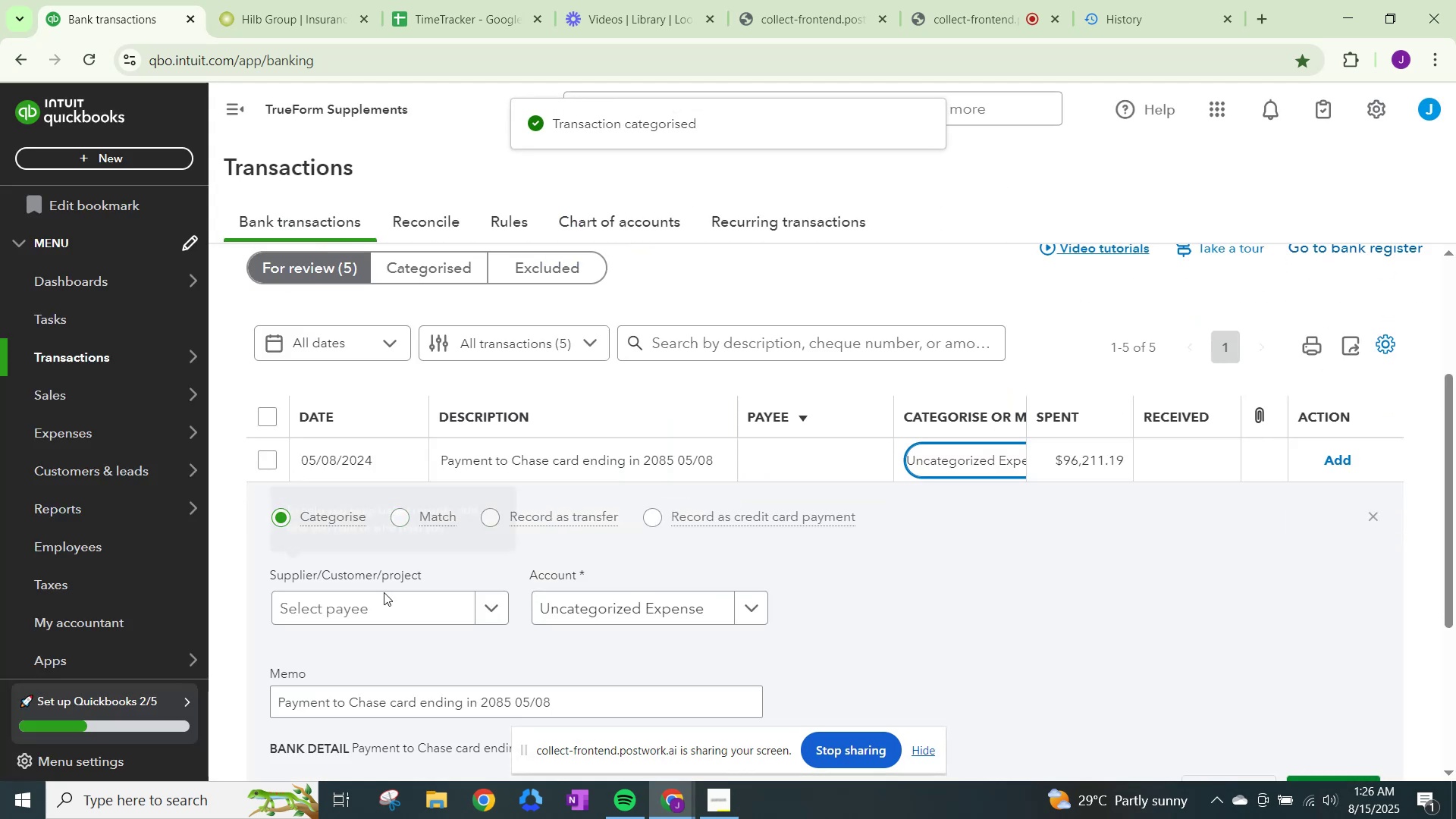 
left_click([395, 607])
 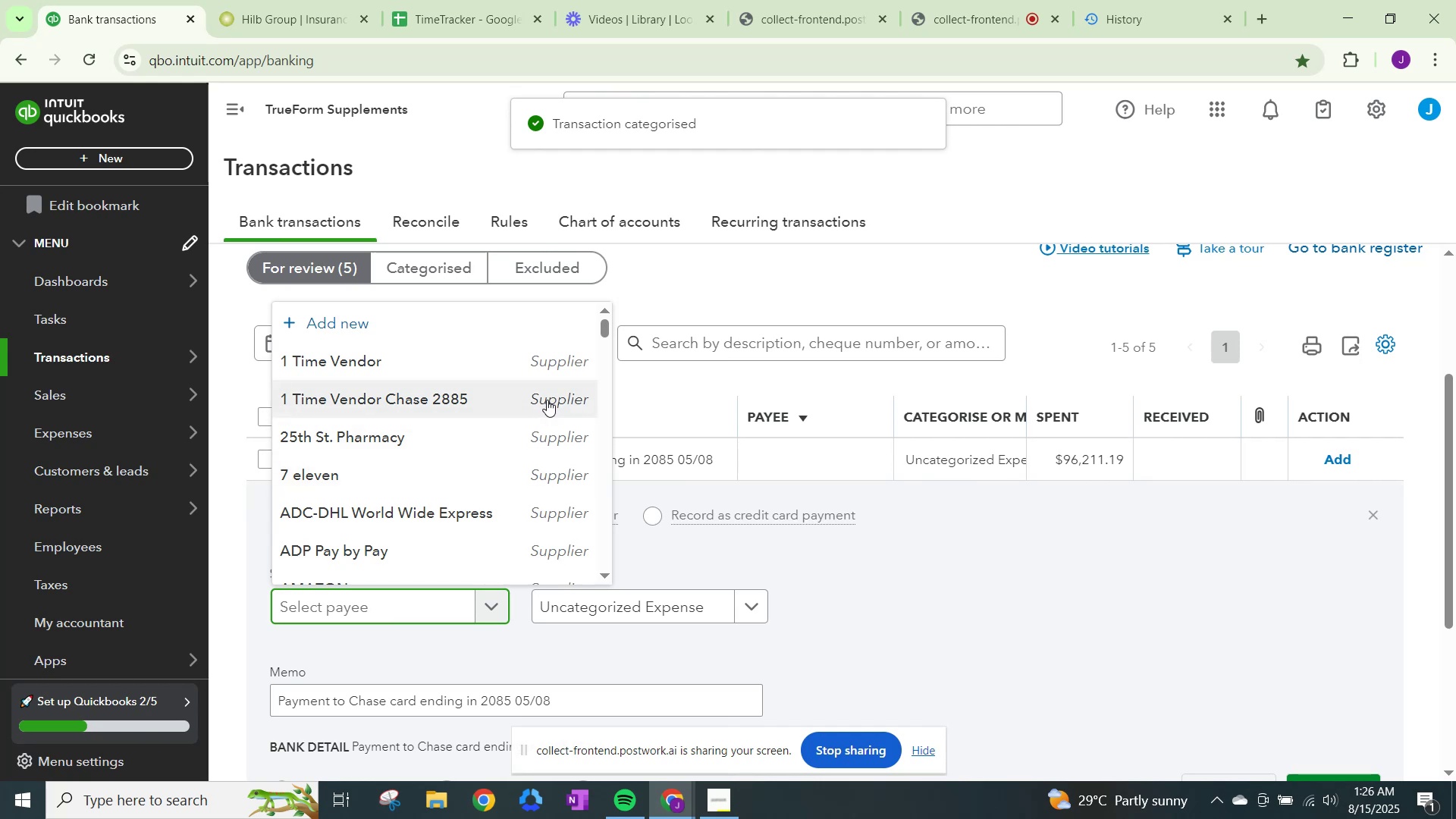 
left_click([547, 399])
 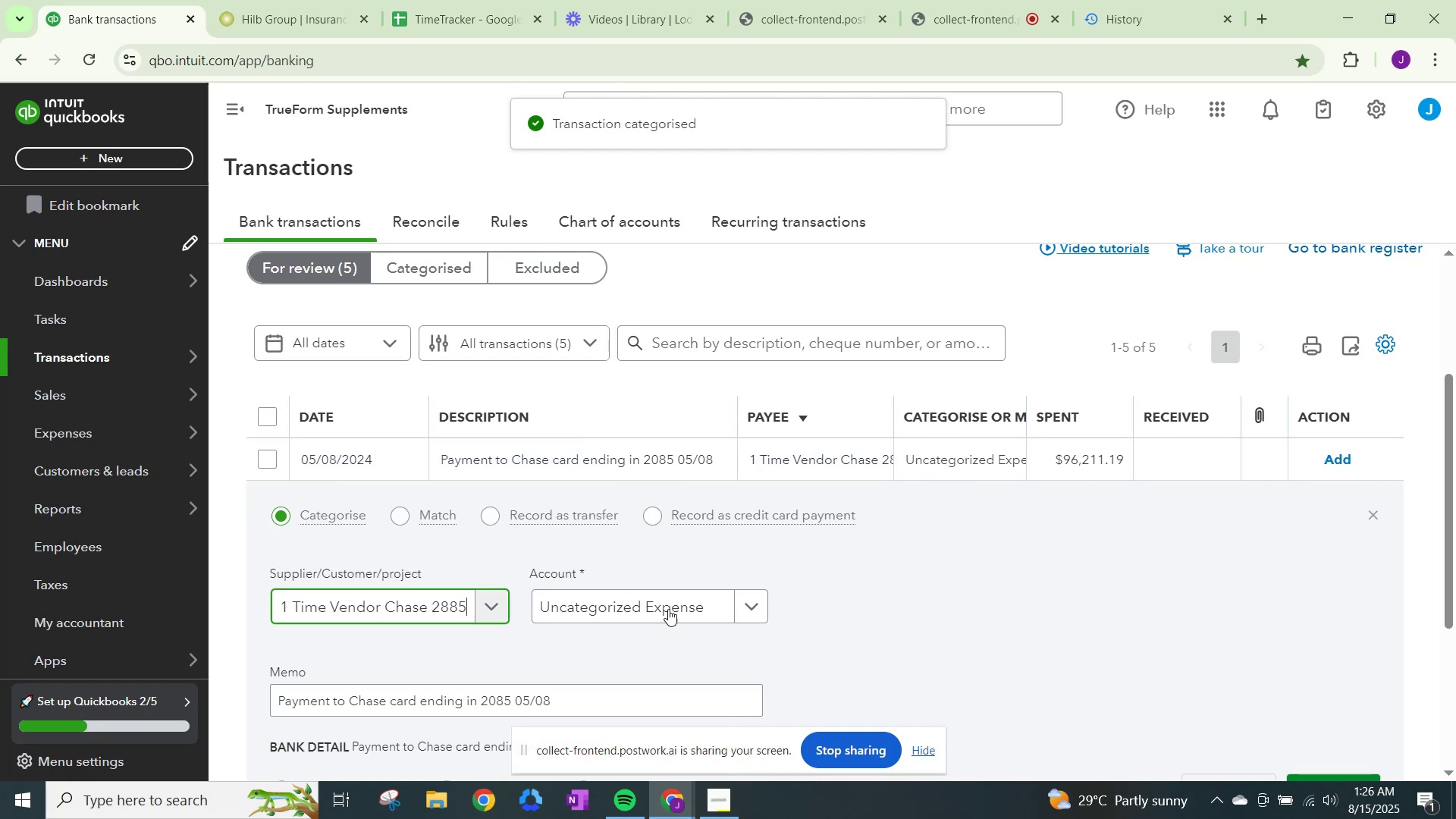 
left_click([668, 612])
 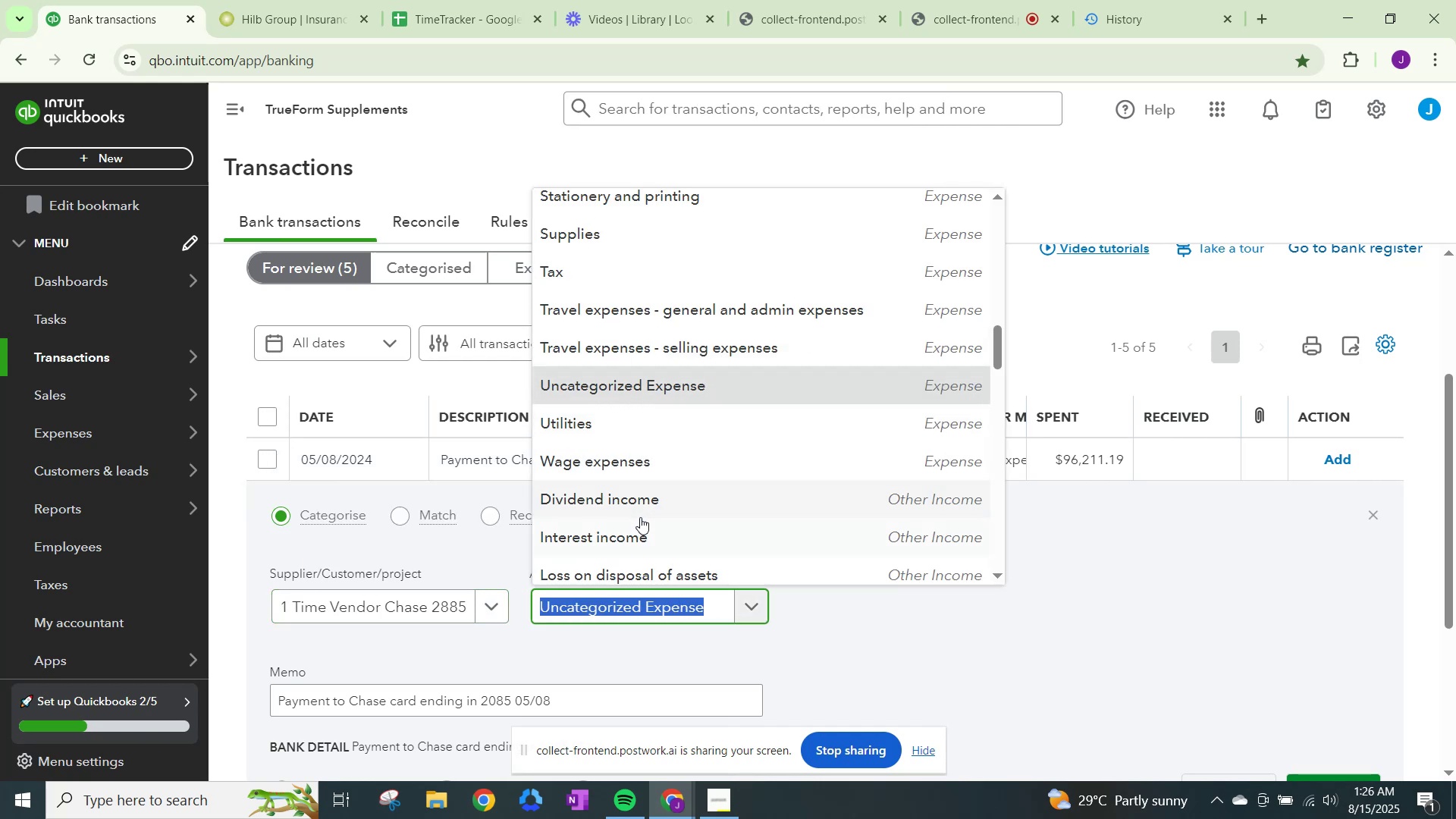 
type(other)
 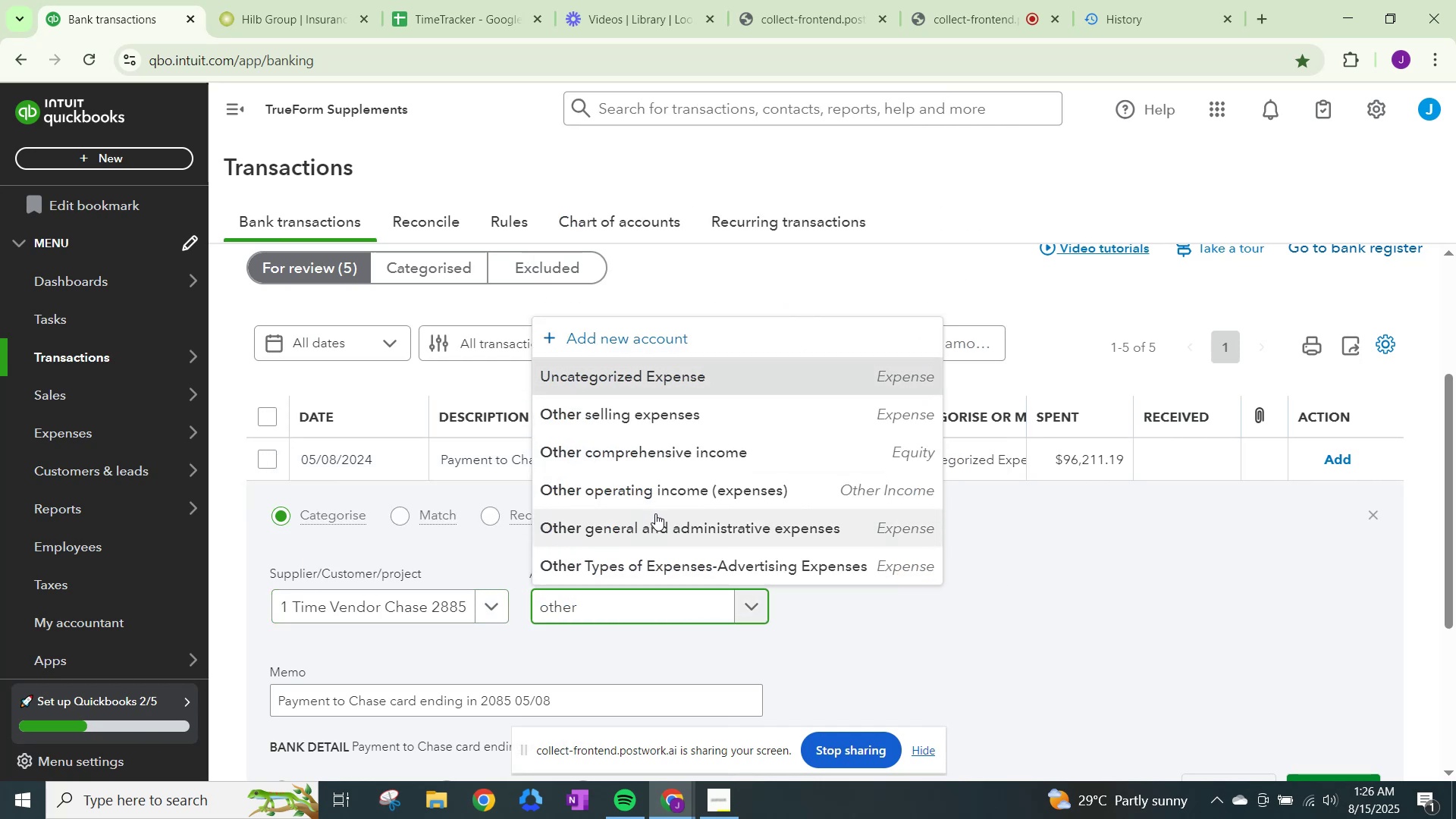 
left_click([655, 522])
 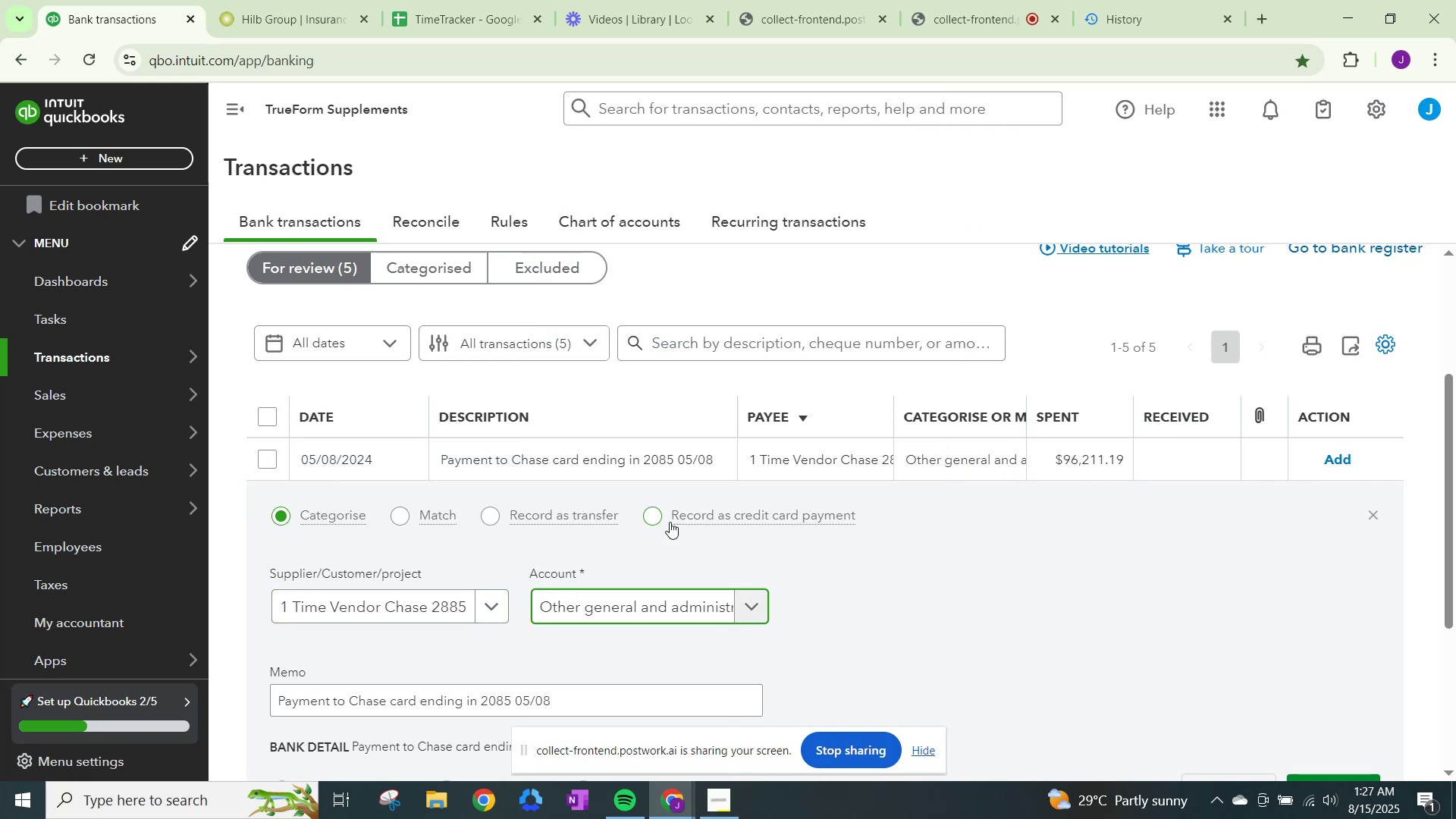 
scroll: coordinate [1109, 598], scroll_direction: down, amount: 3.0
 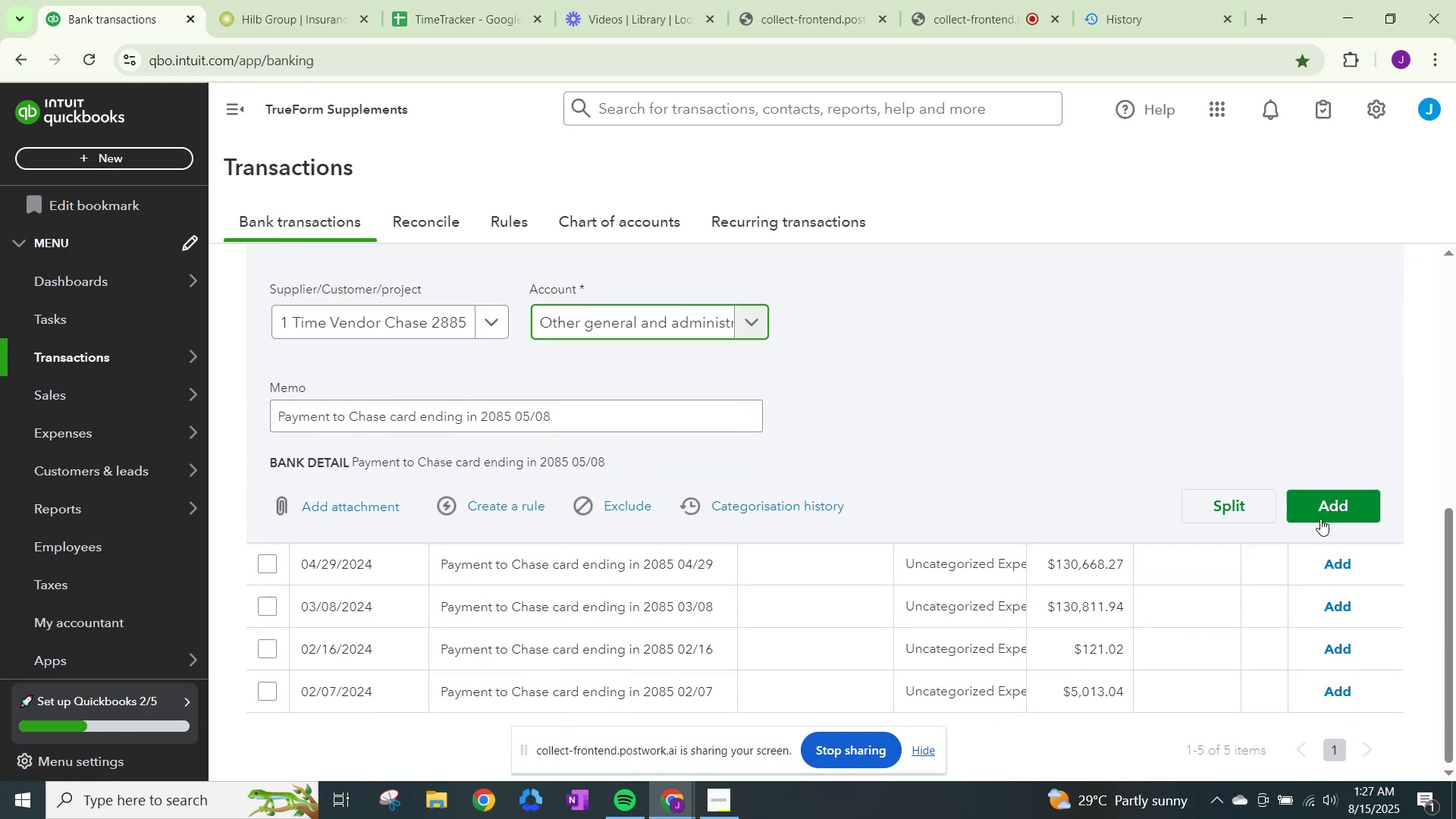 
left_click([1322, 516])
 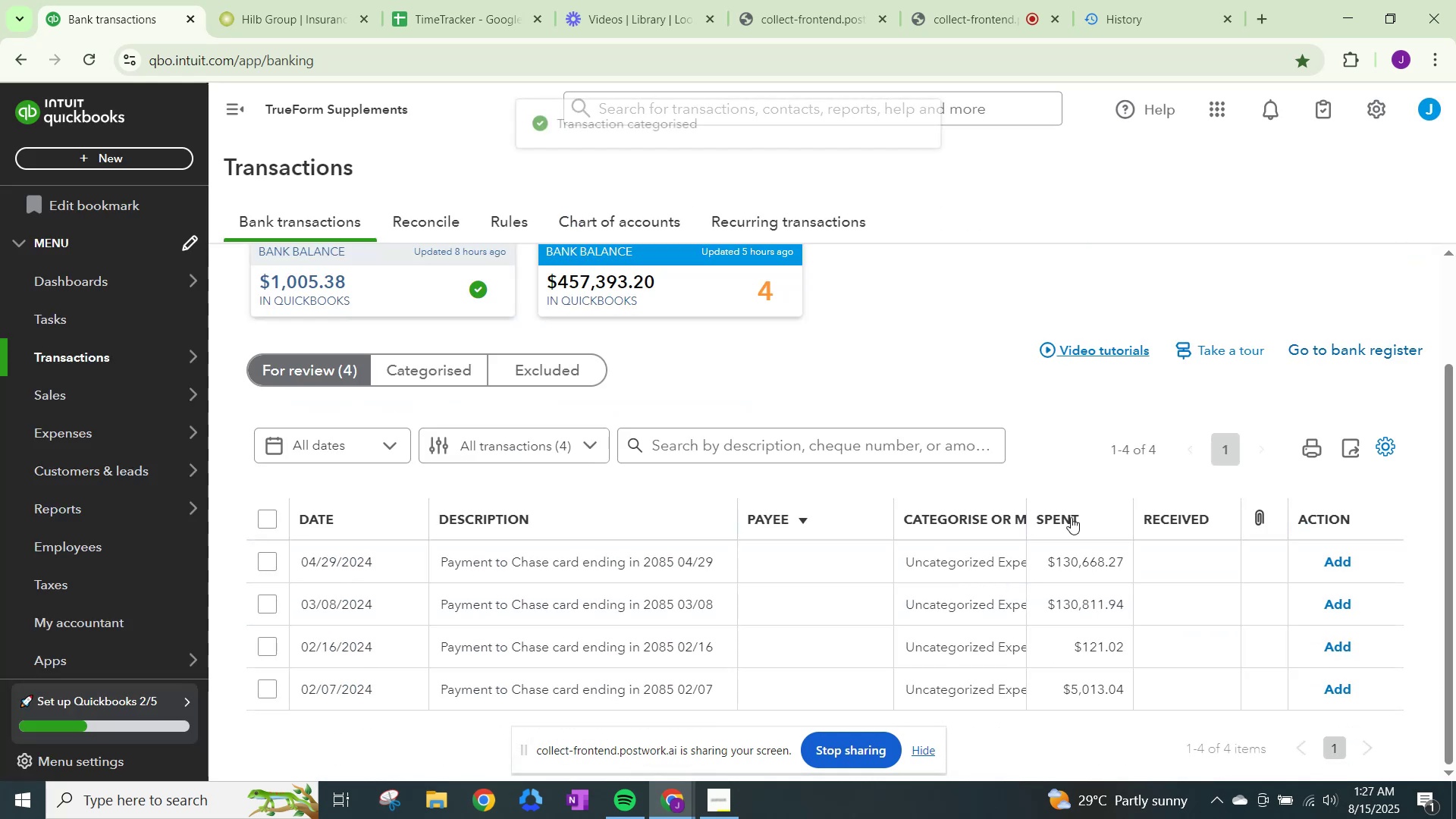 
scroll: coordinate [943, 541], scroll_direction: down, amount: 1.0
 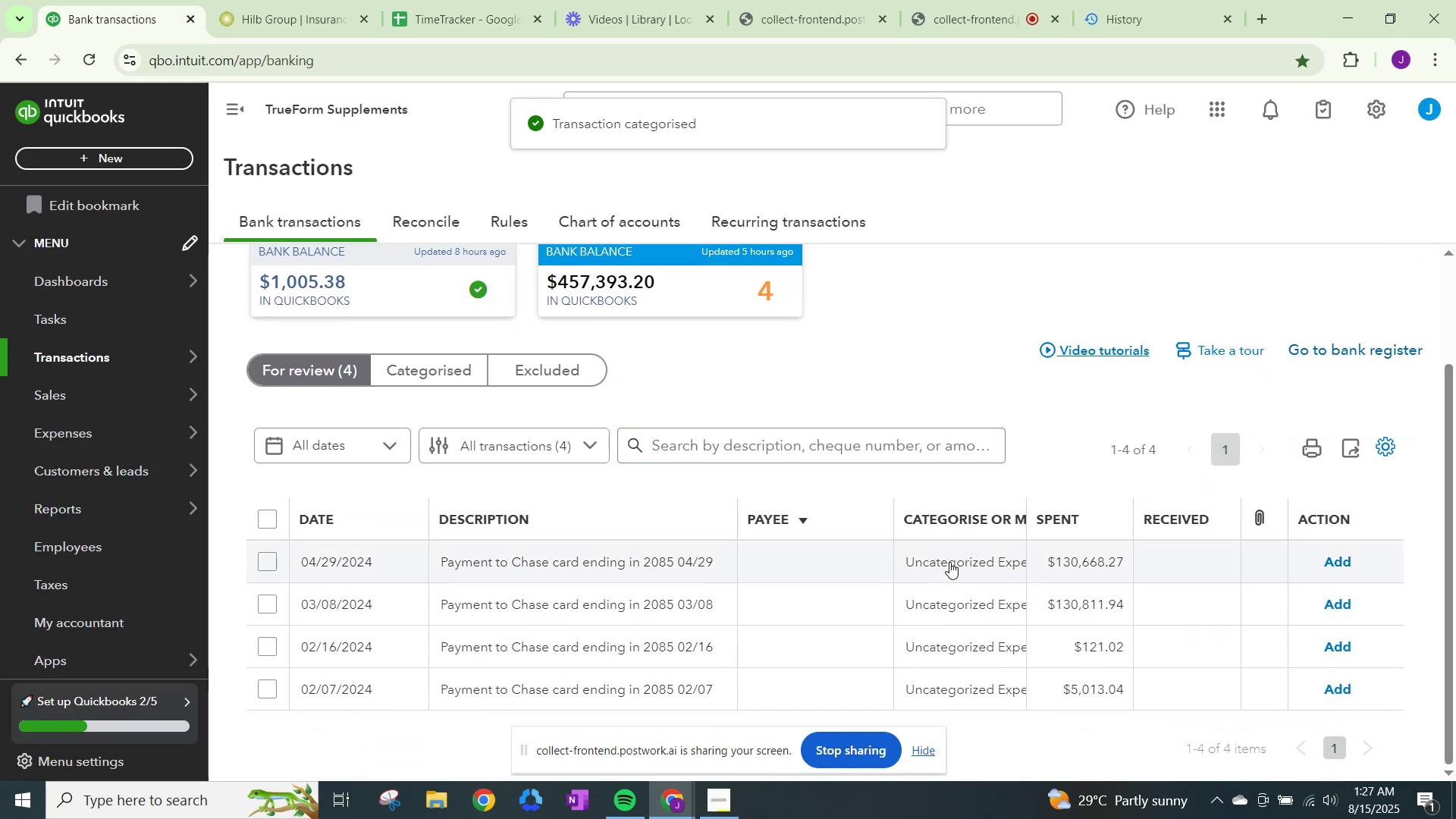 
left_click([955, 564])
 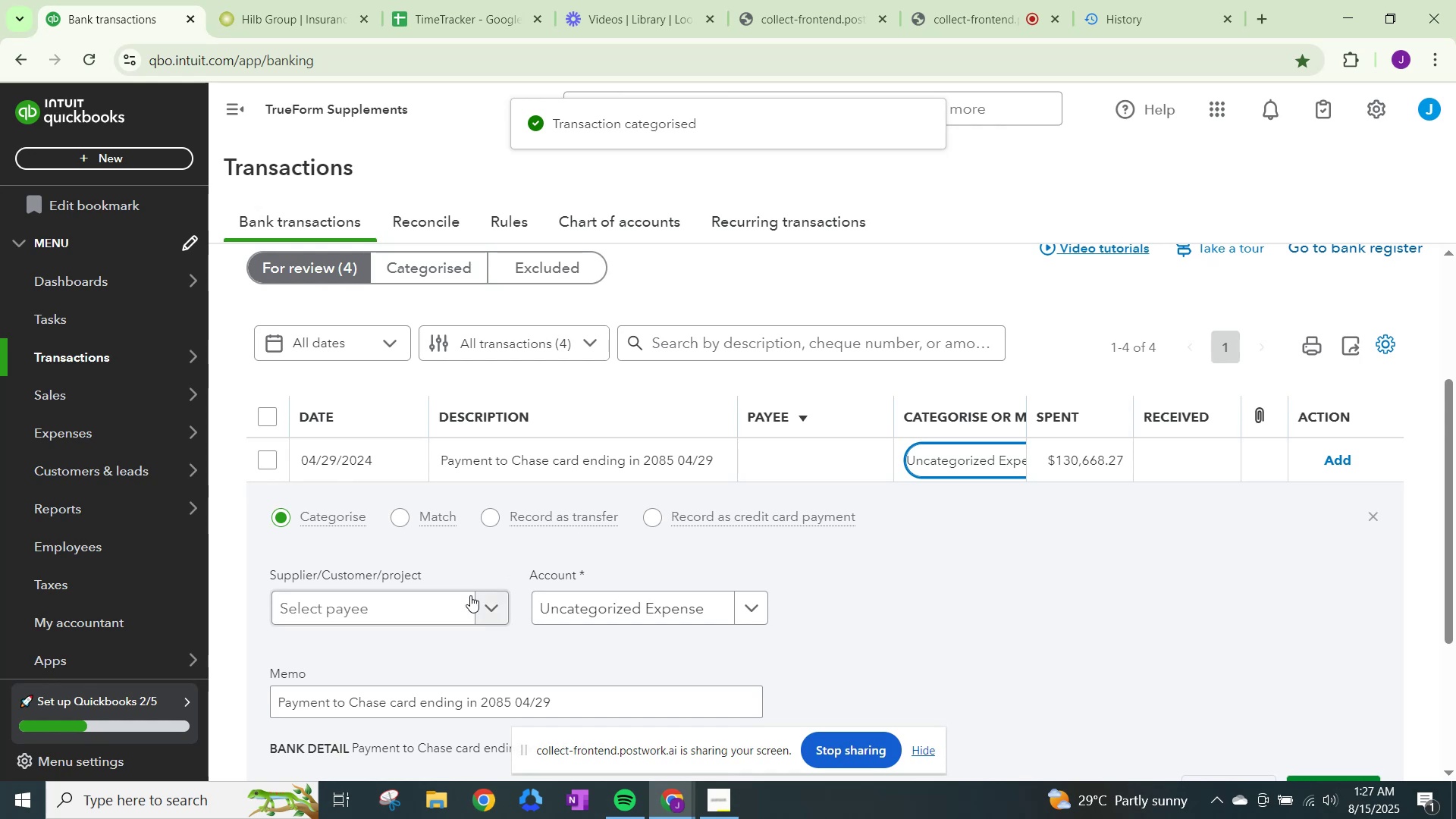 
left_click([471, 599])
 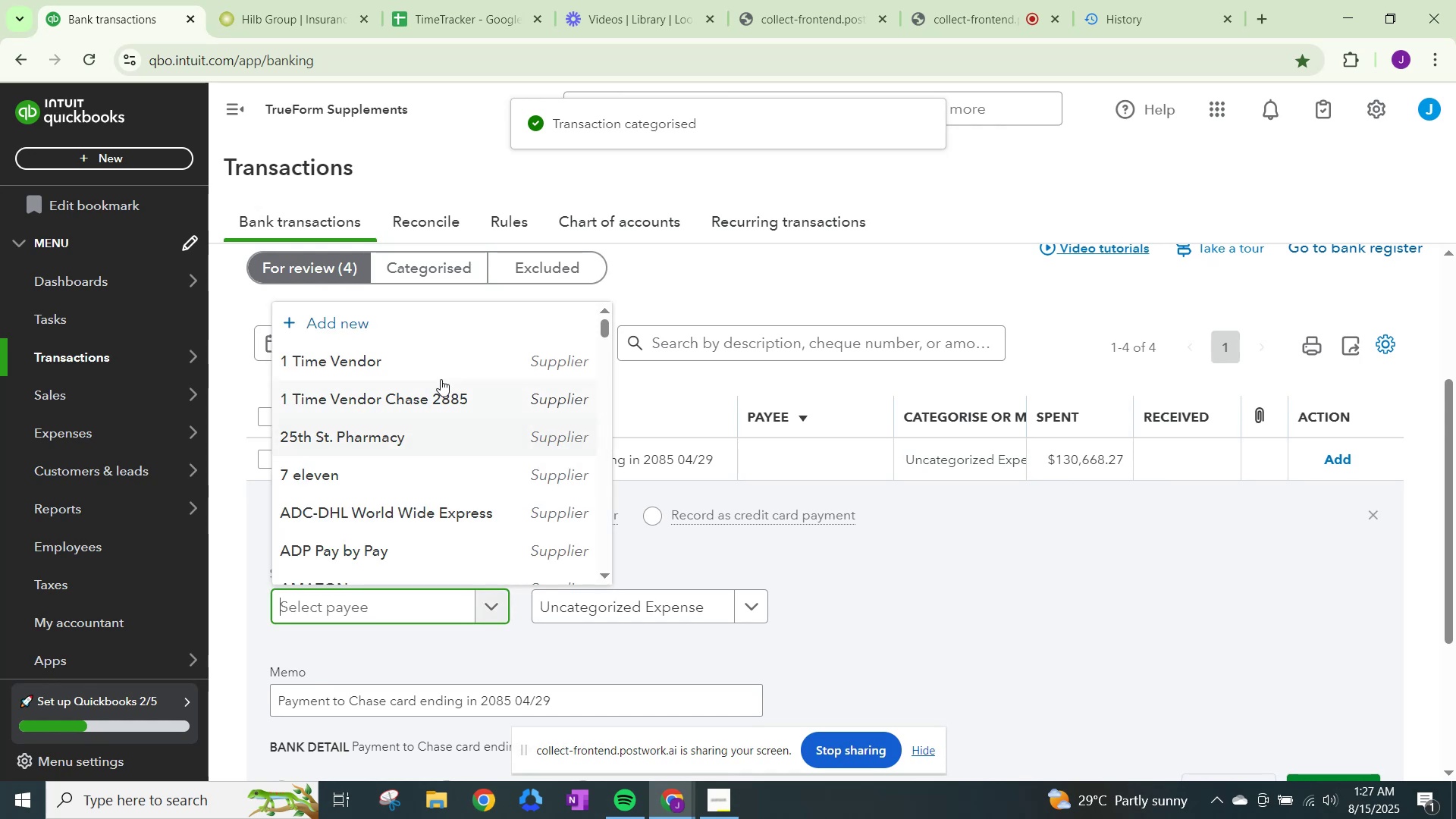 
left_click([443, 399])
 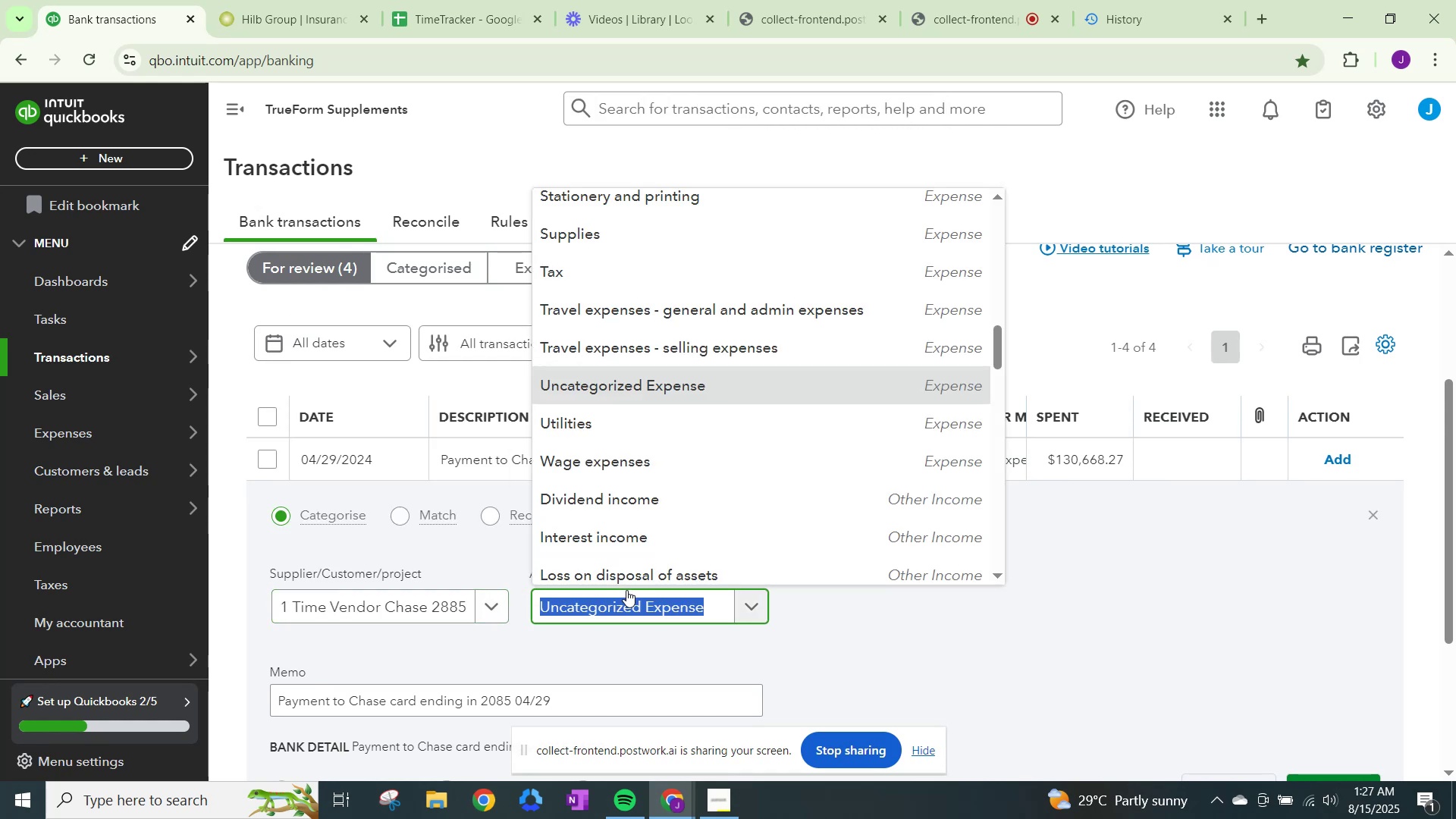 
type(other)
 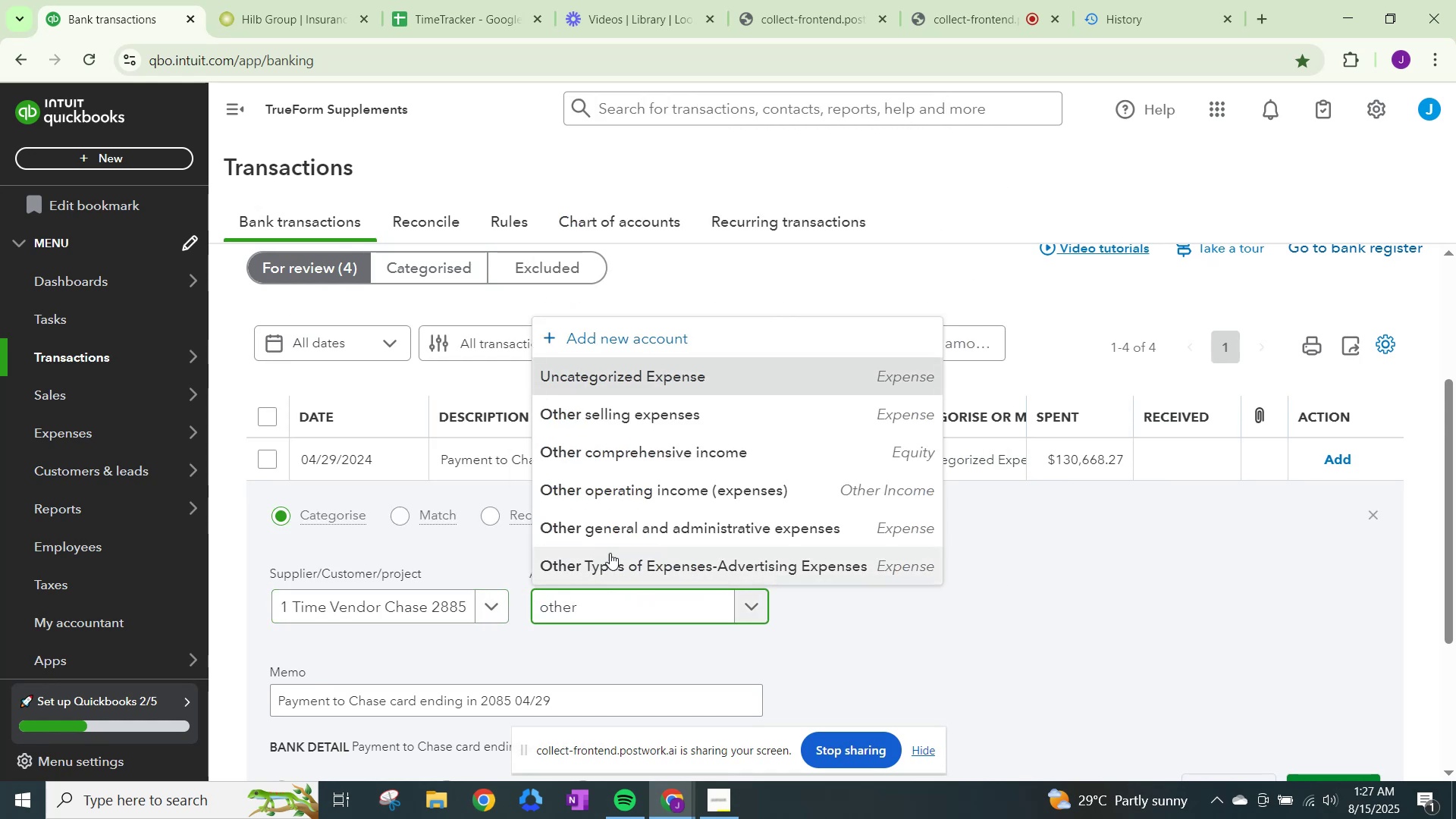 
left_click([627, 538])
 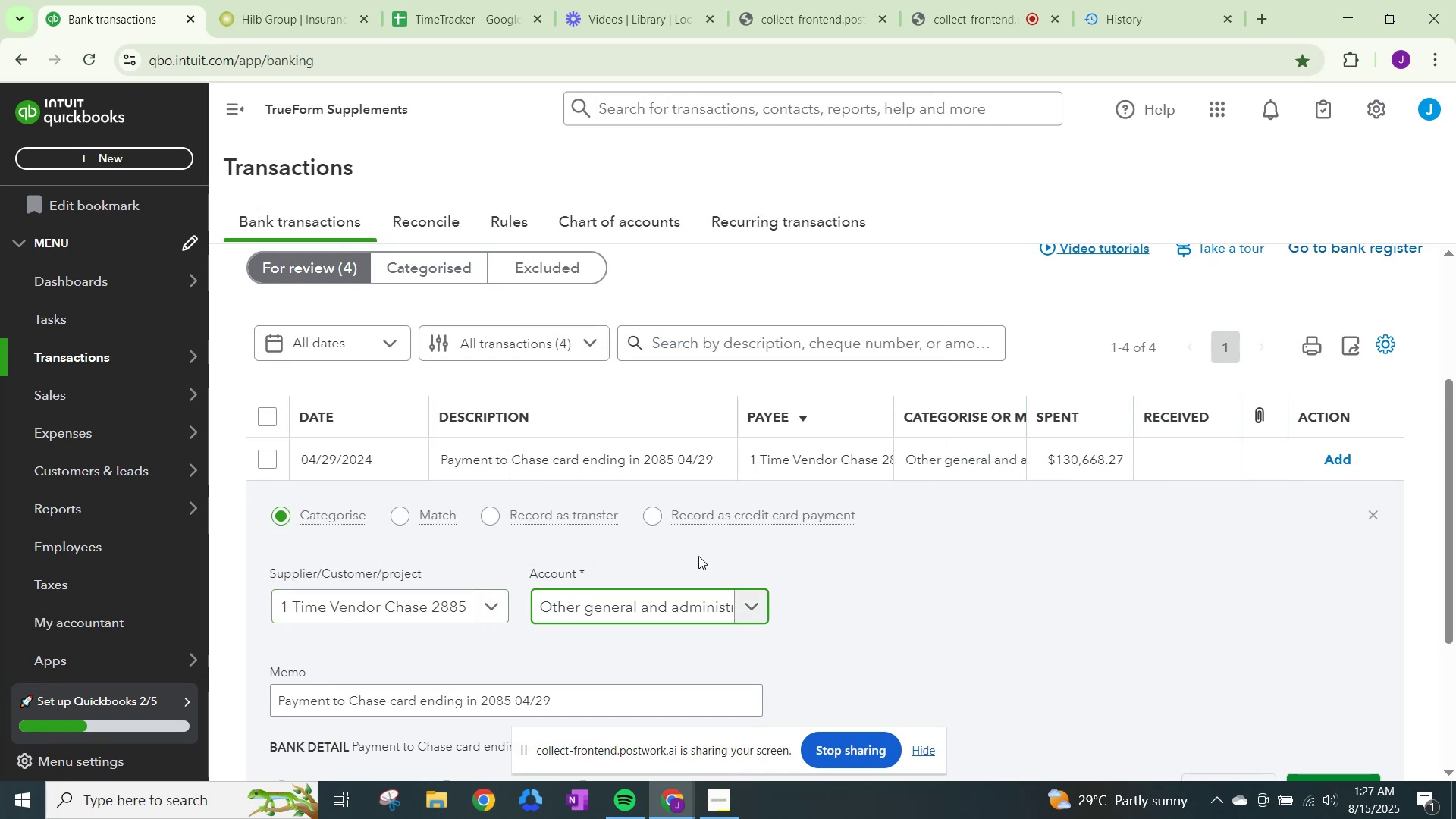 
scroll: coordinate [743, 588], scroll_direction: up, amount: 3.0
 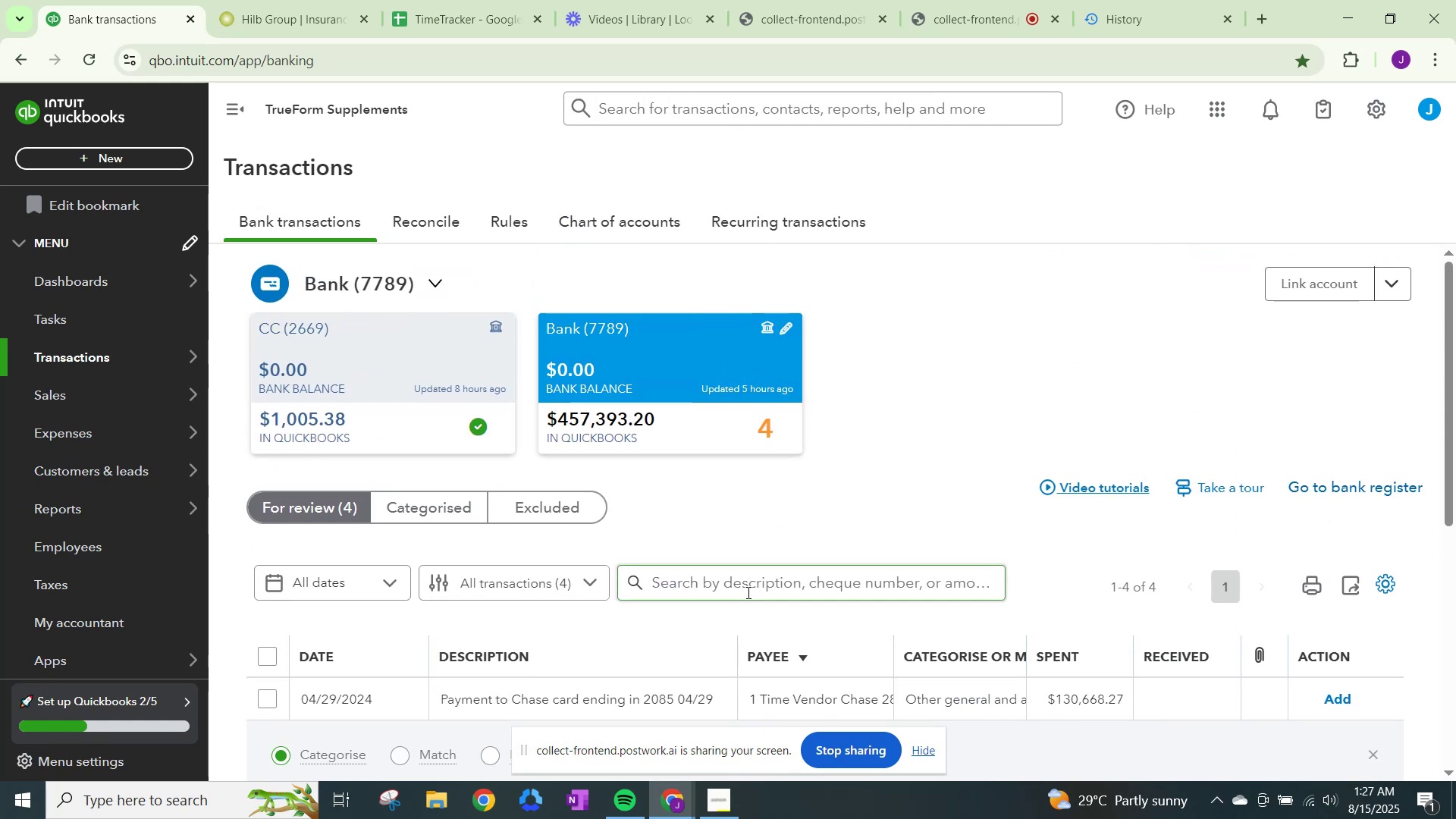 
scroll: coordinate [747, 592], scroll_direction: down, amount: 3.0
 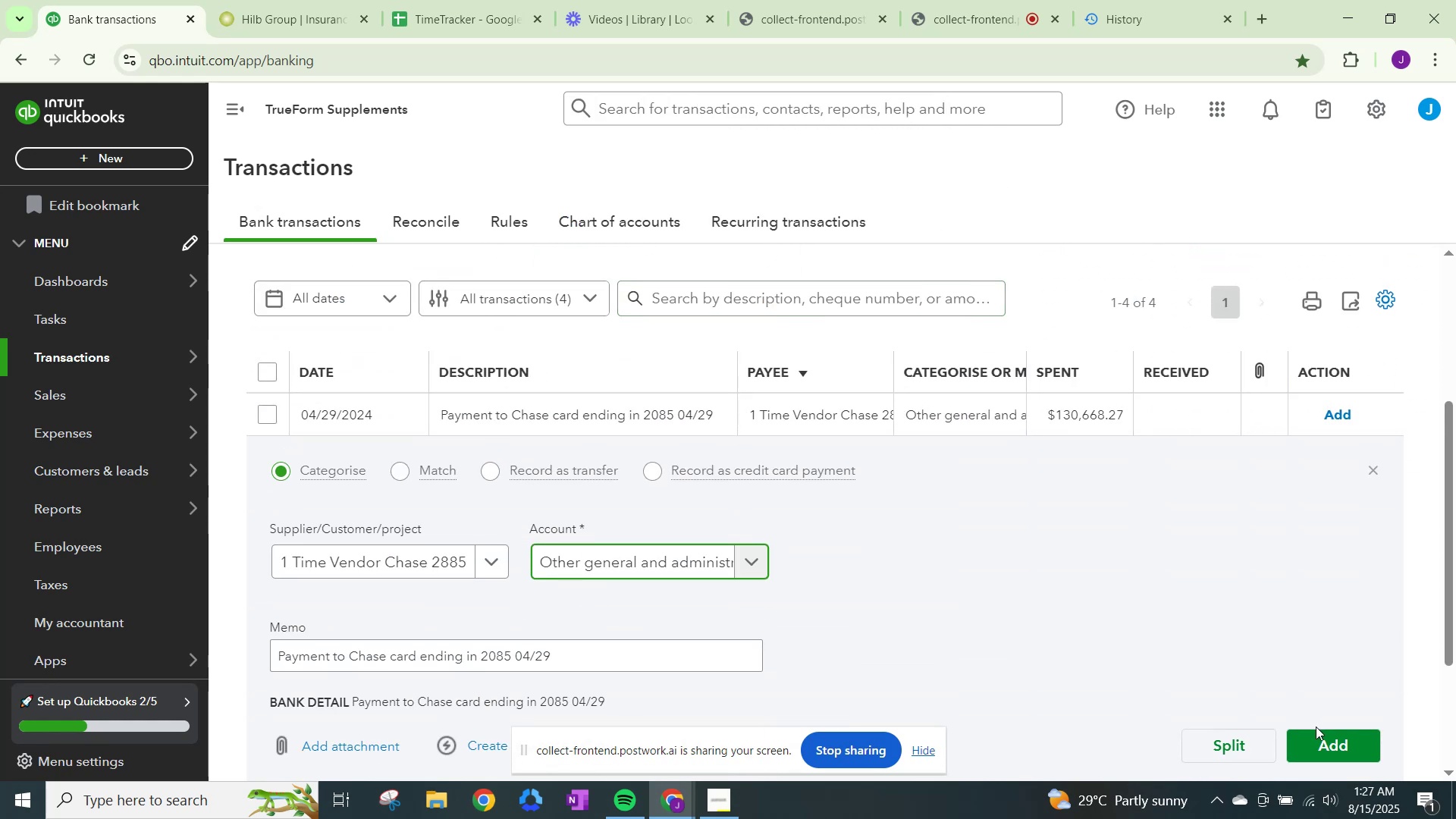 
left_click([1330, 747])
 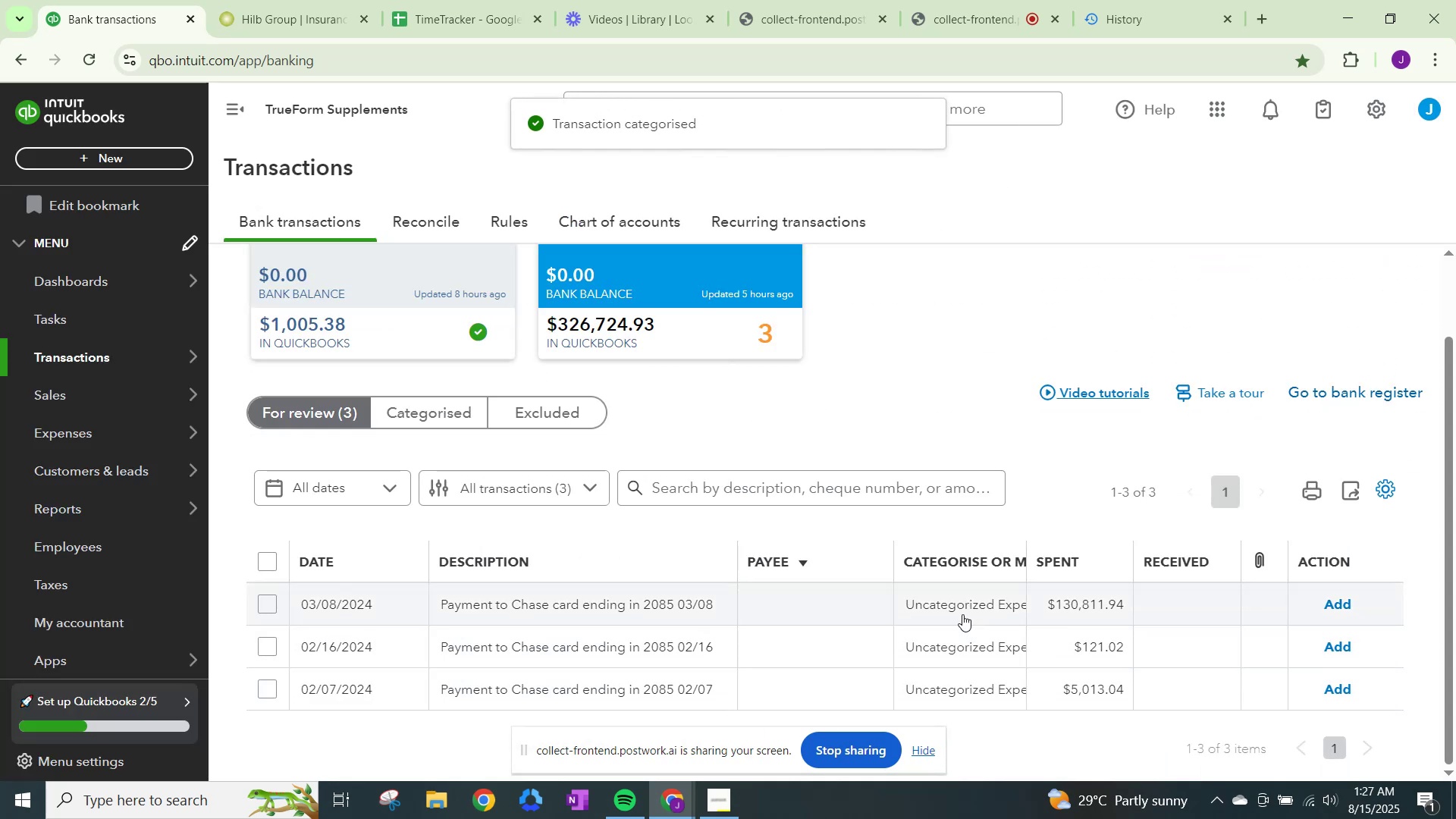 
left_click([980, 605])
 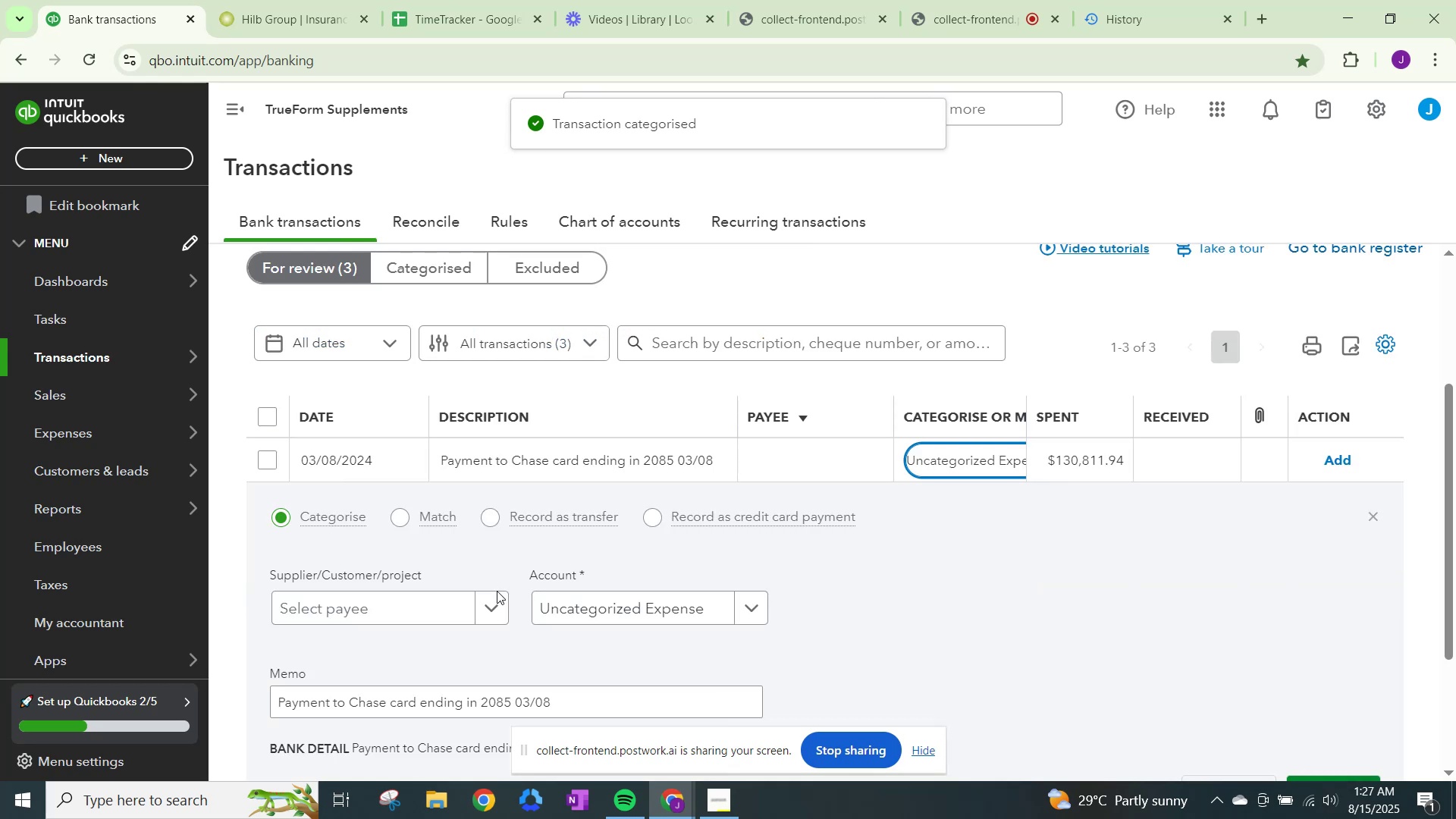 
left_click([485, 601])
 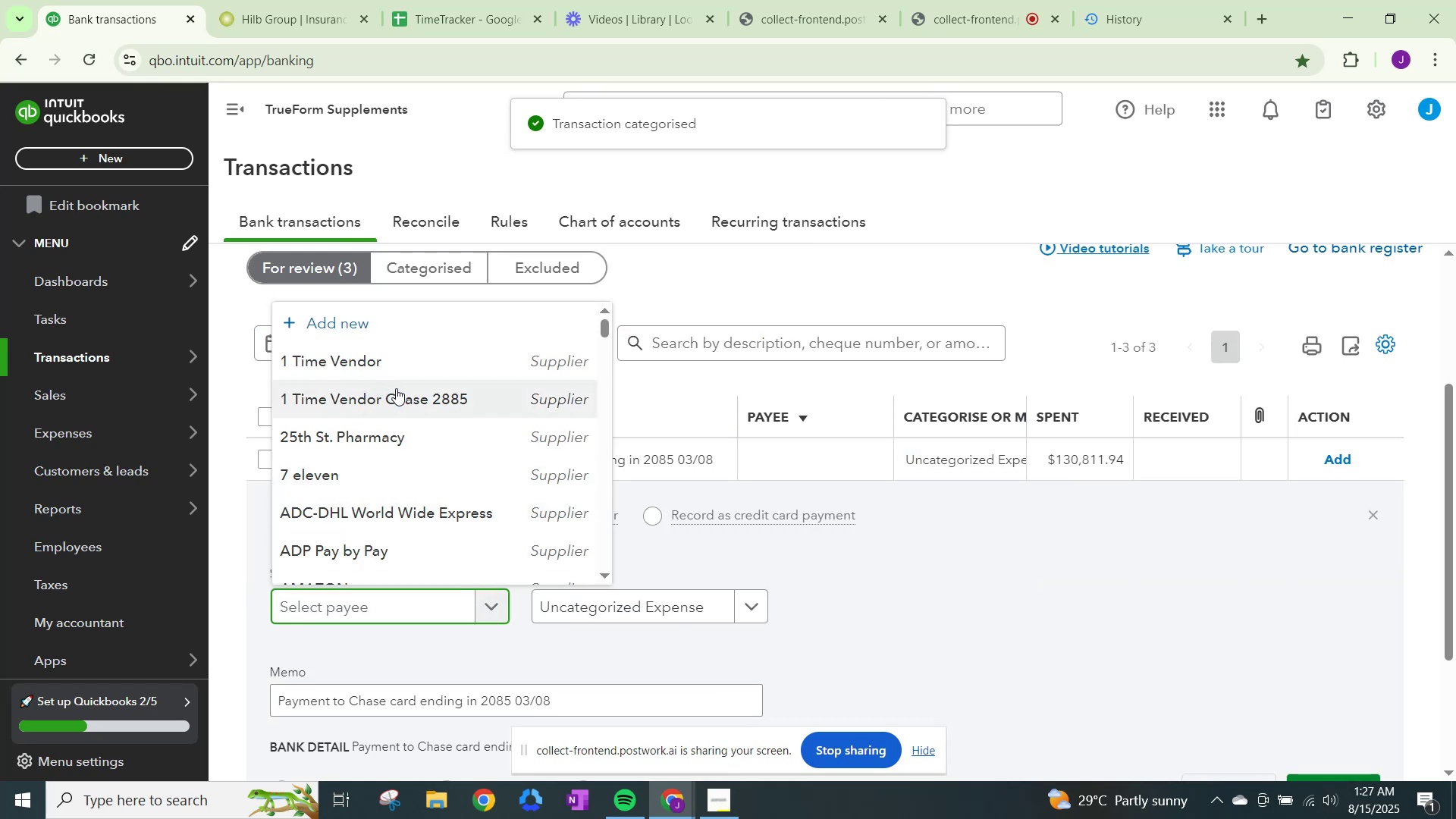 
left_click([401, 390])
 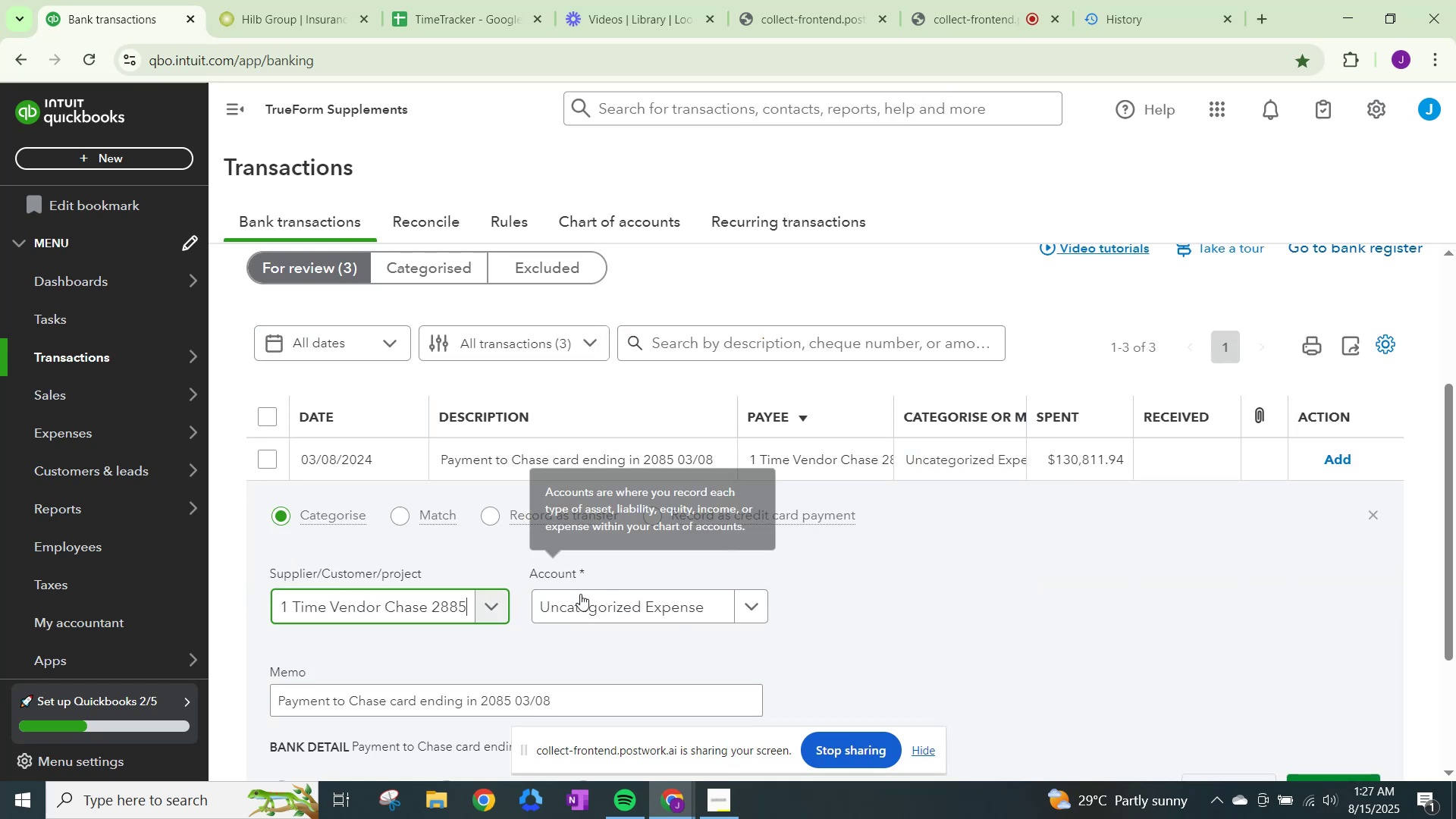 
left_click([585, 605])
 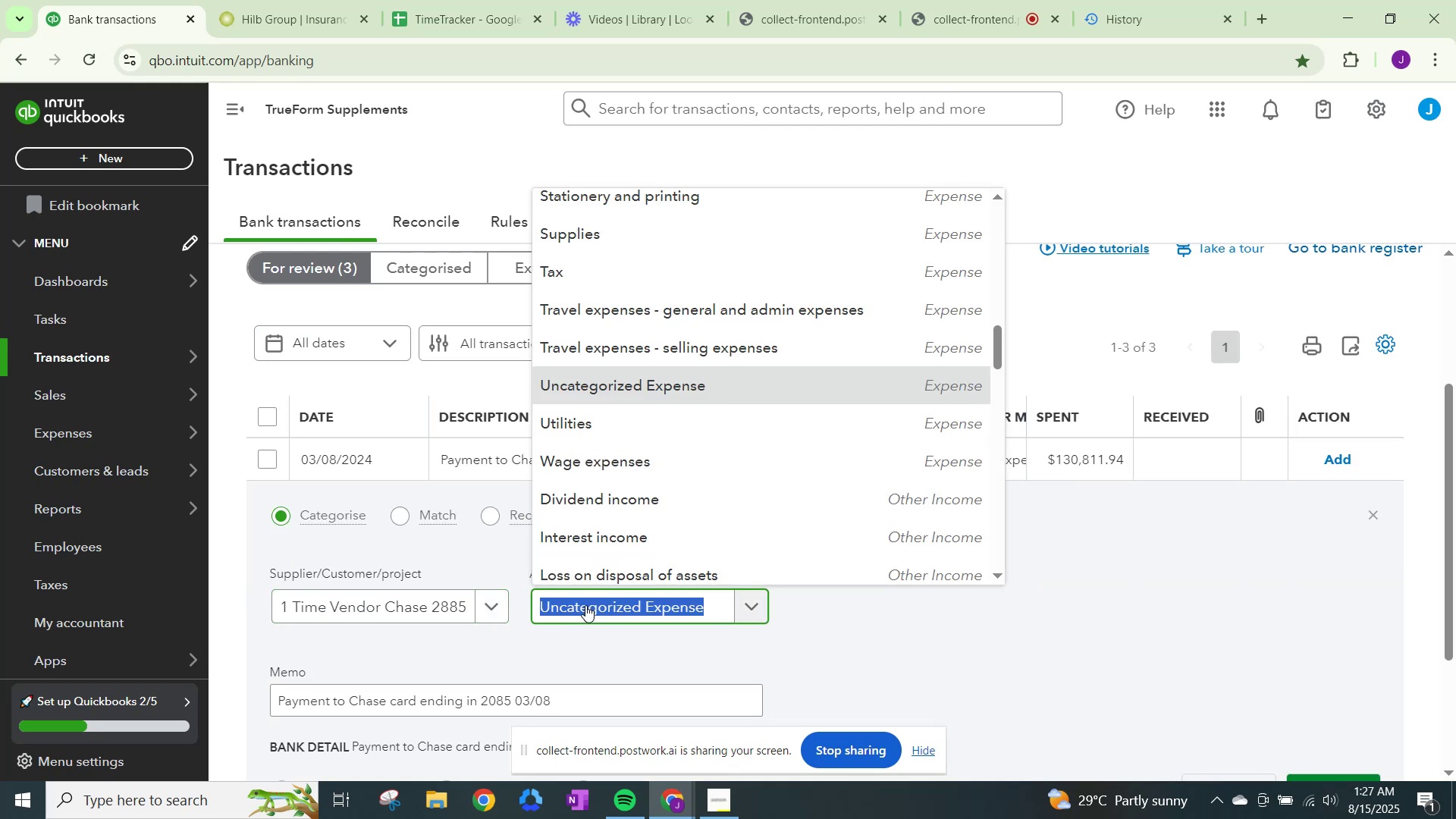 
type(other)
 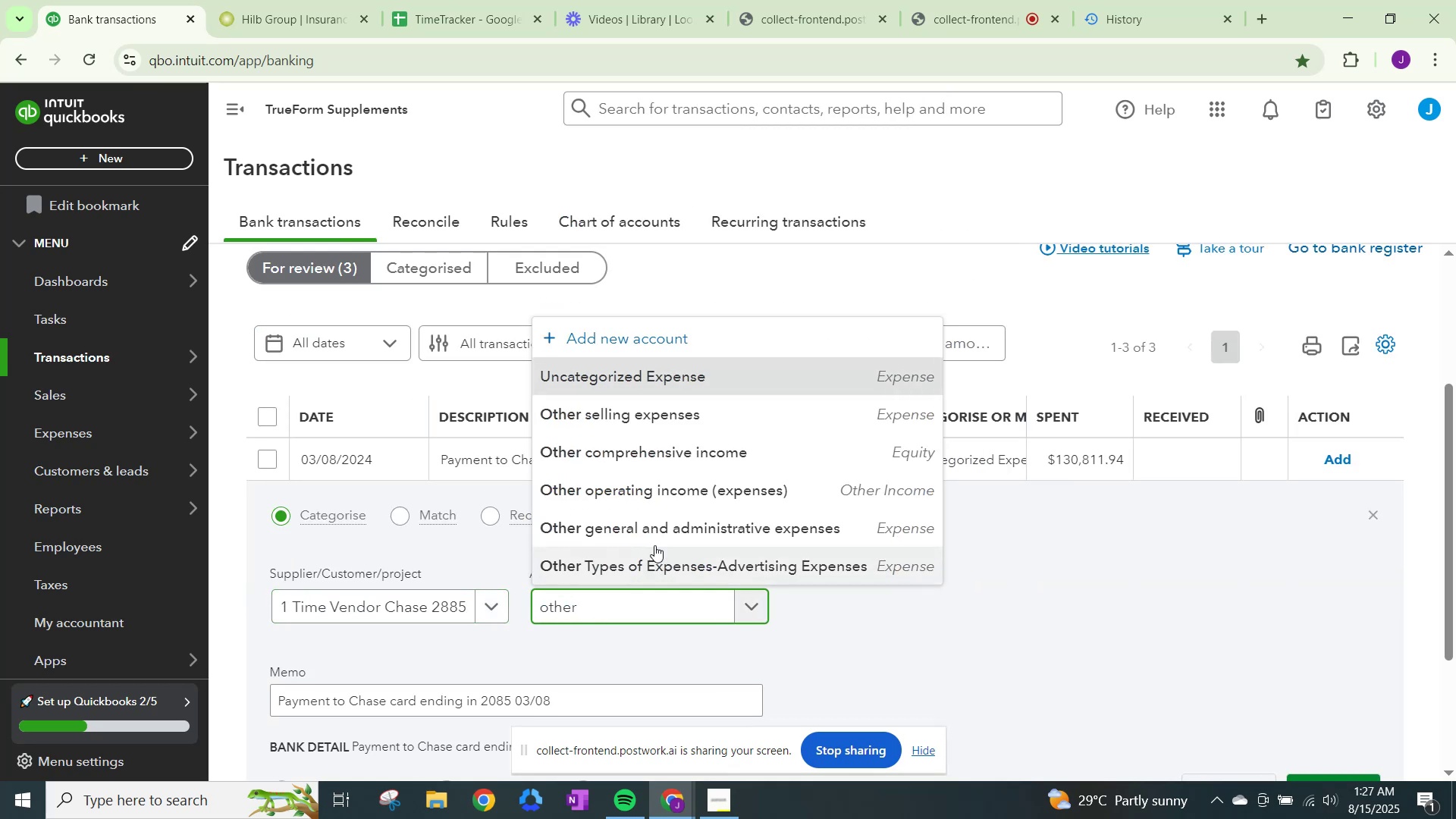 
left_click([664, 529])
 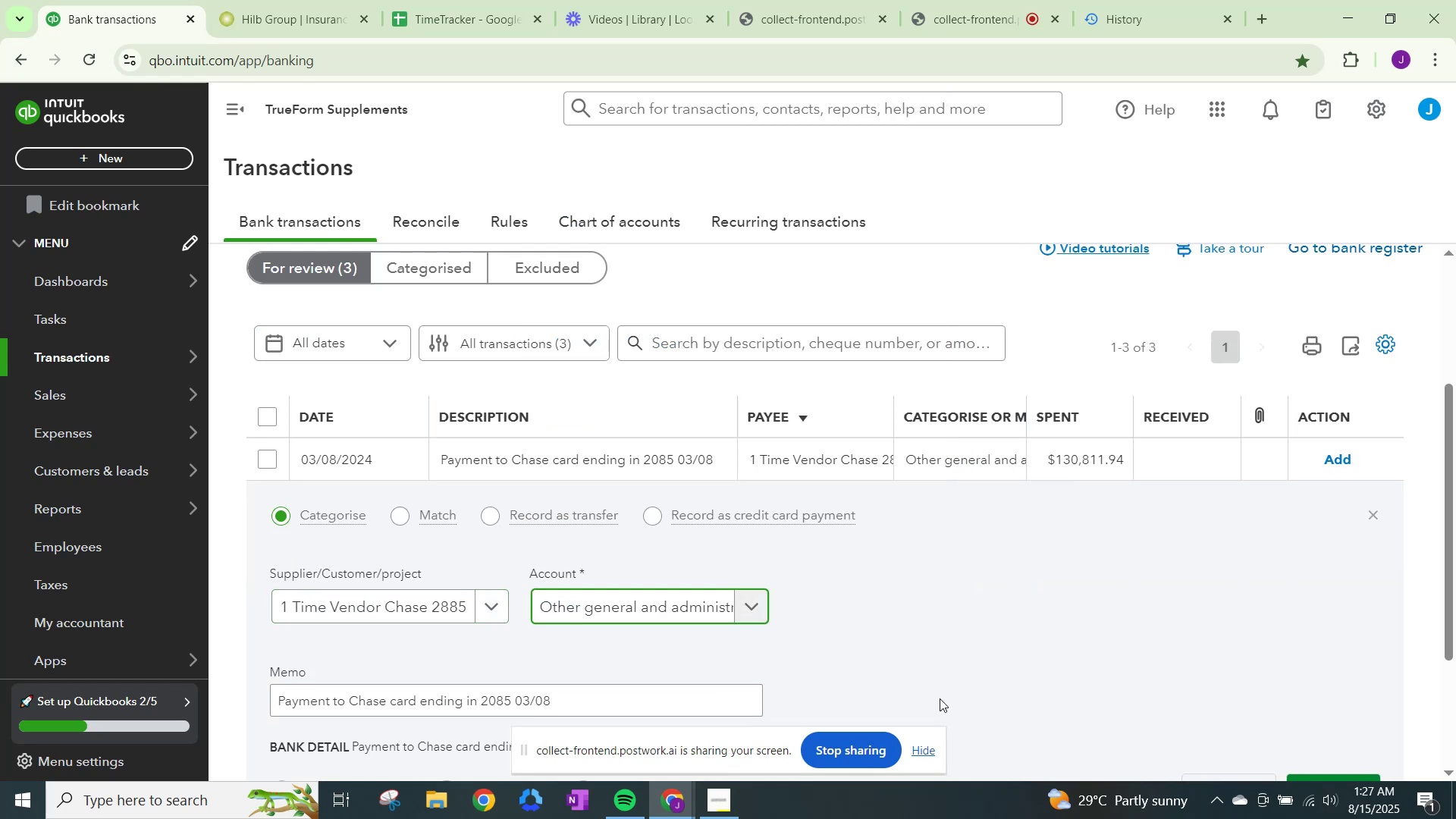 
scroll: coordinate [1323, 758], scroll_direction: down, amount: 2.0
 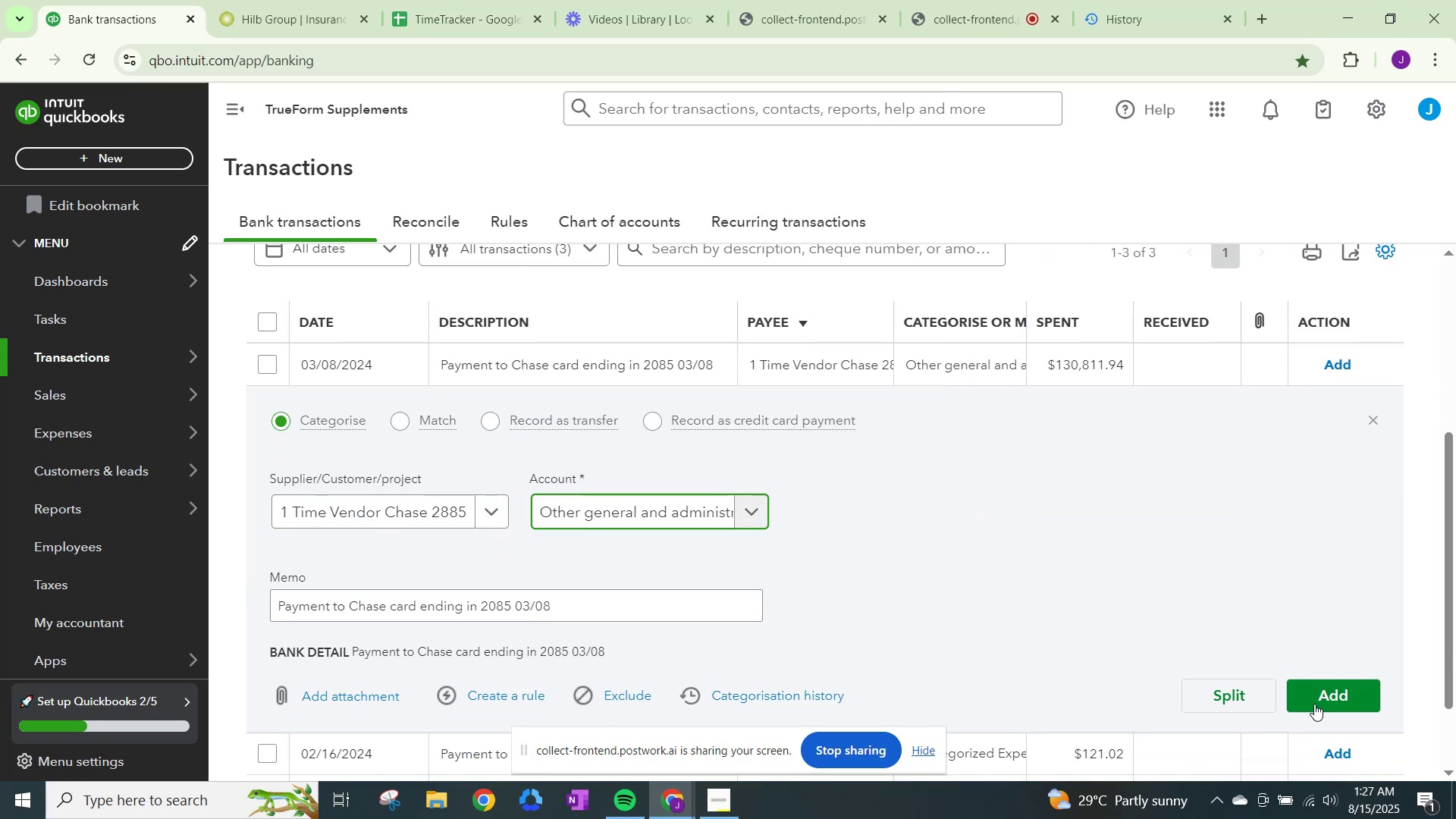 
left_click([1315, 700])
 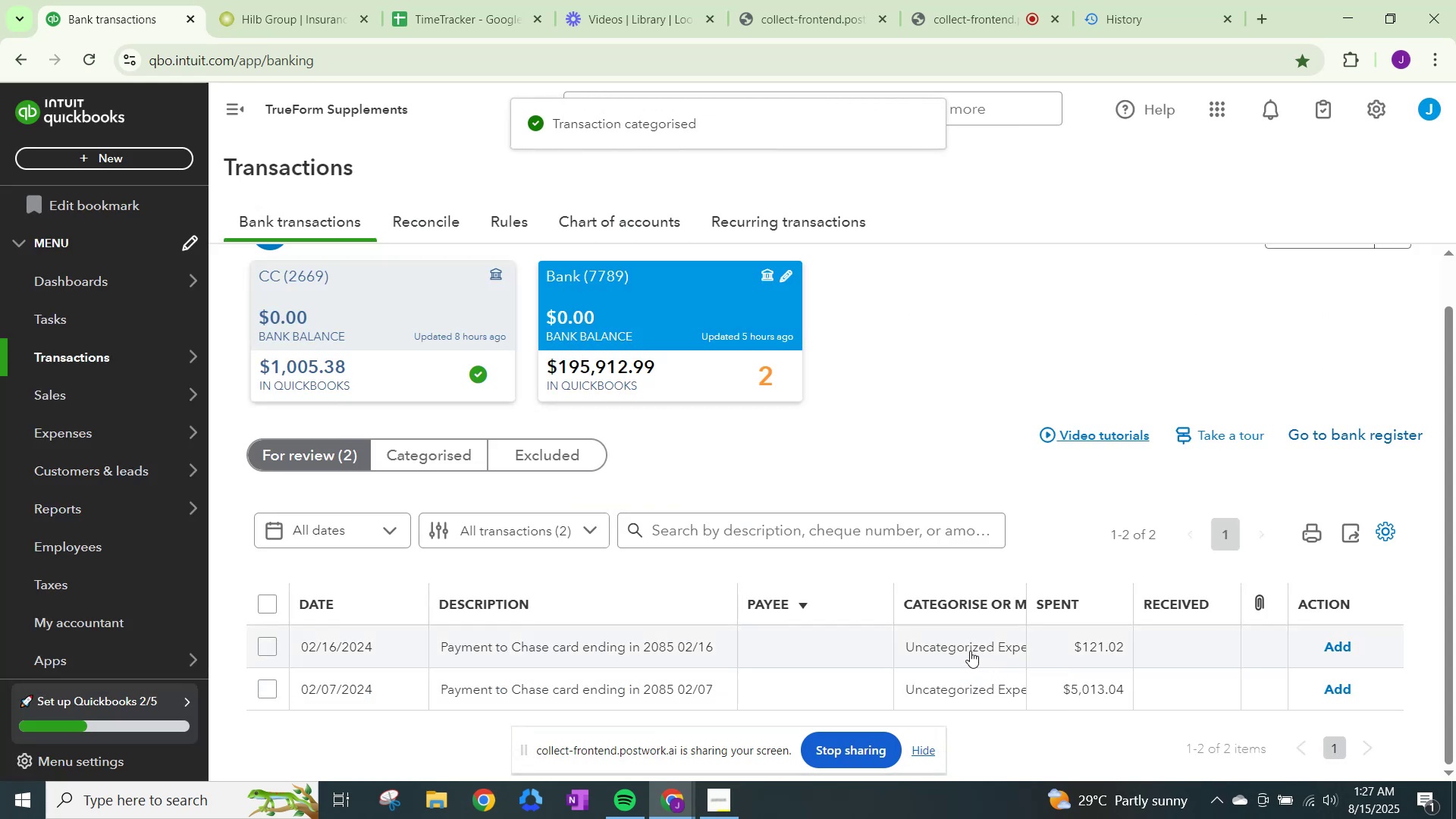 
left_click([971, 648])
 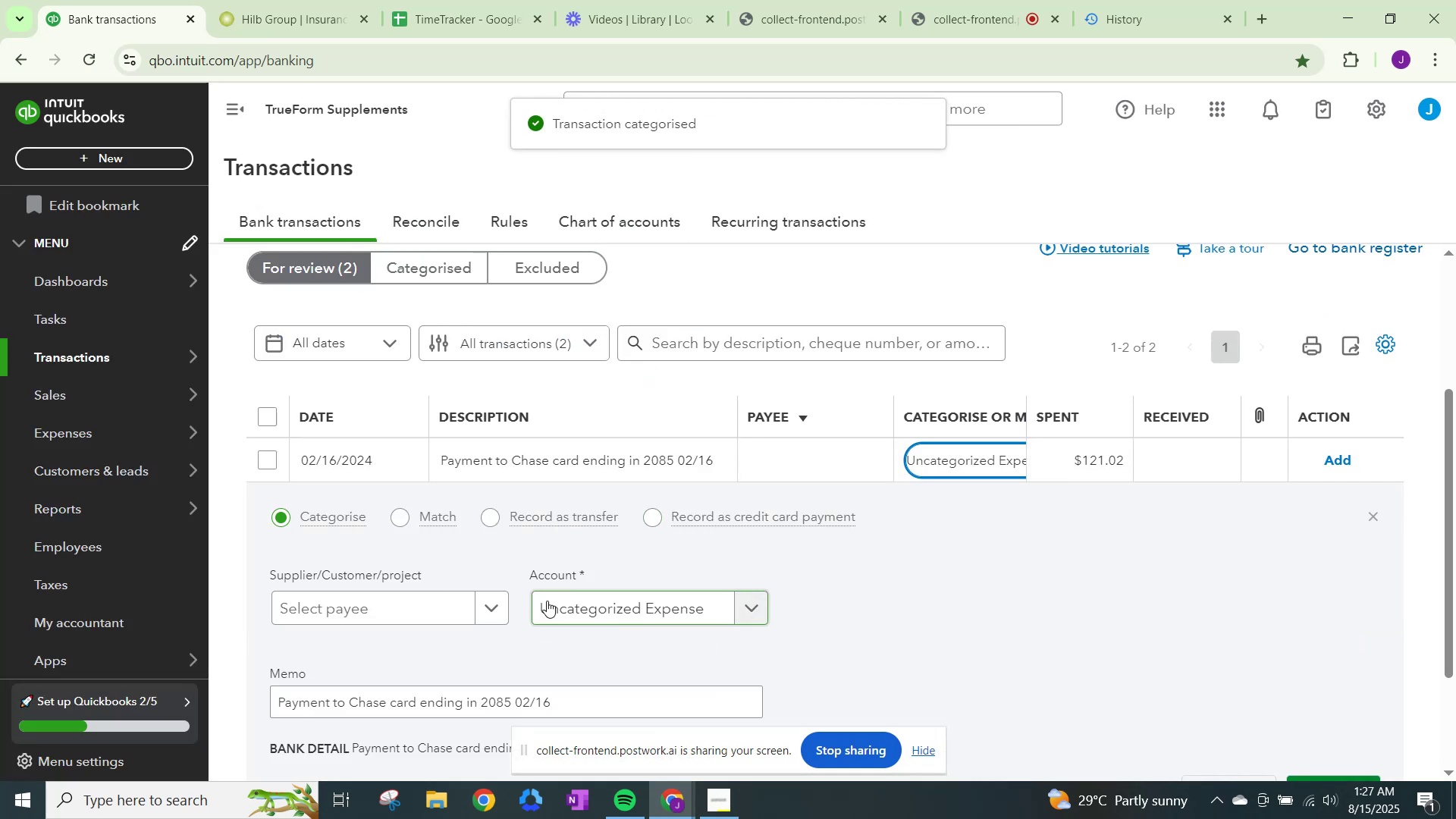 
left_click([430, 603])
 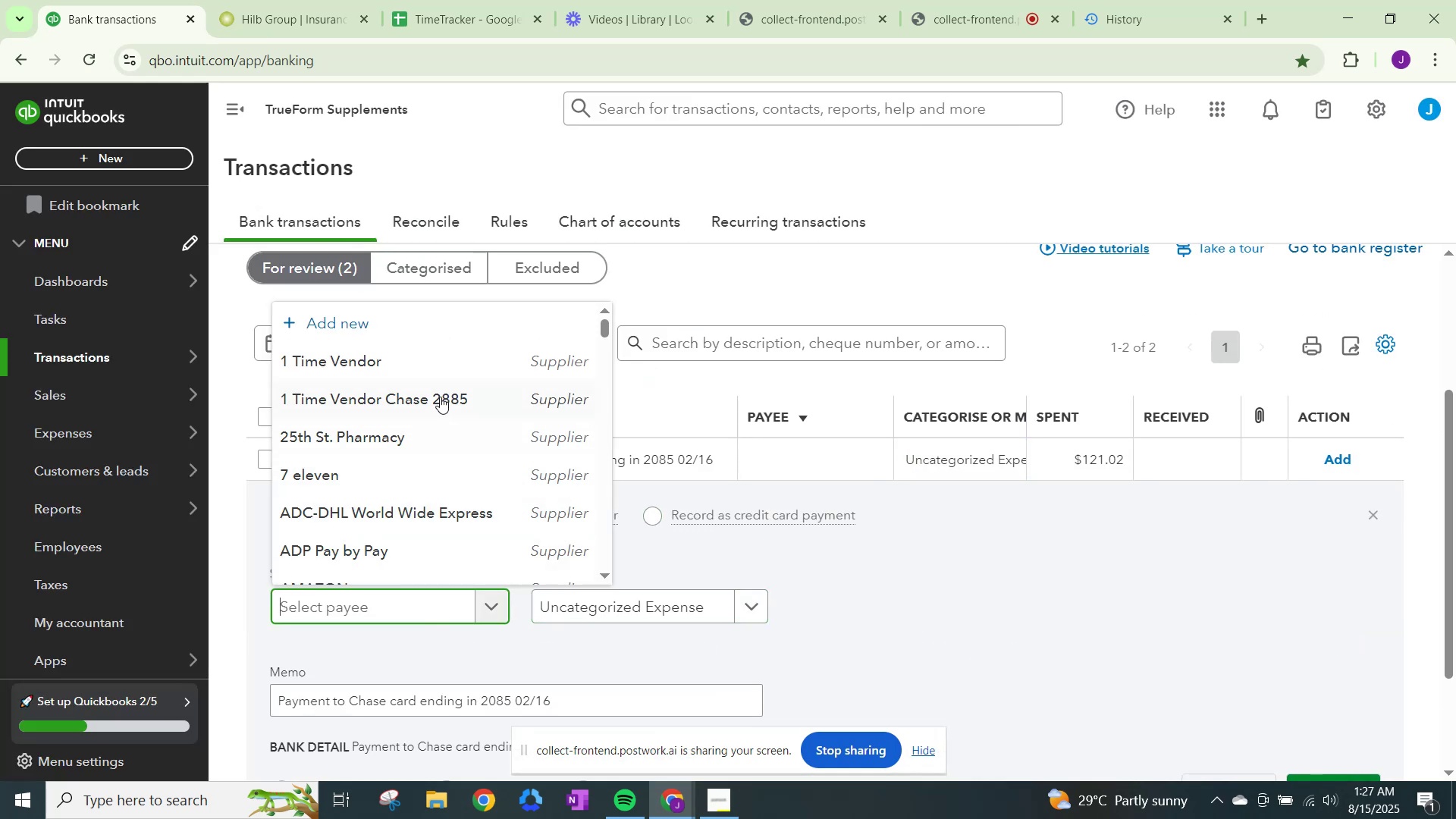 
left_click([451, 392])
 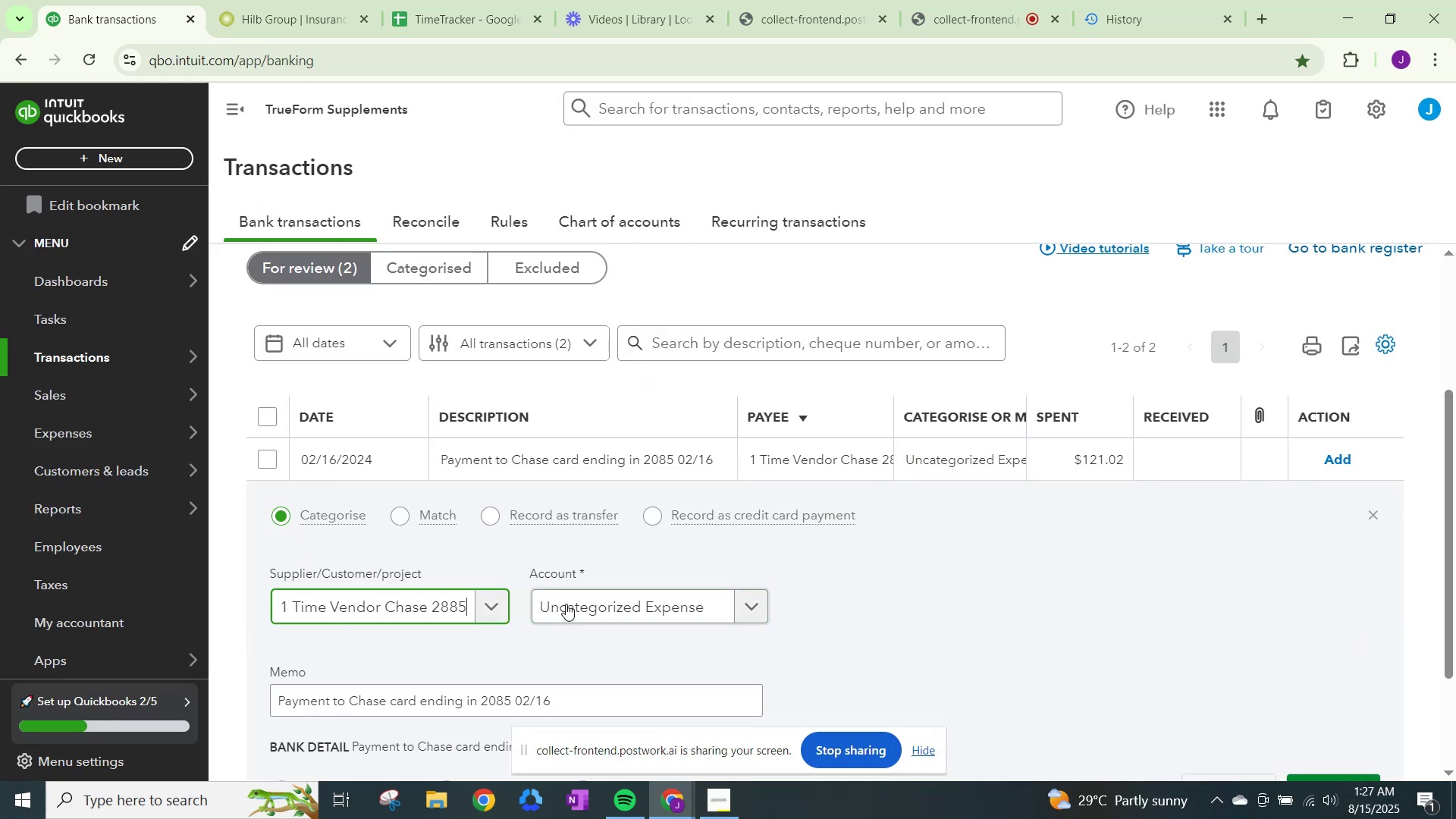 
left_click([572, 607])
 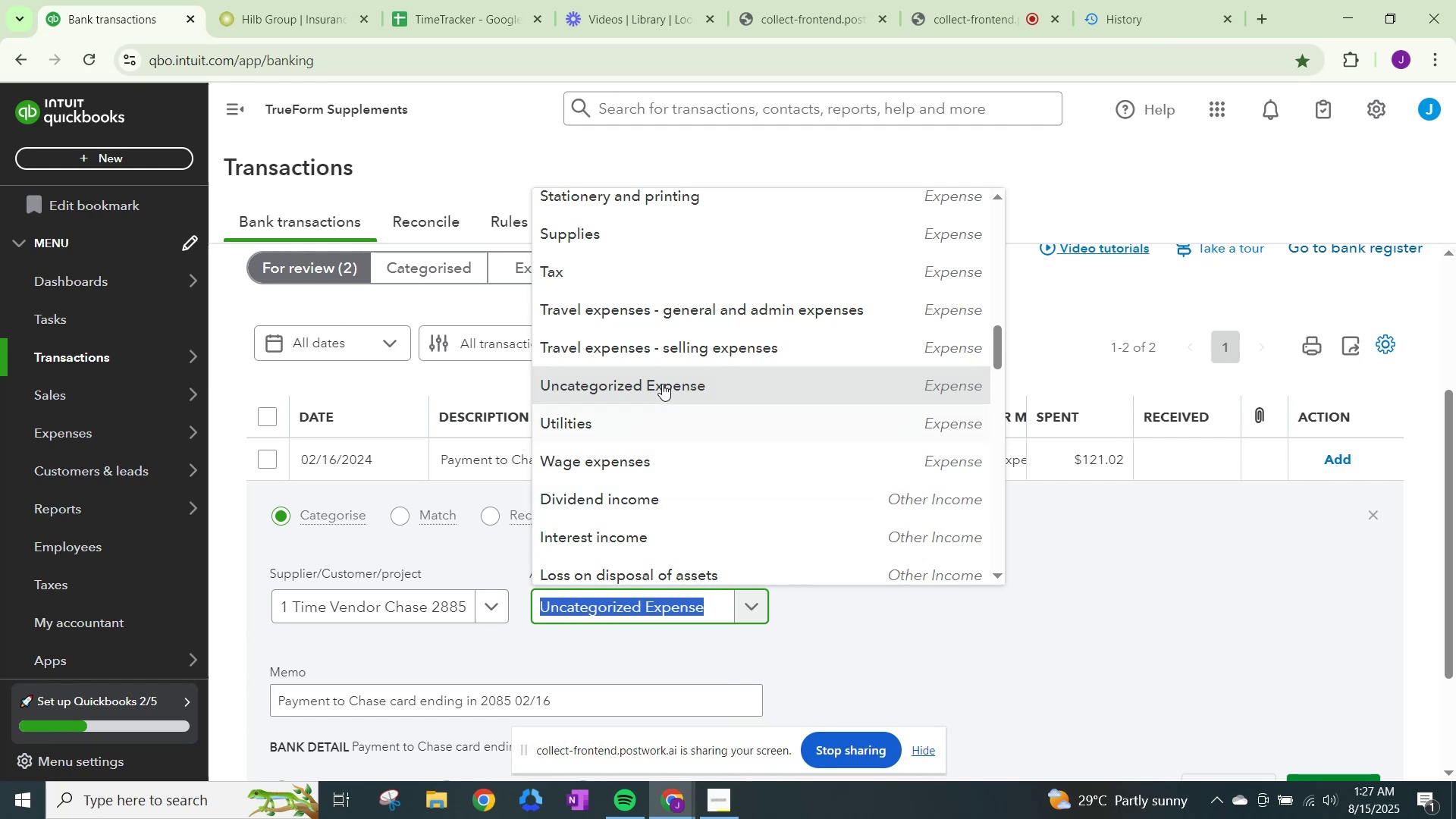 
type(other)
 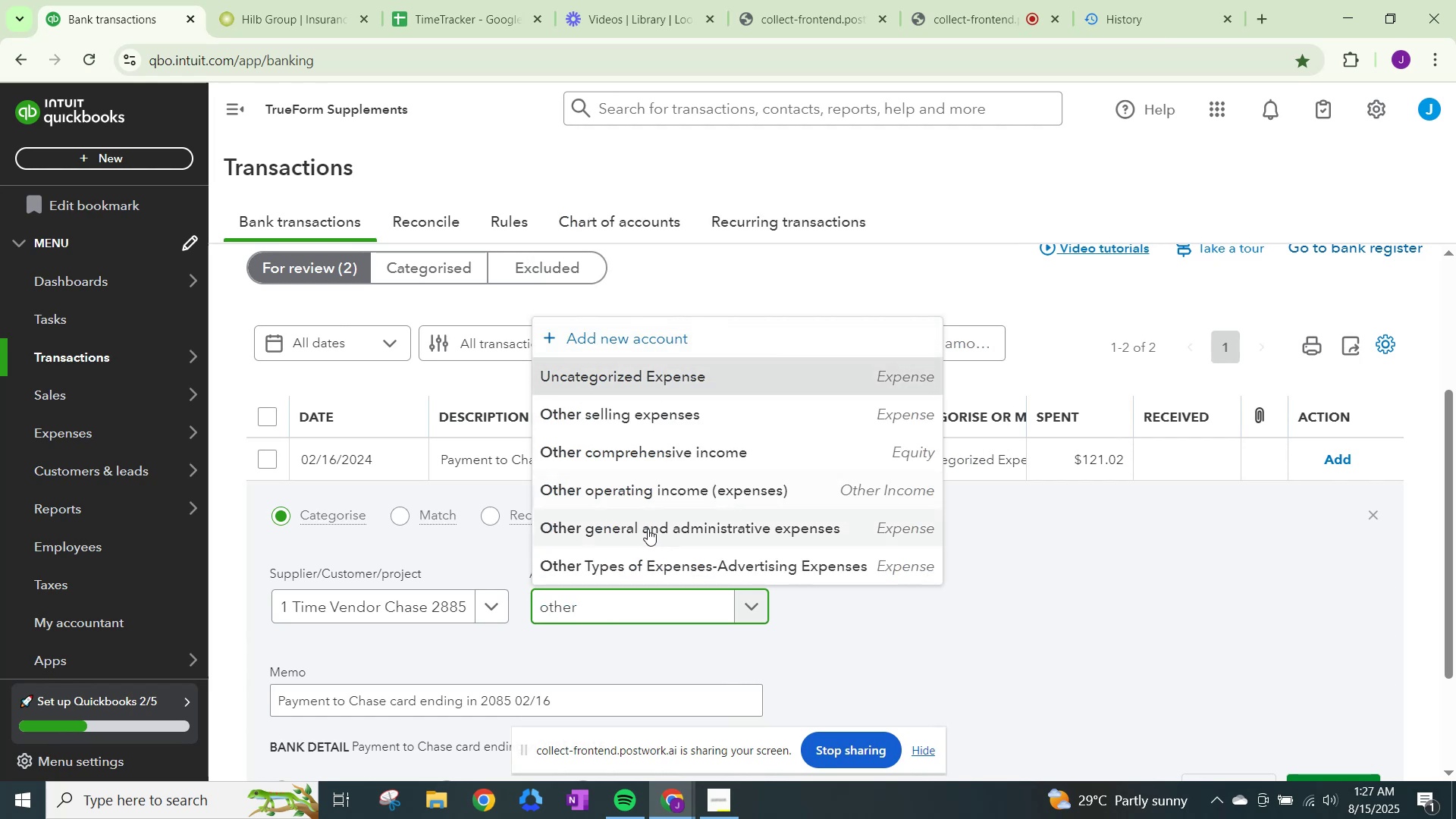 
left_click([648, 529])
 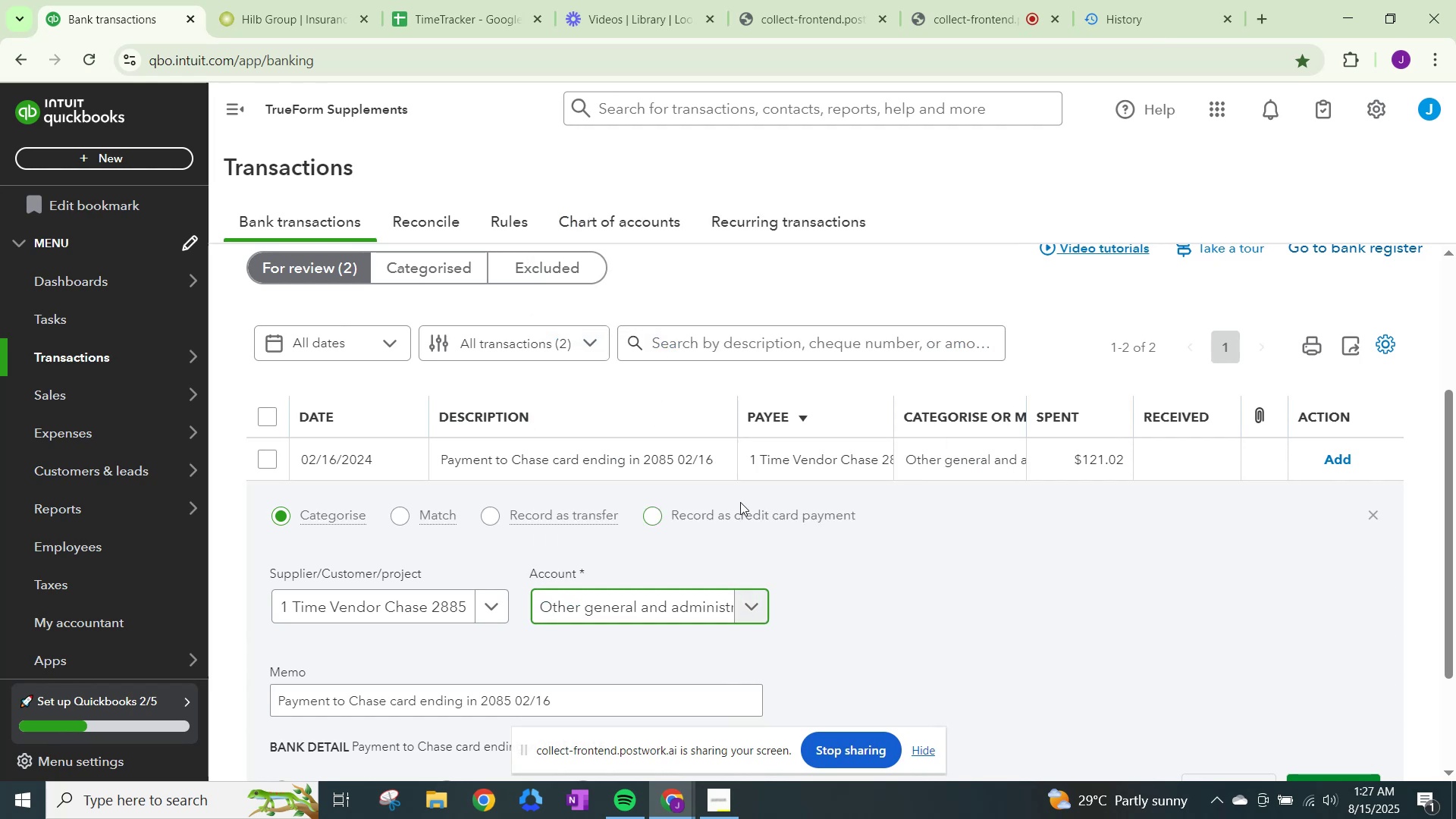 
scroll: coordinate [1189, 560], scroll_direction: down, amount: 1.0
 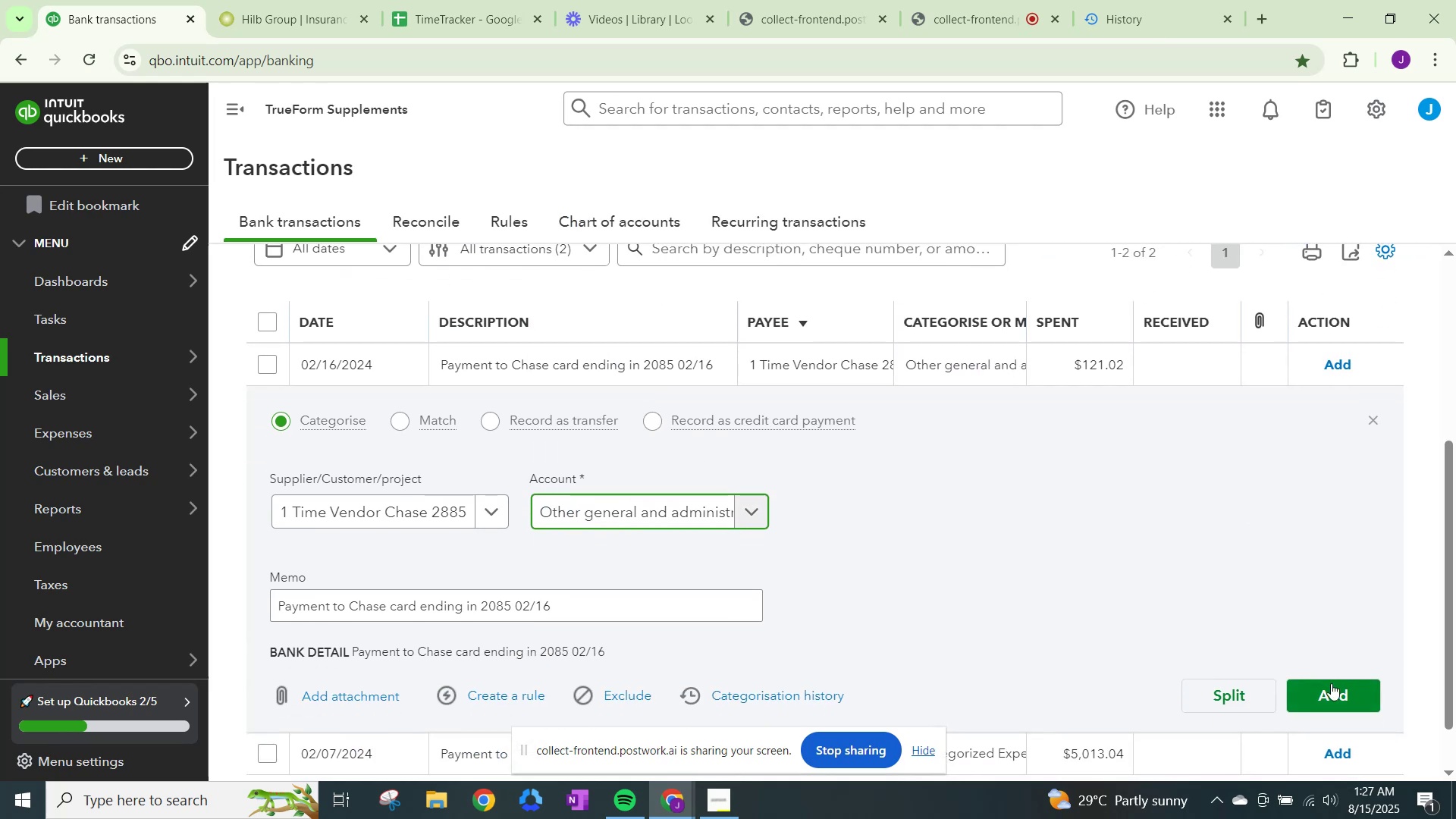 
left_click([1331, 693])
 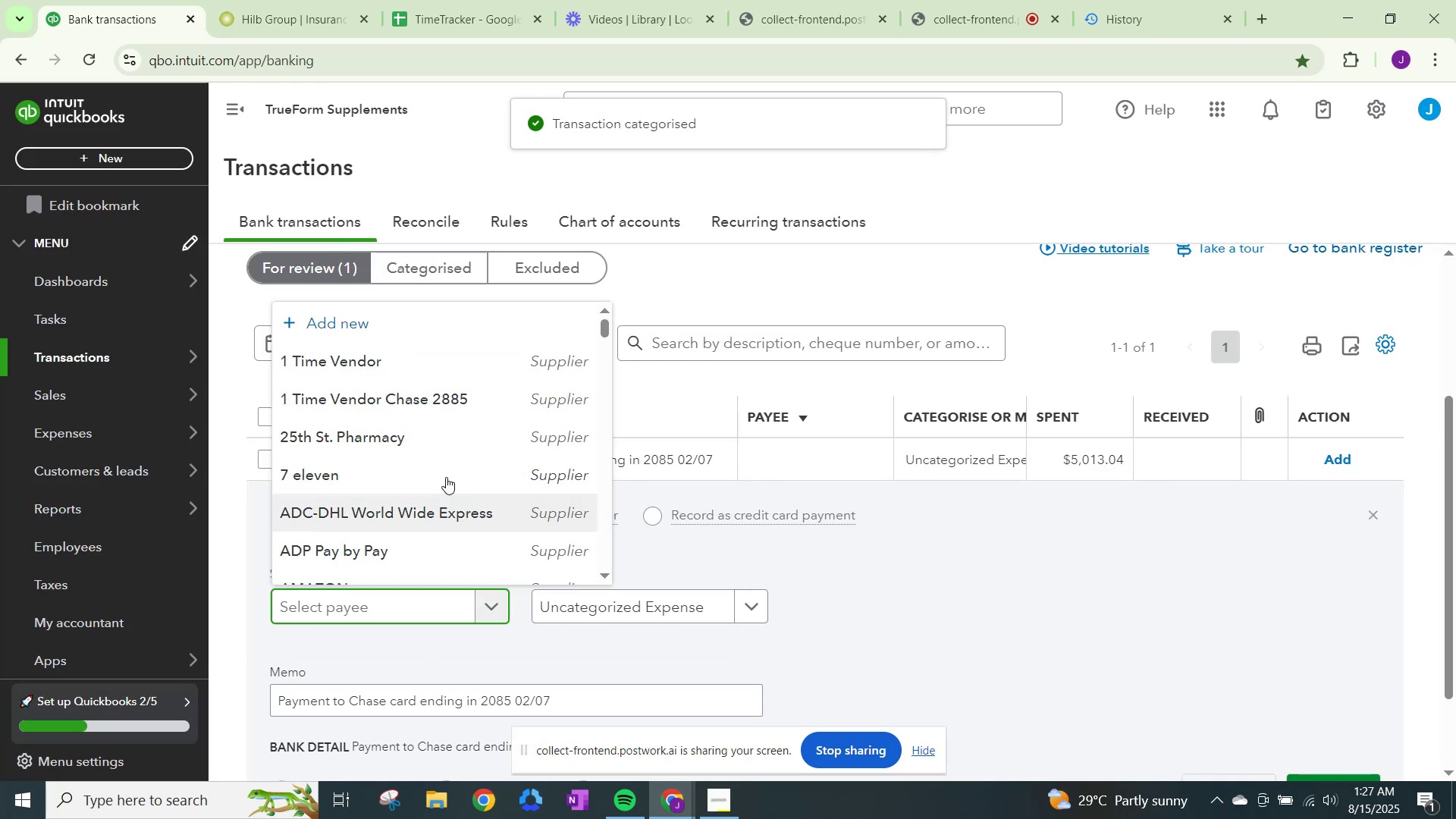 
wait(5.07)
 